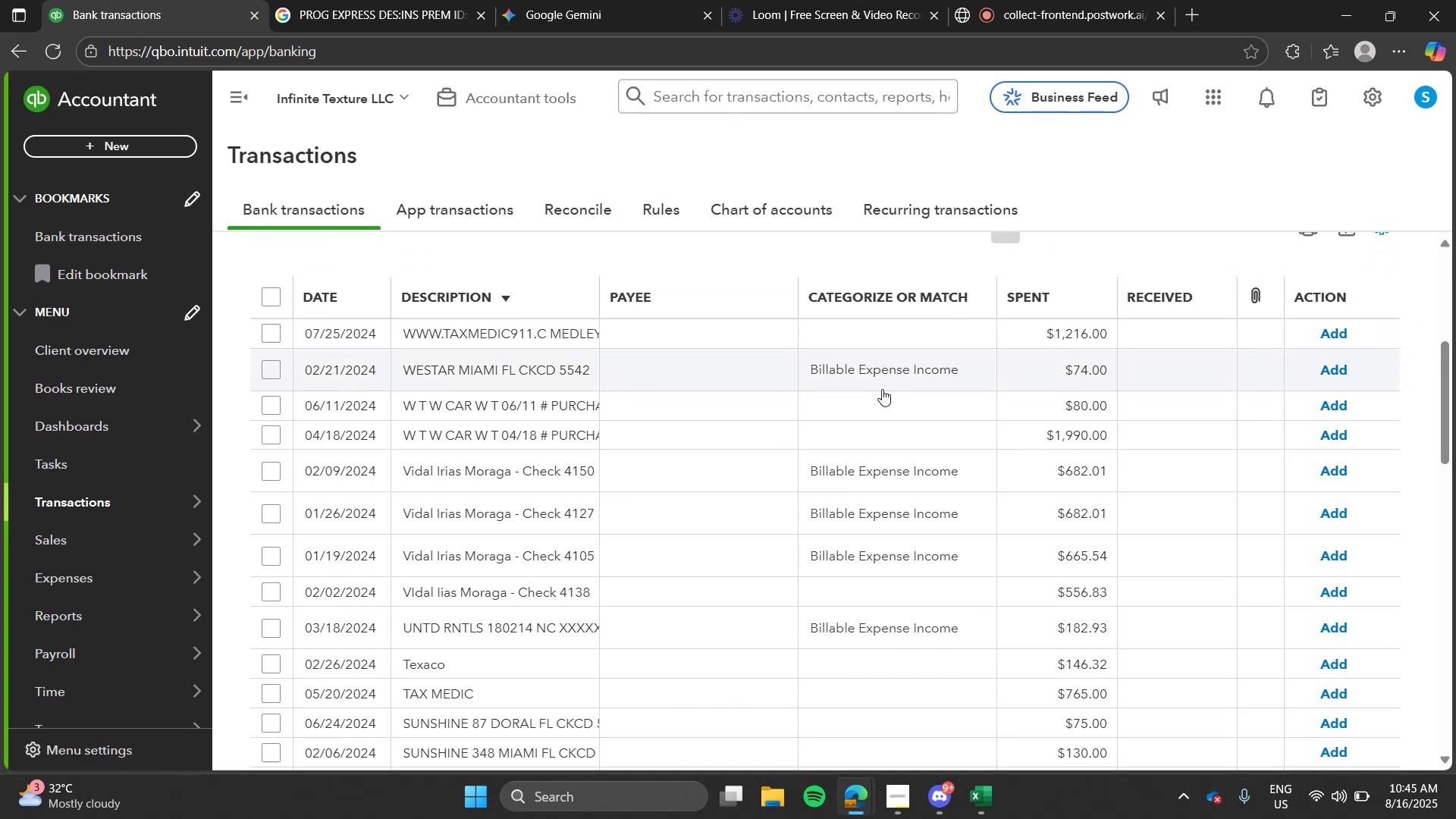 
left_click([554, 385])
 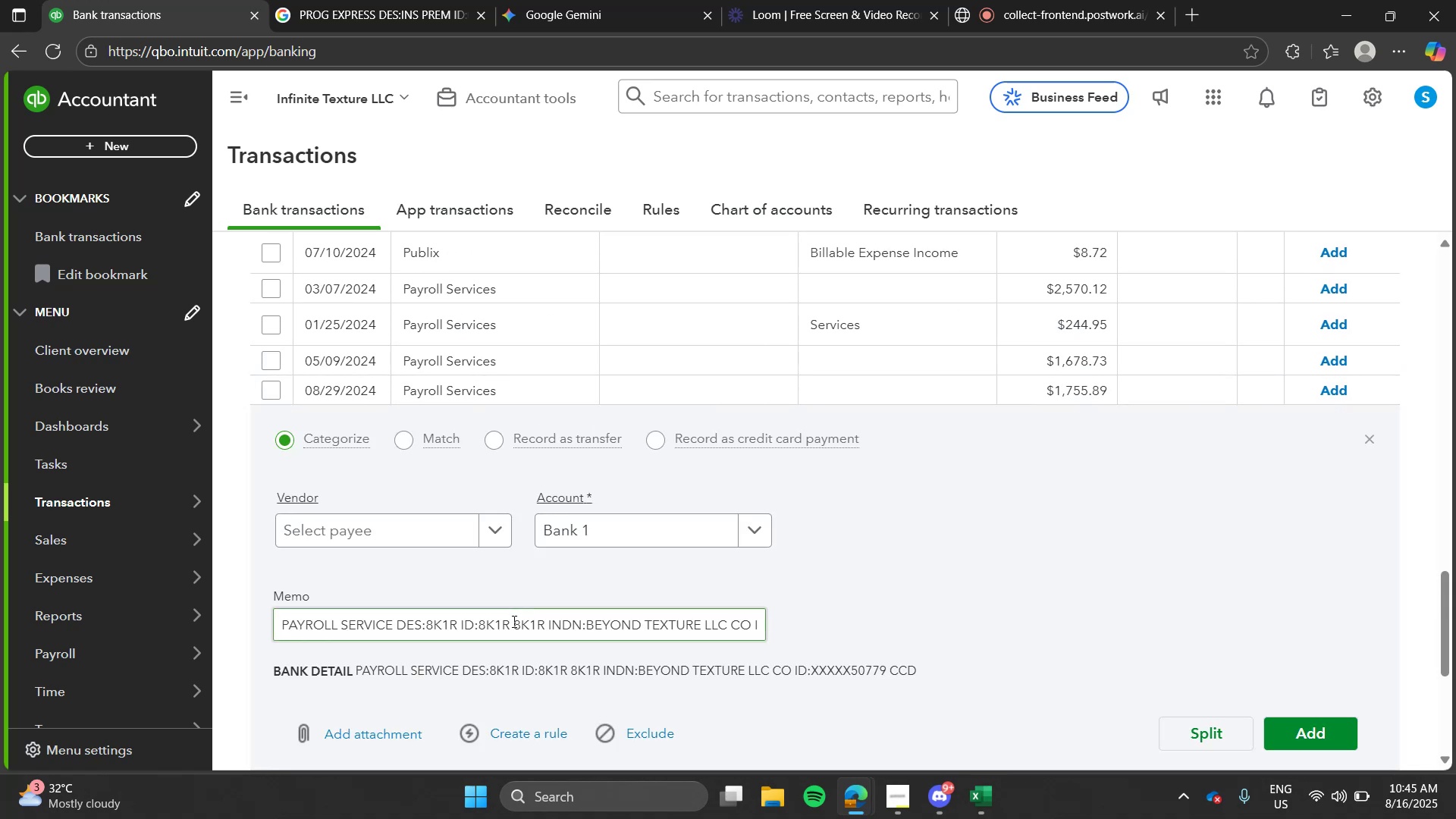 
left_click([513, 621])
 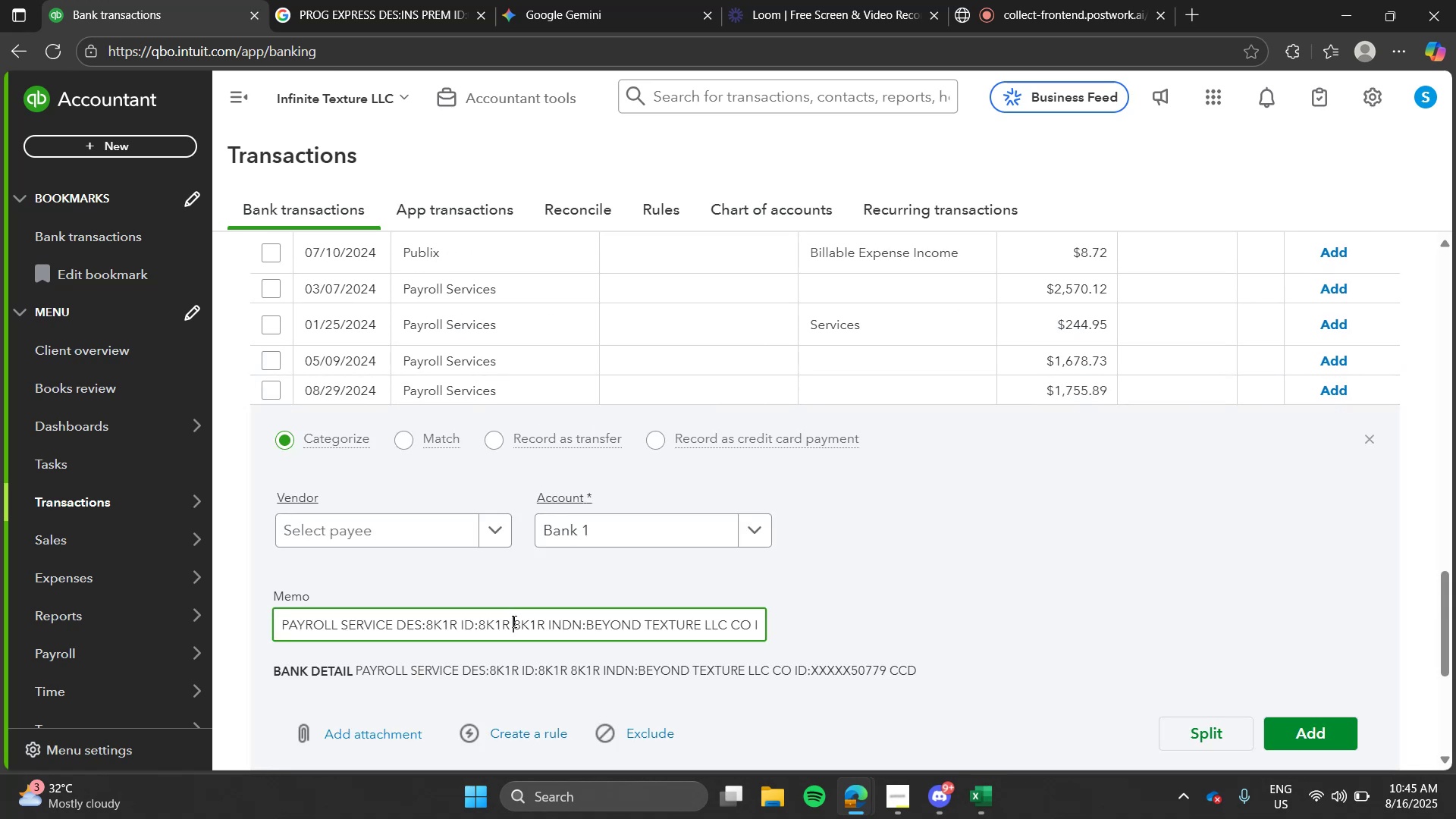 
key(Control+A)
 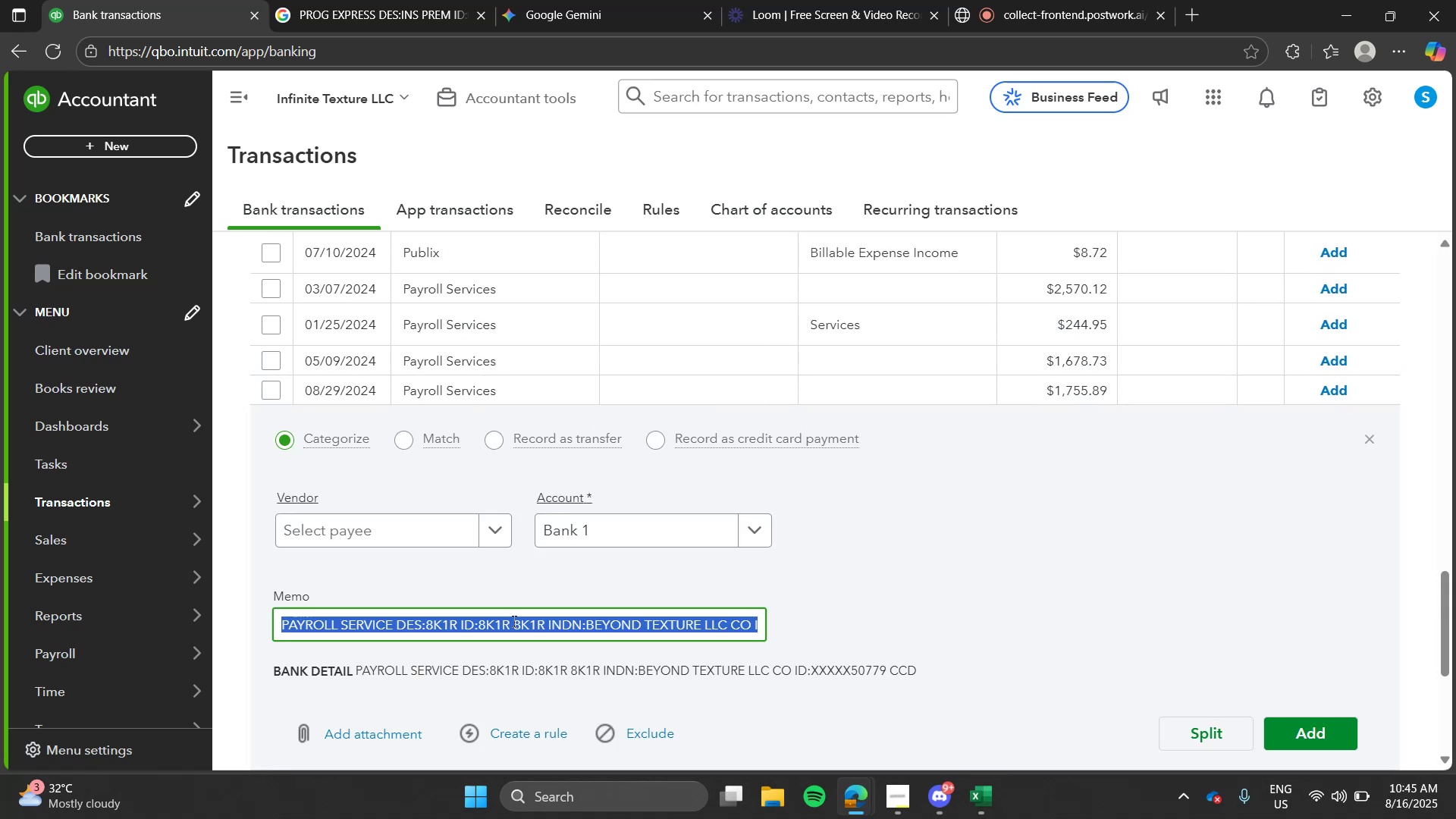 
key(Control+C)
 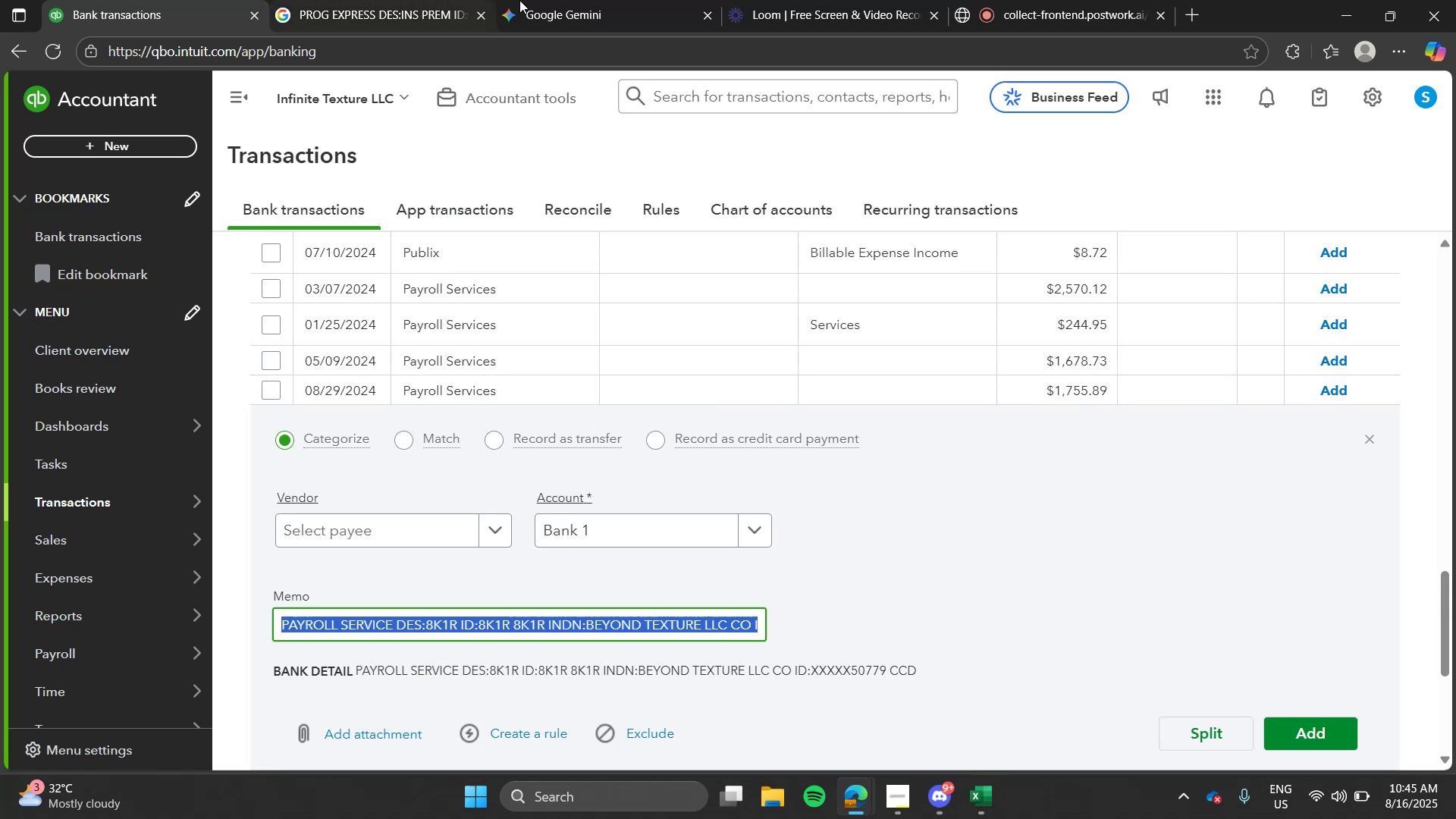 
left_click([589, 0])
 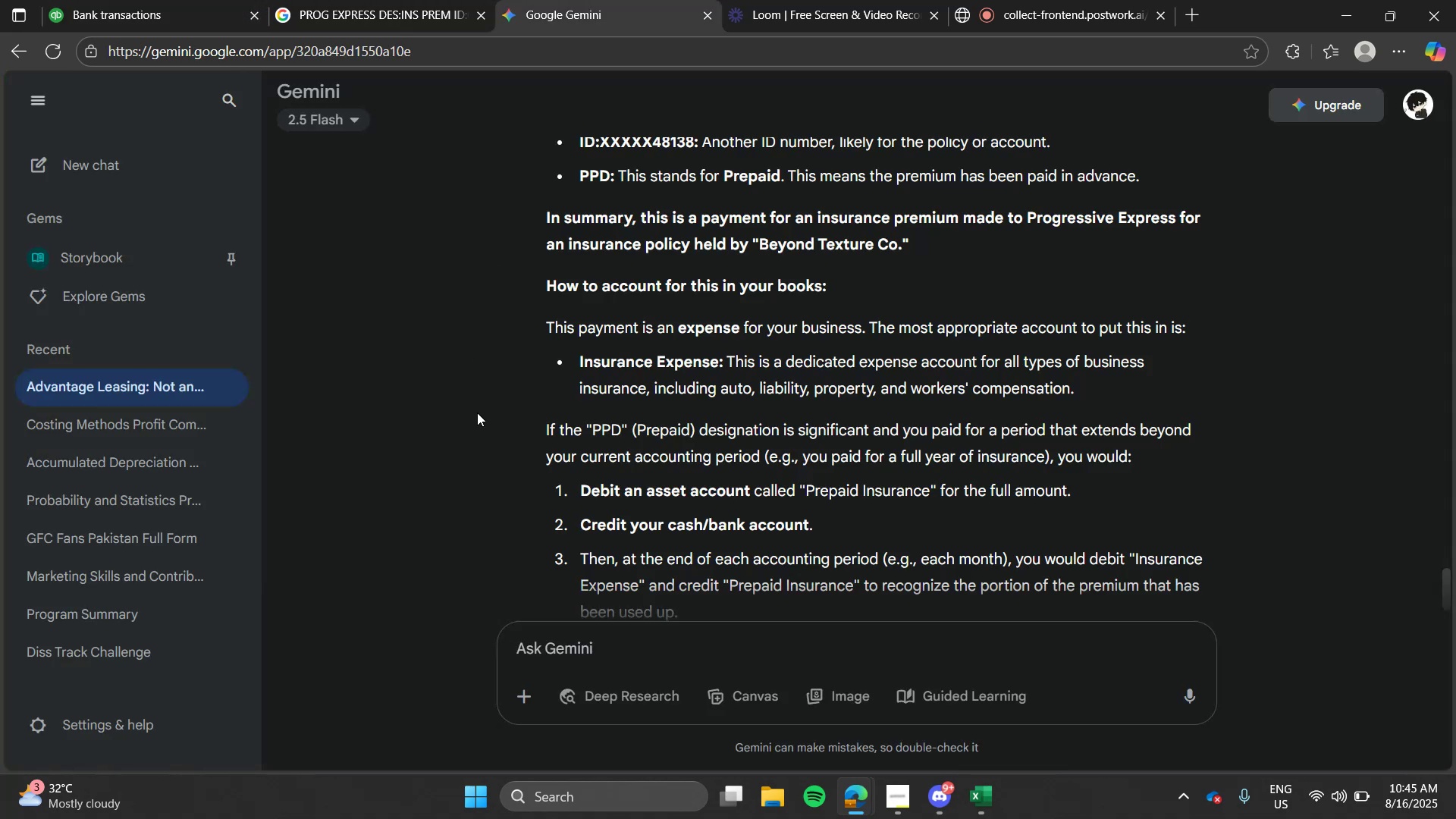 
key(Control+ControlLeft)
 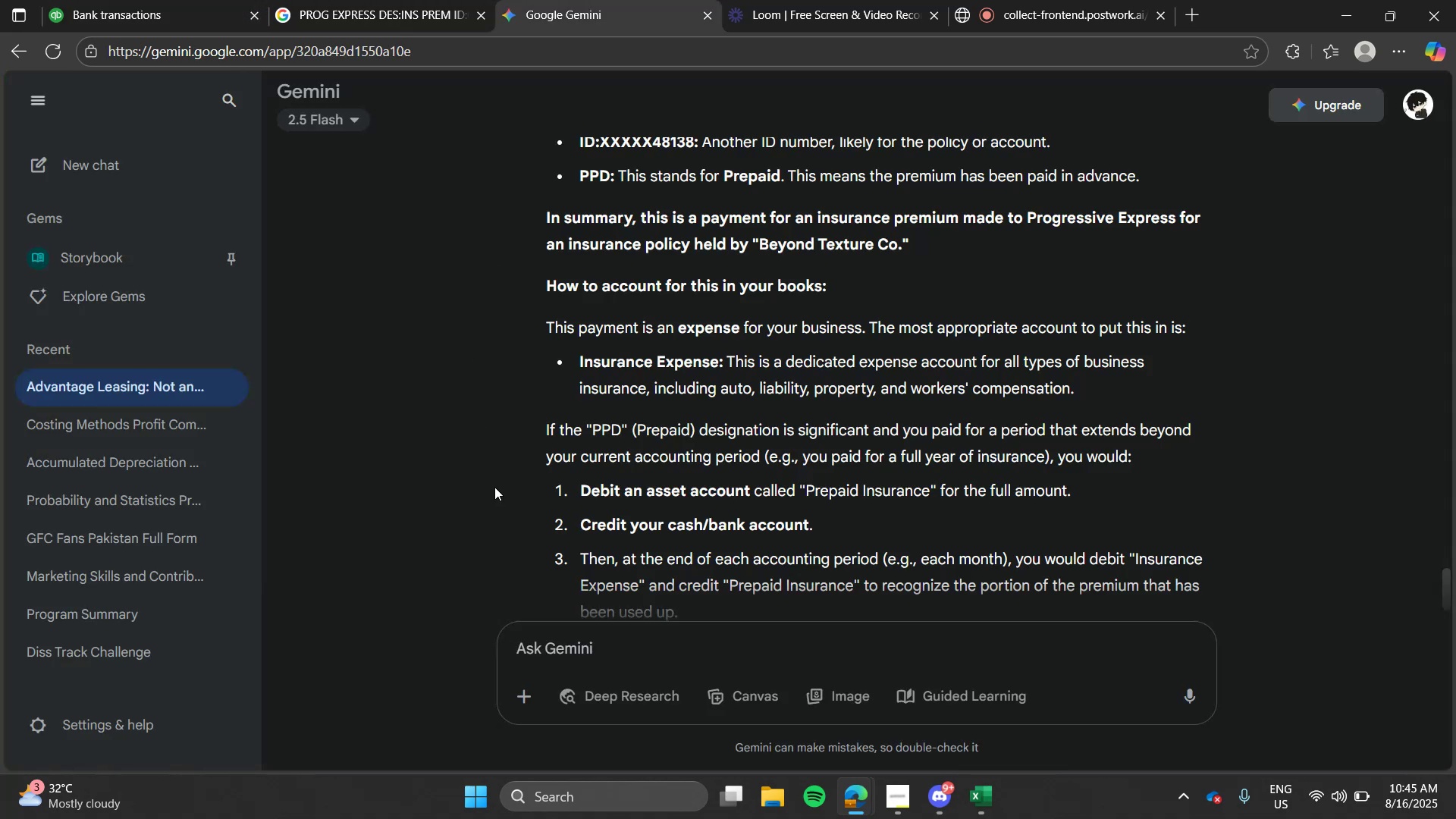 
key(Control+V)
 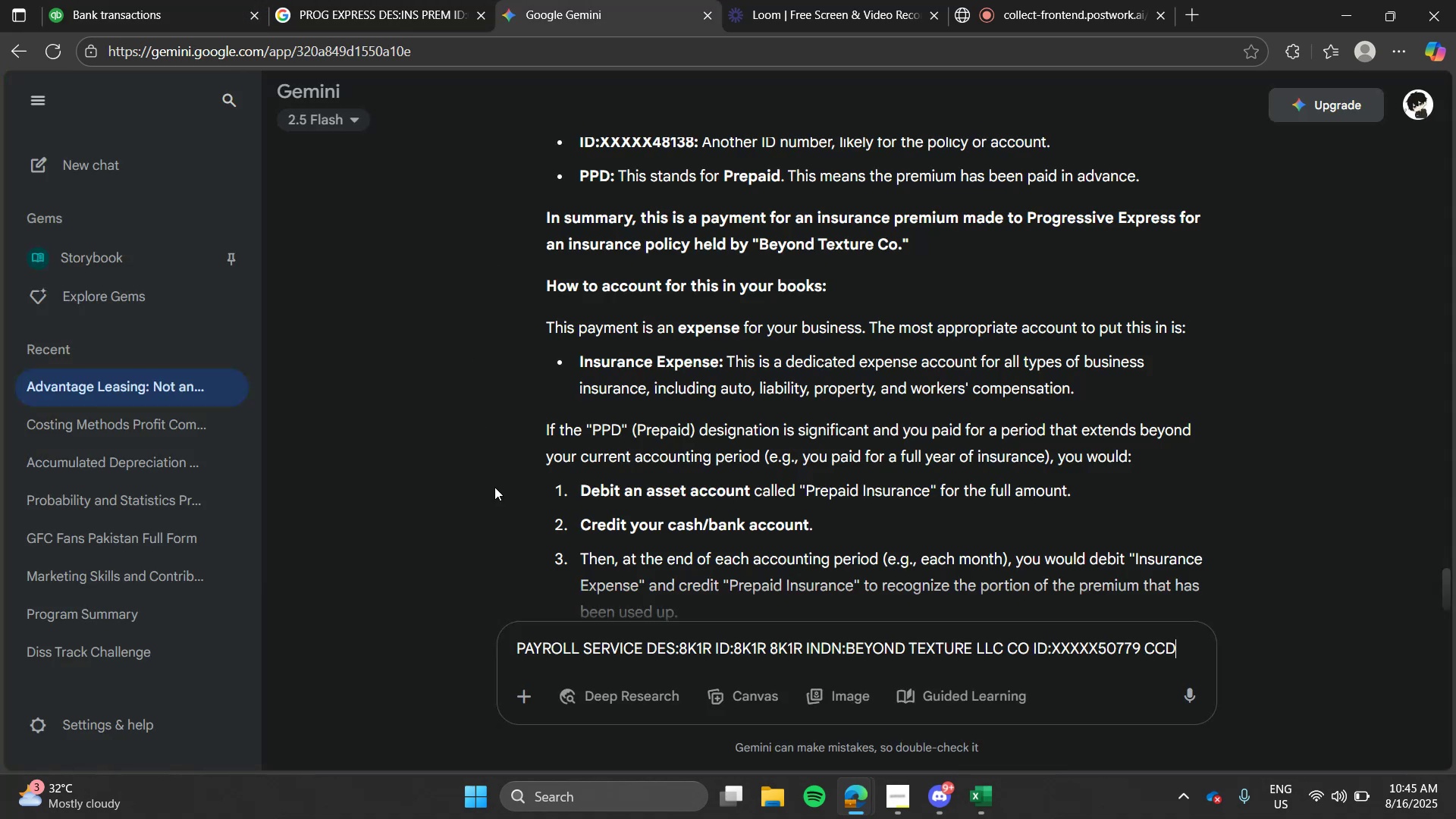 
key(Enter)
 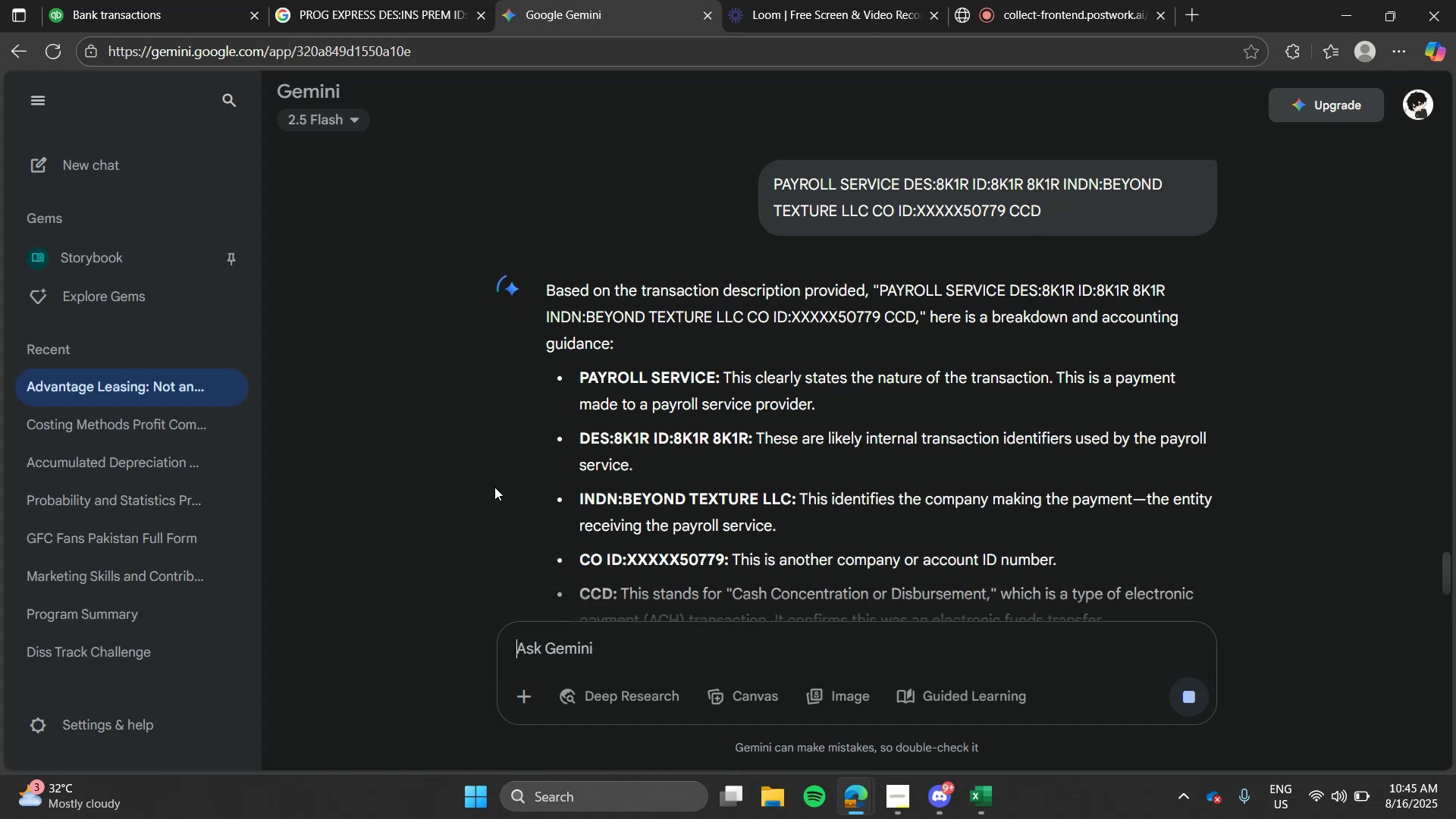 
wait(9.7)
 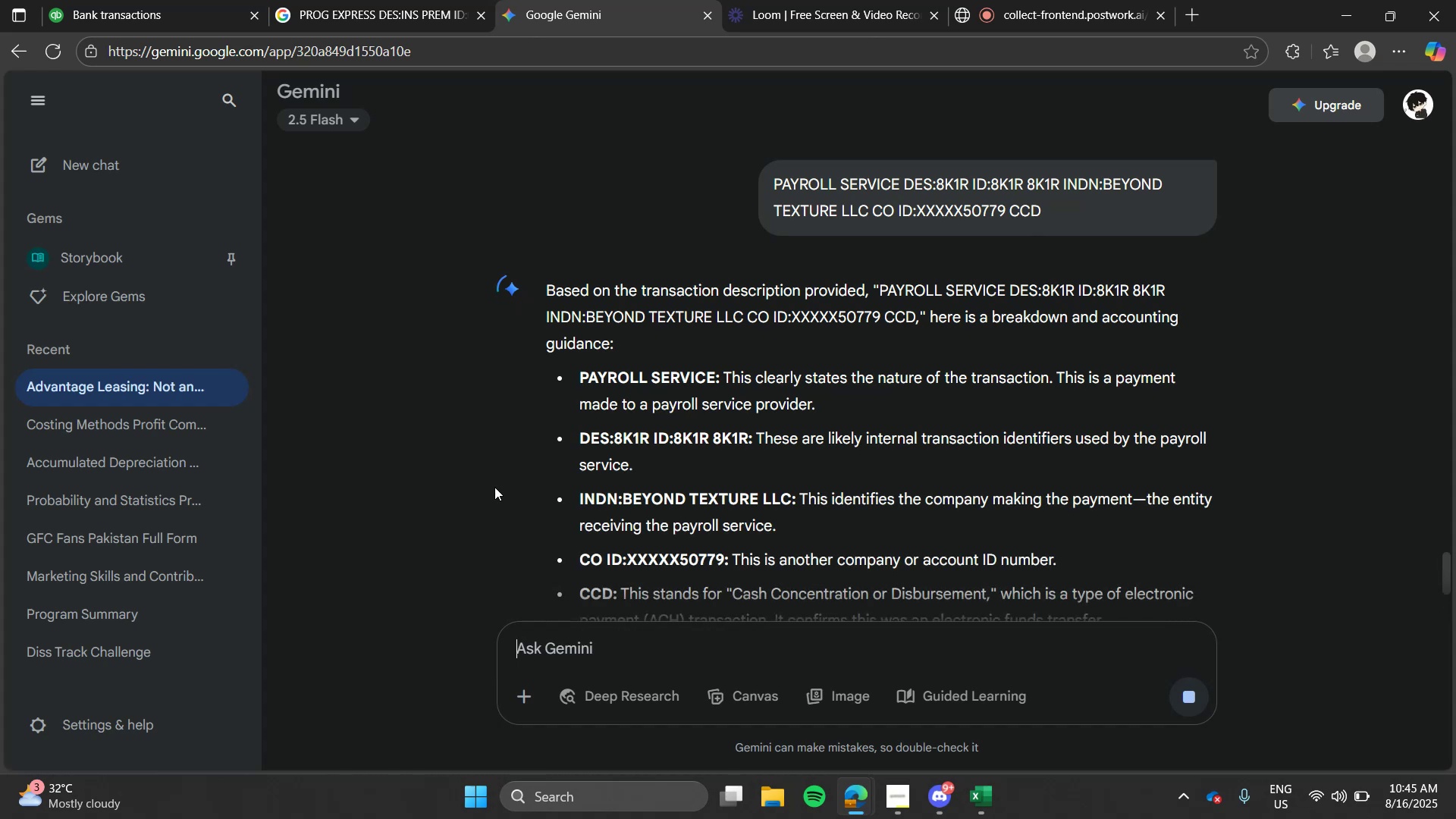 
left_click([206, 0])
 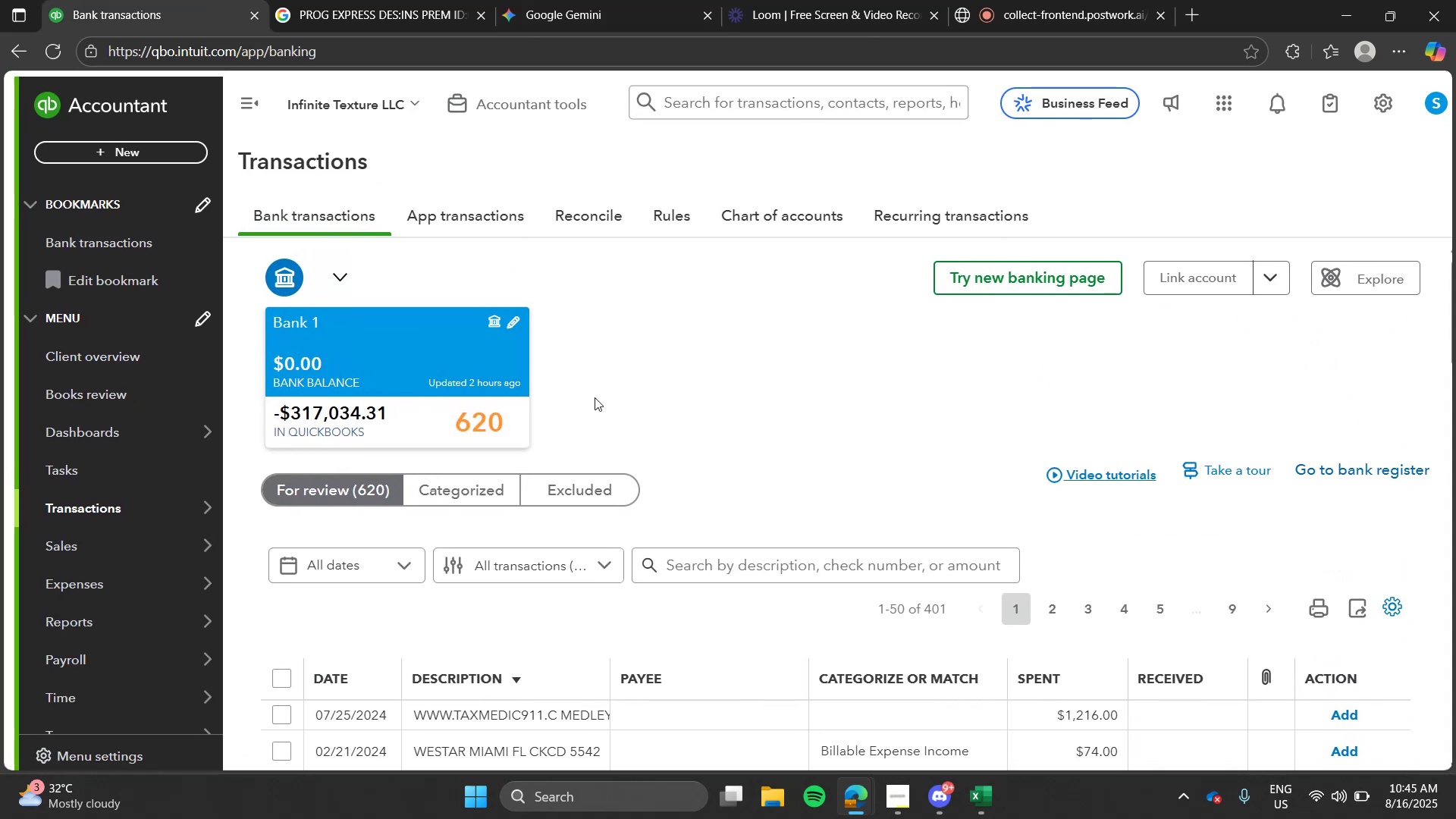 
left_click([758, 570])
 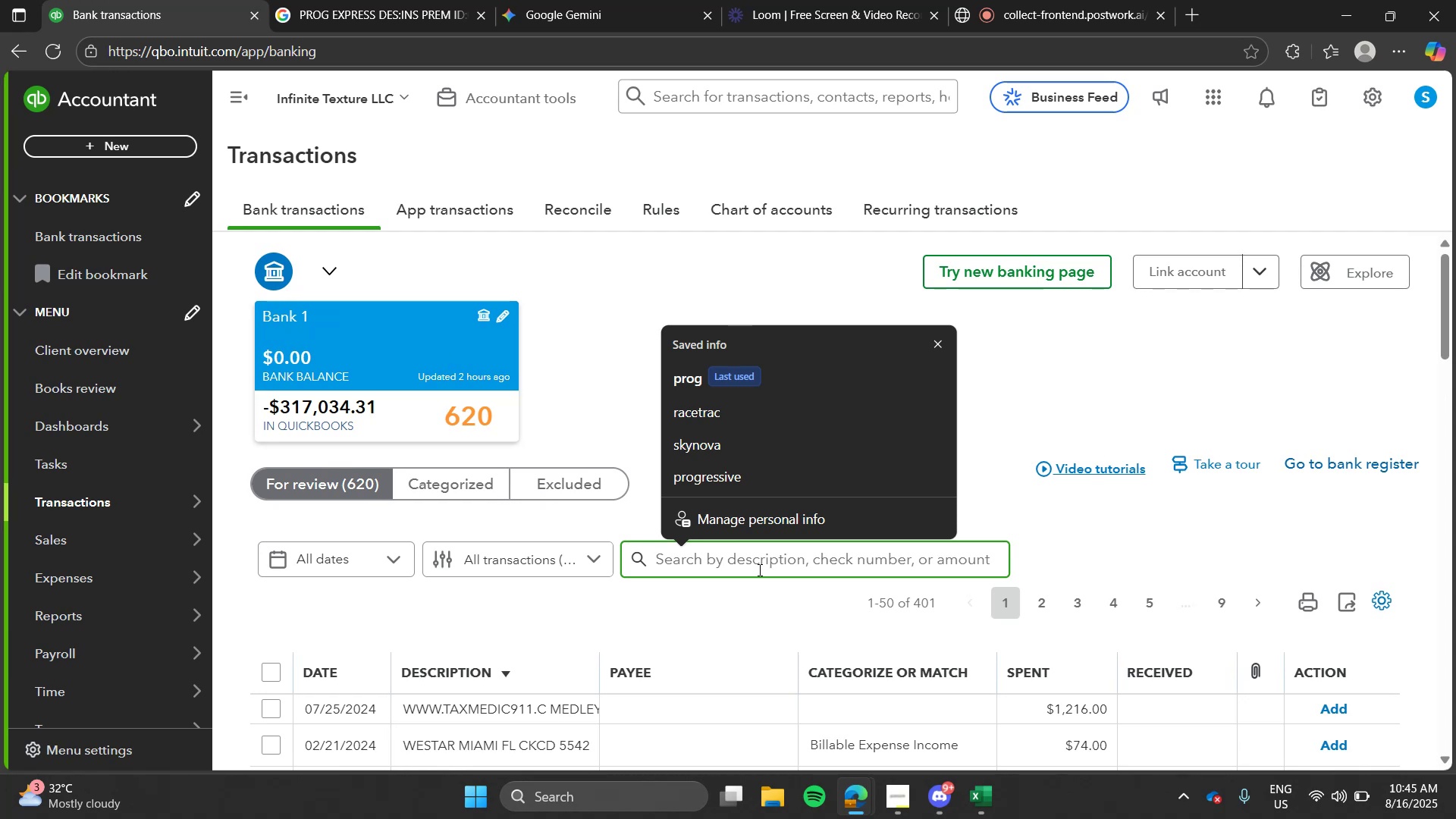 
type(payroll)
 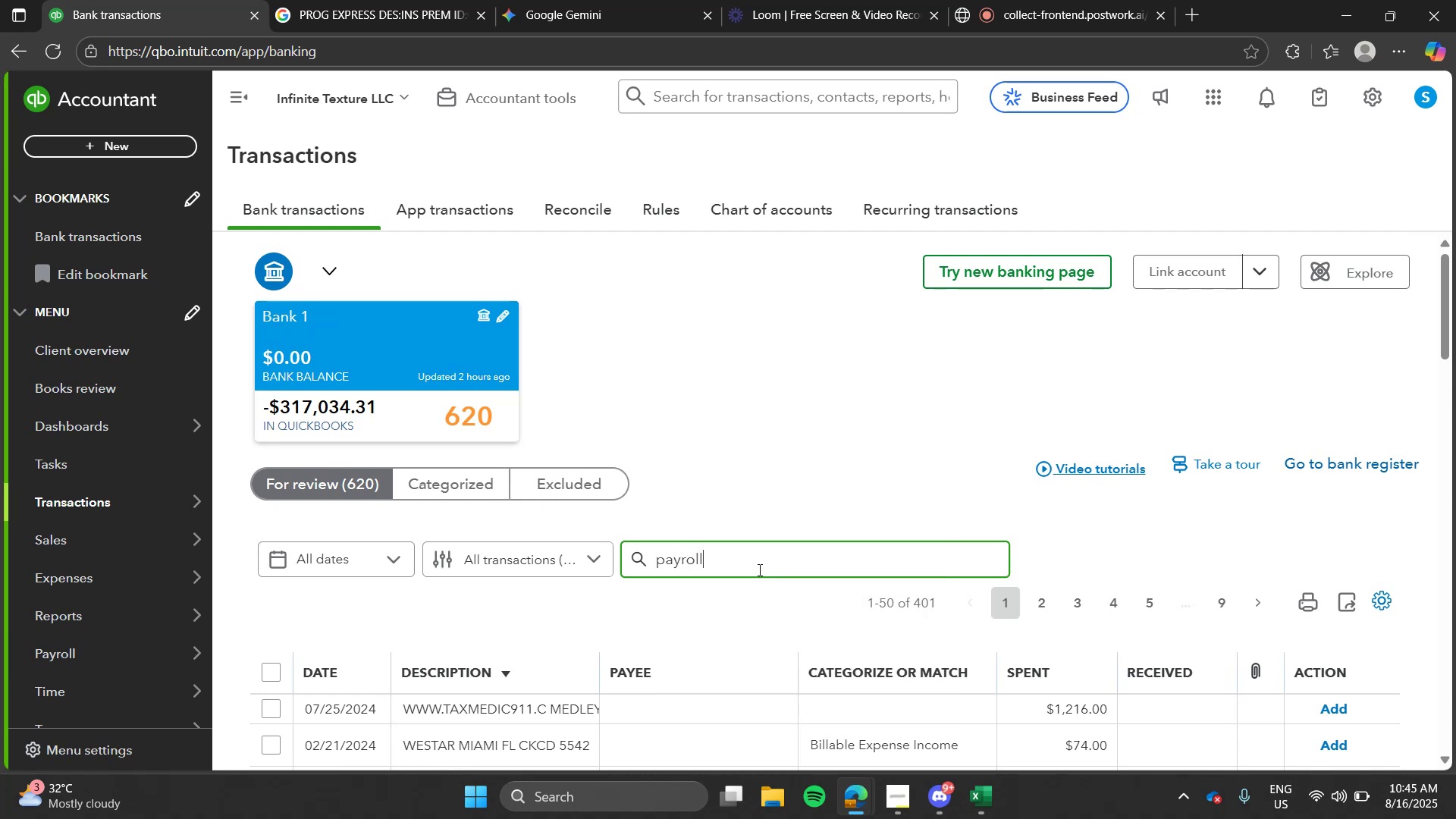 
key(Enter)
 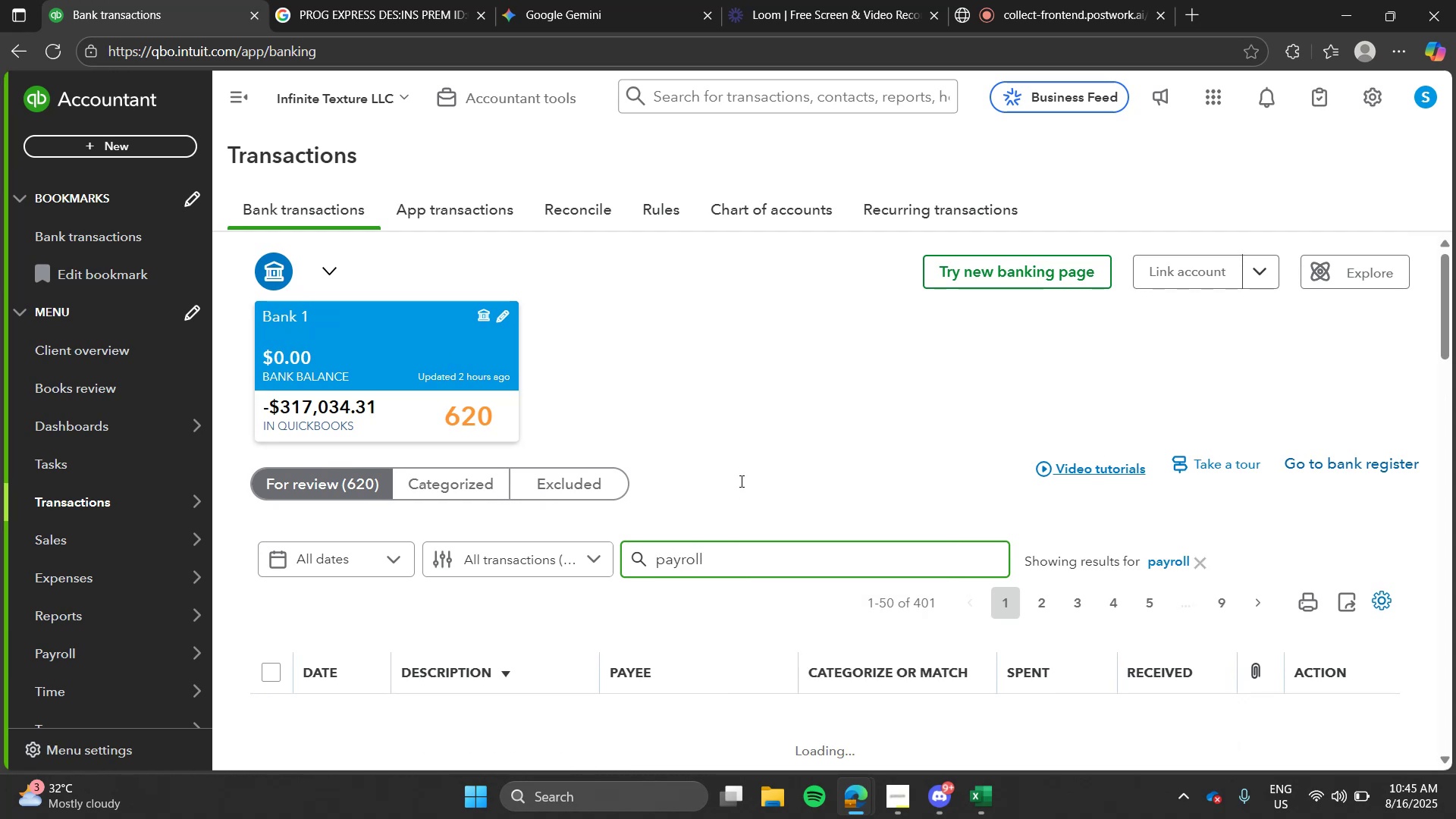 
left_click([739, 471])
 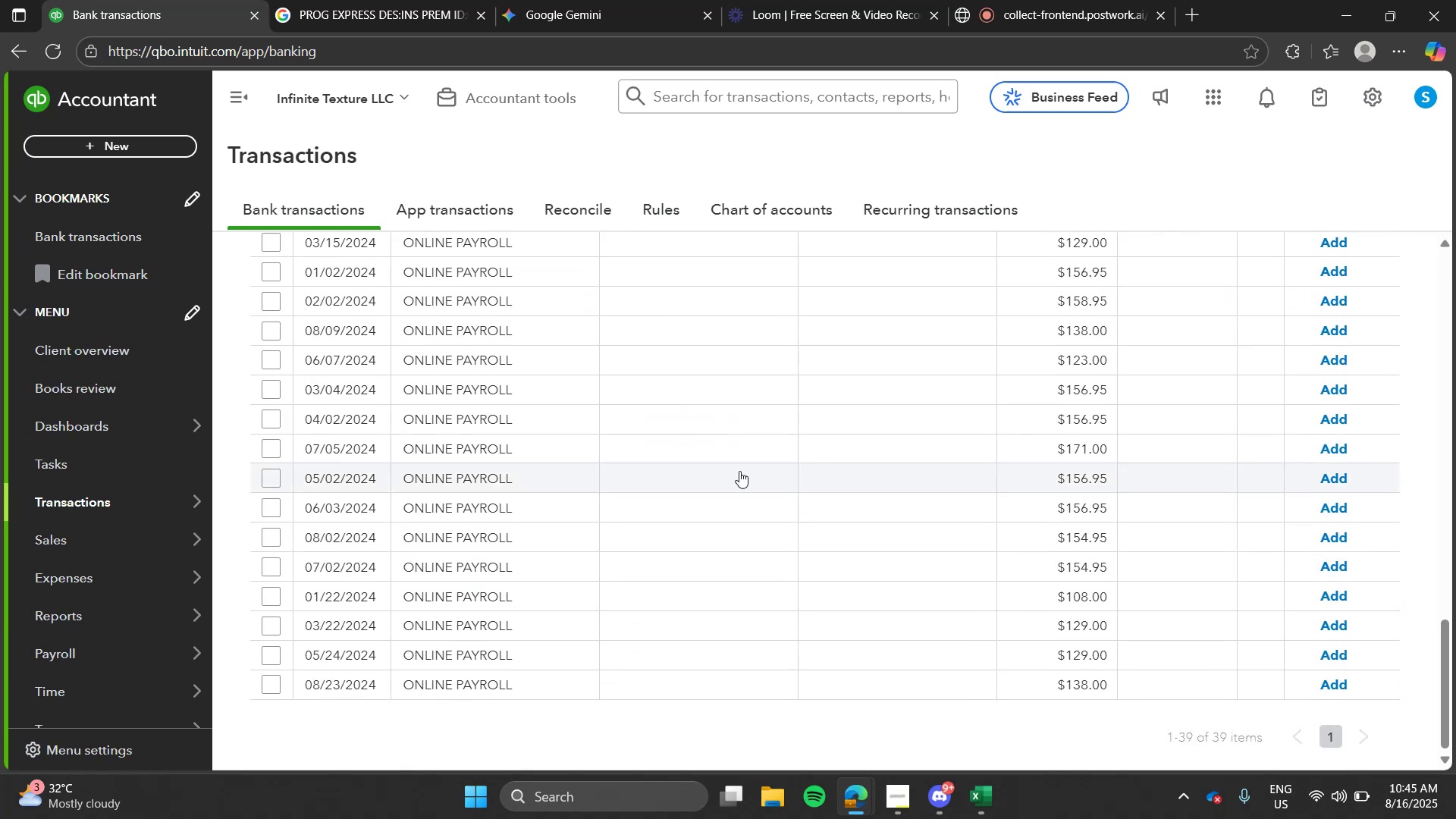 
mouse_move([685, 466])
 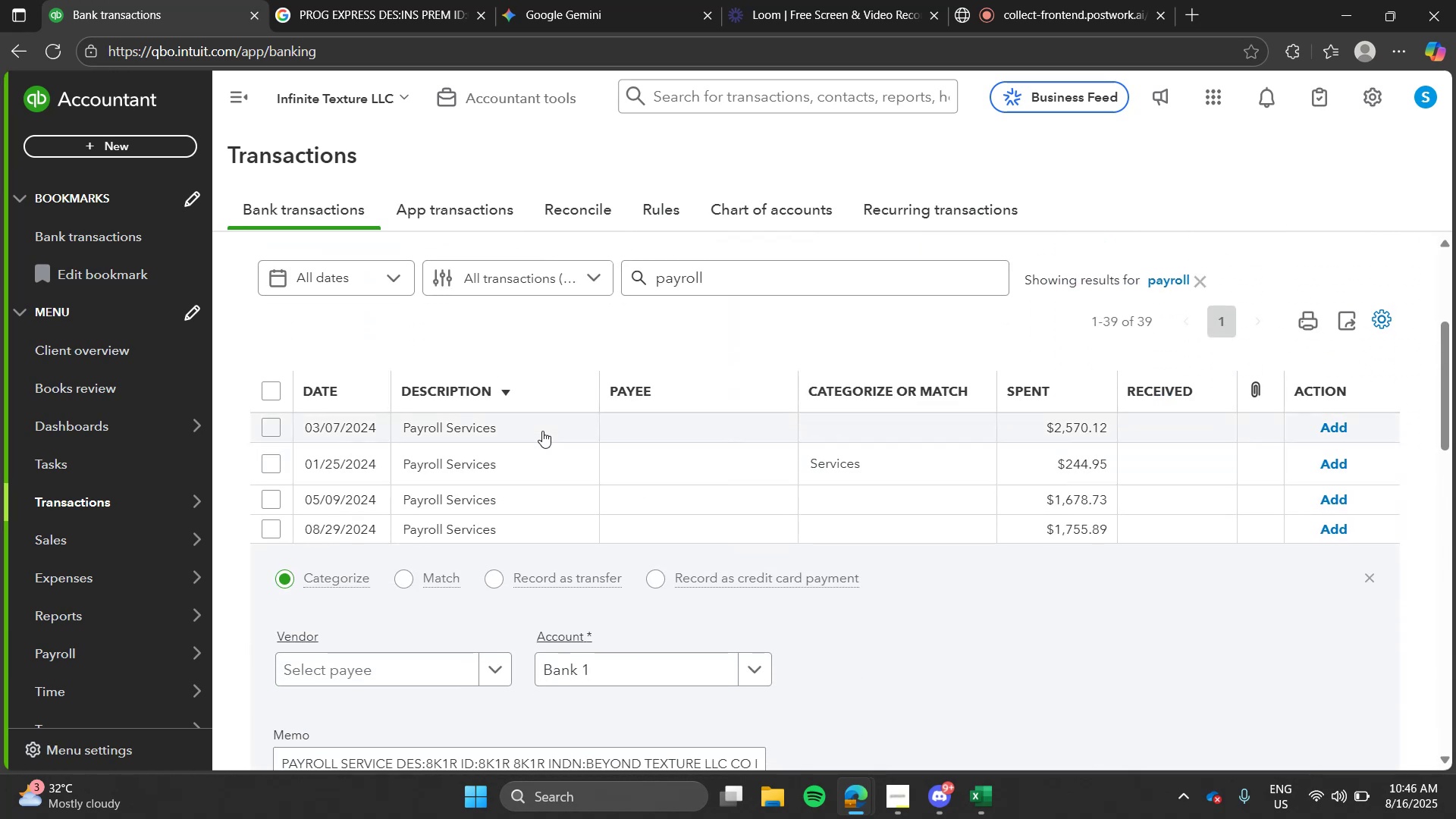 
left_click([544, 431])
 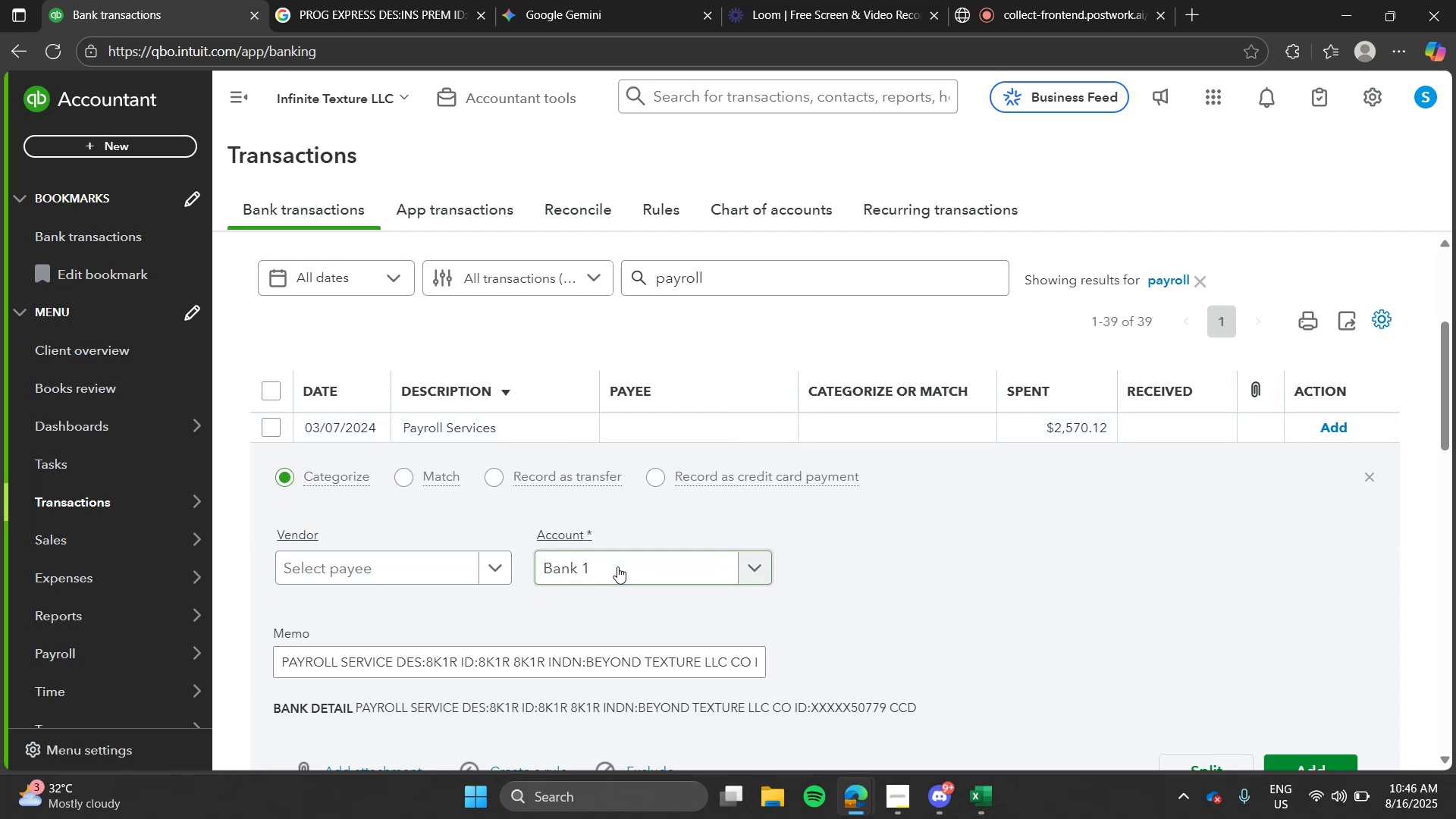 
left_click([617, 566])
 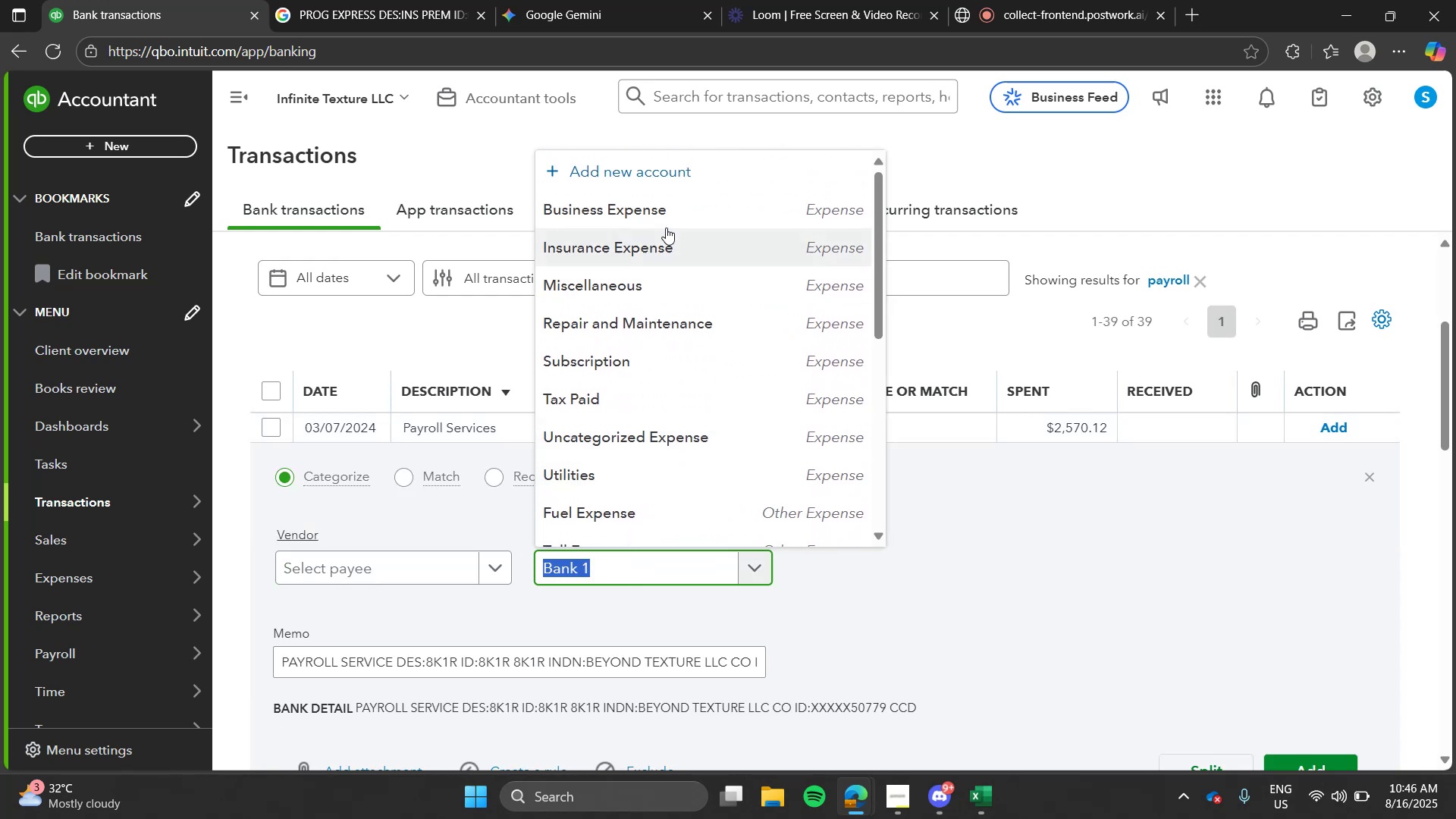 
left_click([667, 173])
 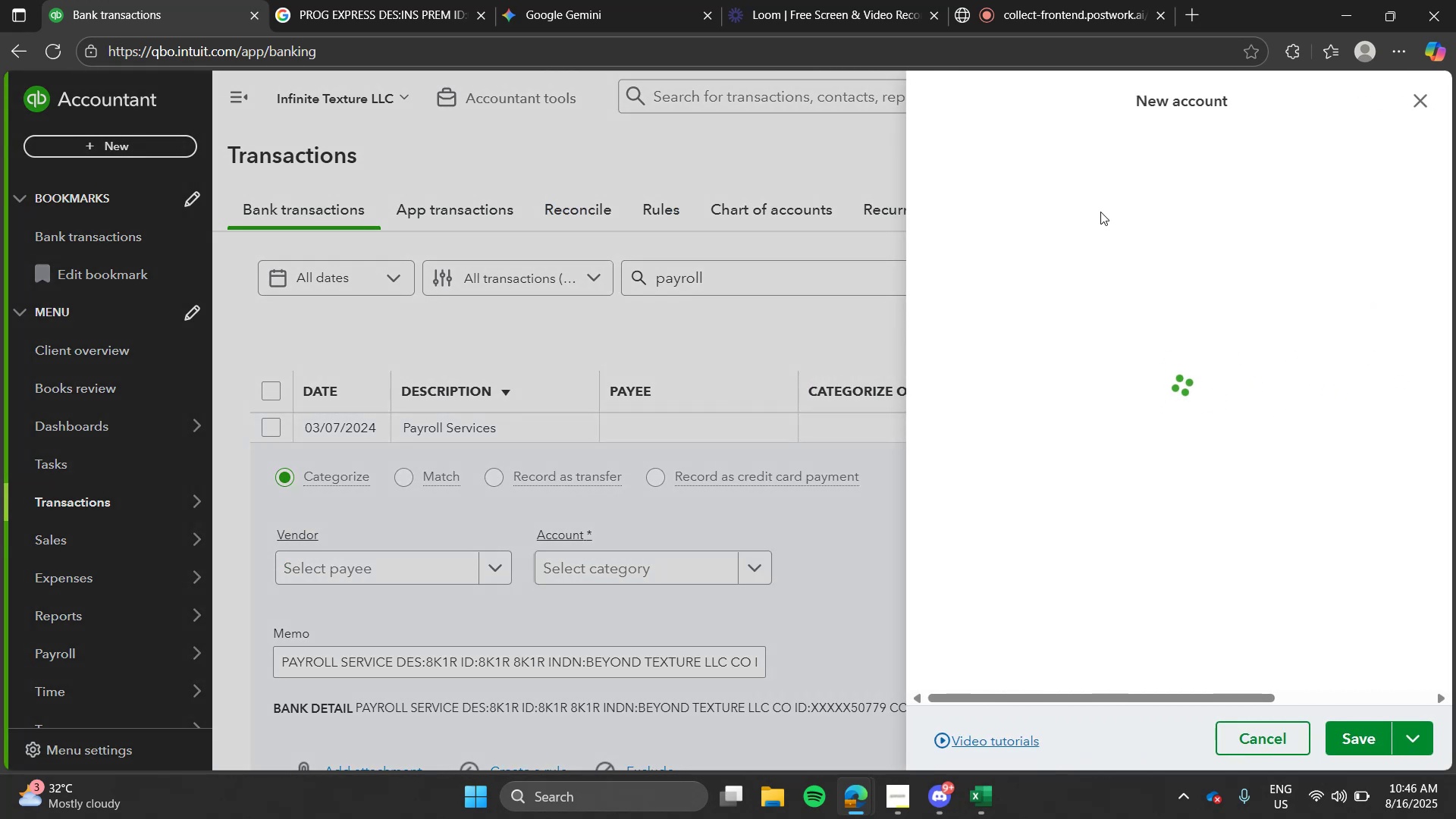 
left_click_drag(start_coordinate=[1134, 162], to_coordinate=[1134, 175])
 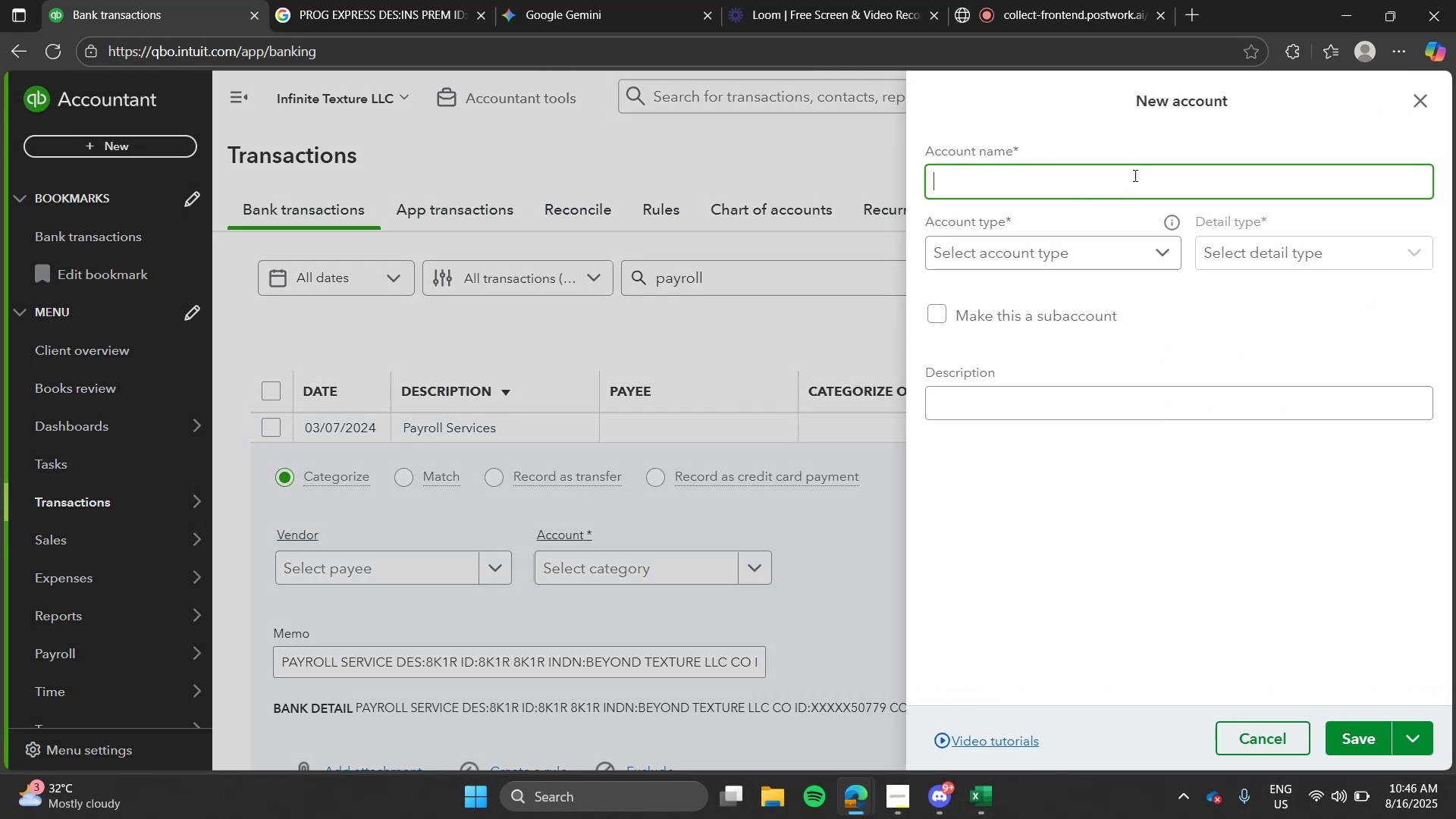 
double_click([1134, 175])
 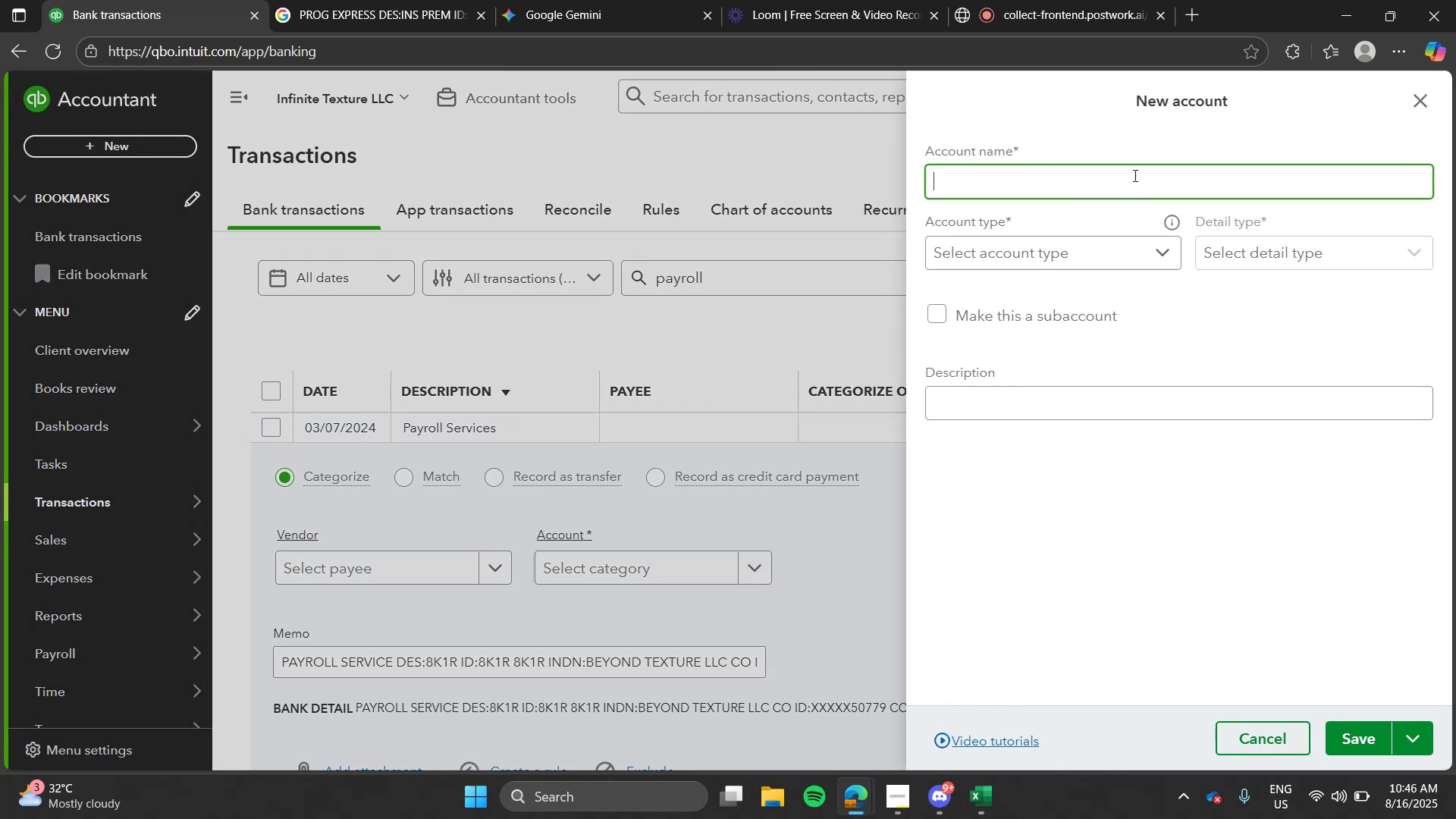 
type(Payroll Fee Expense)
 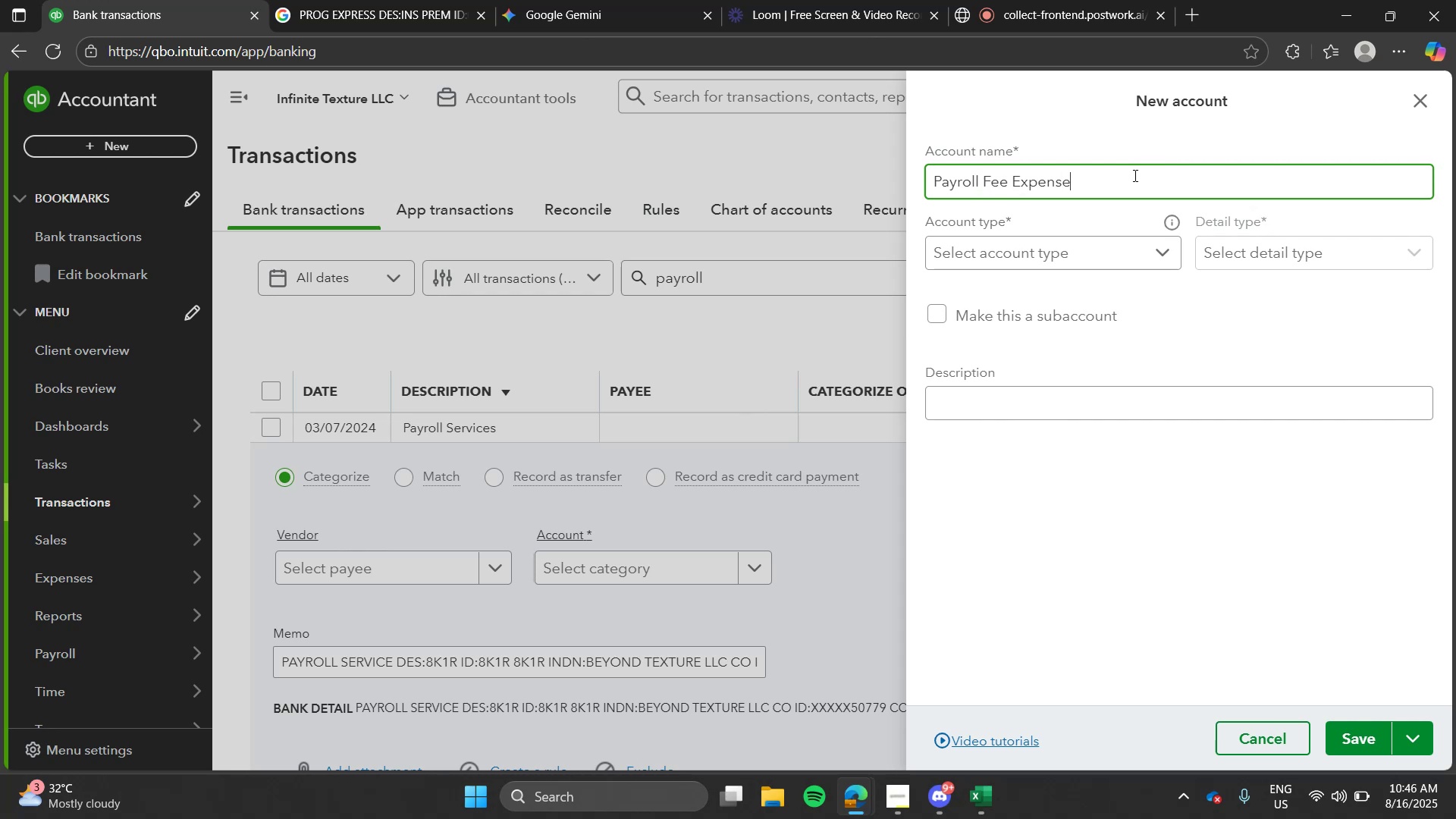 
left_click([1120, 278])
 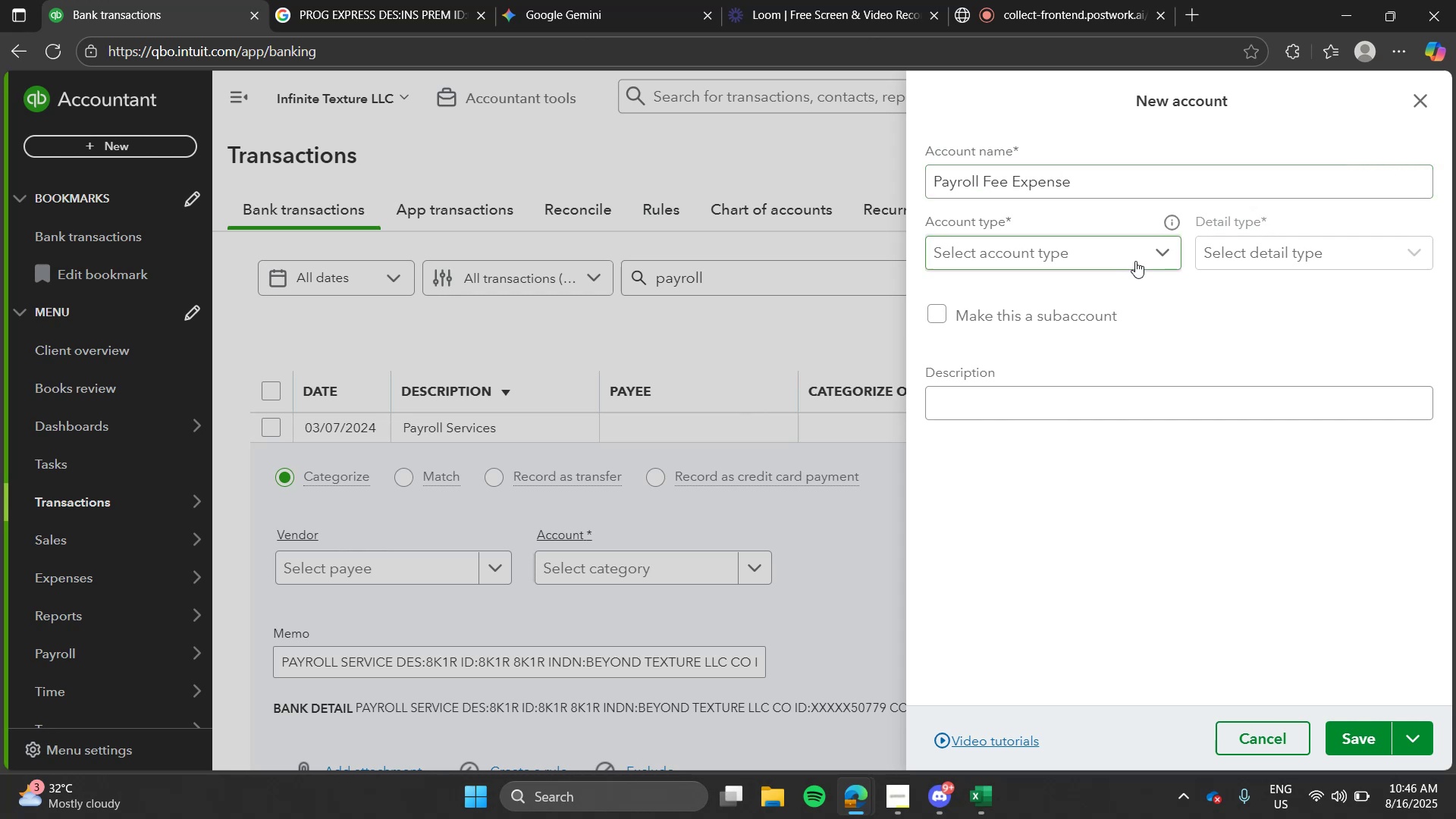 
left_click([1135, 261])
 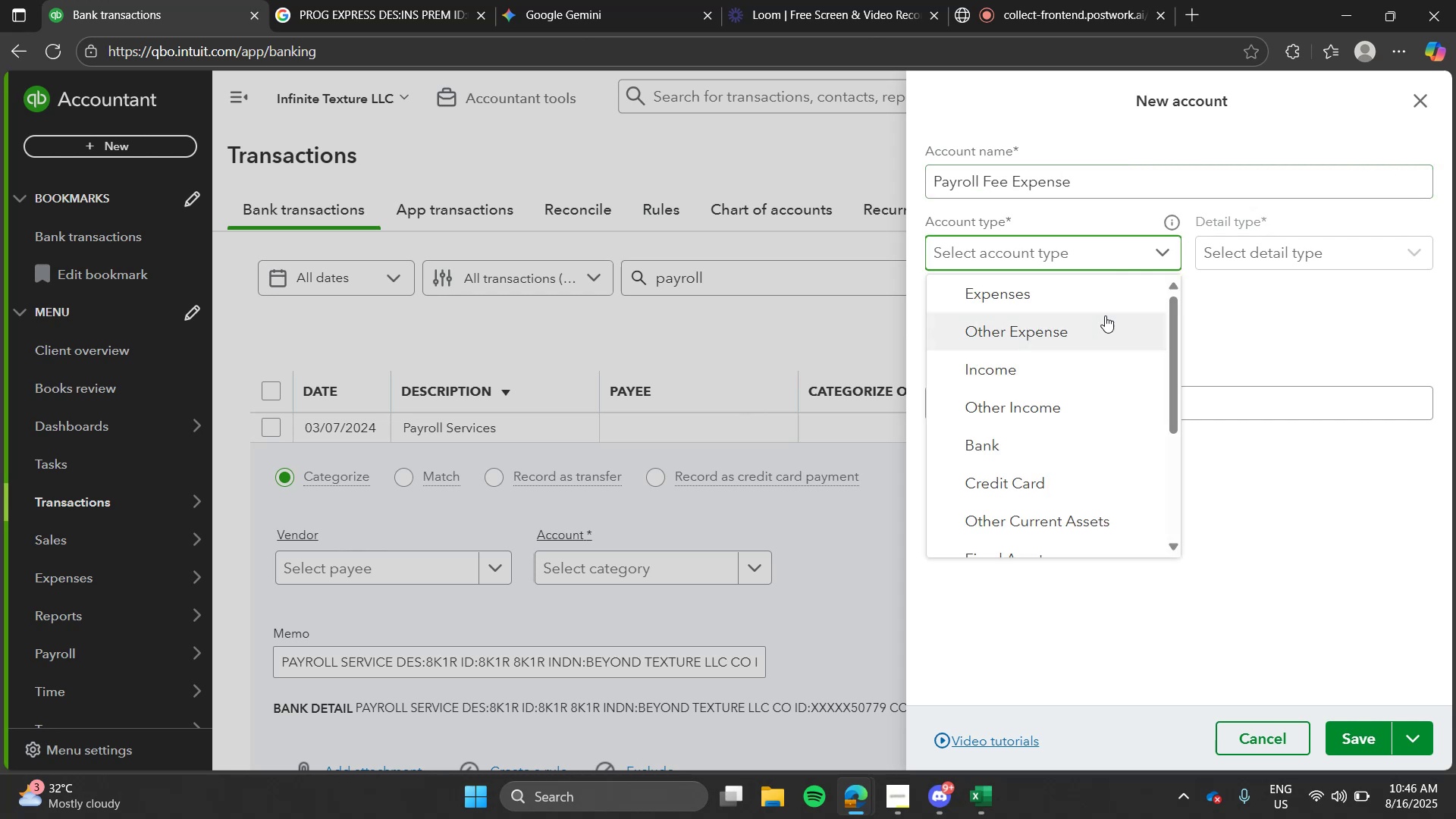 
left_click([1105, 315])
 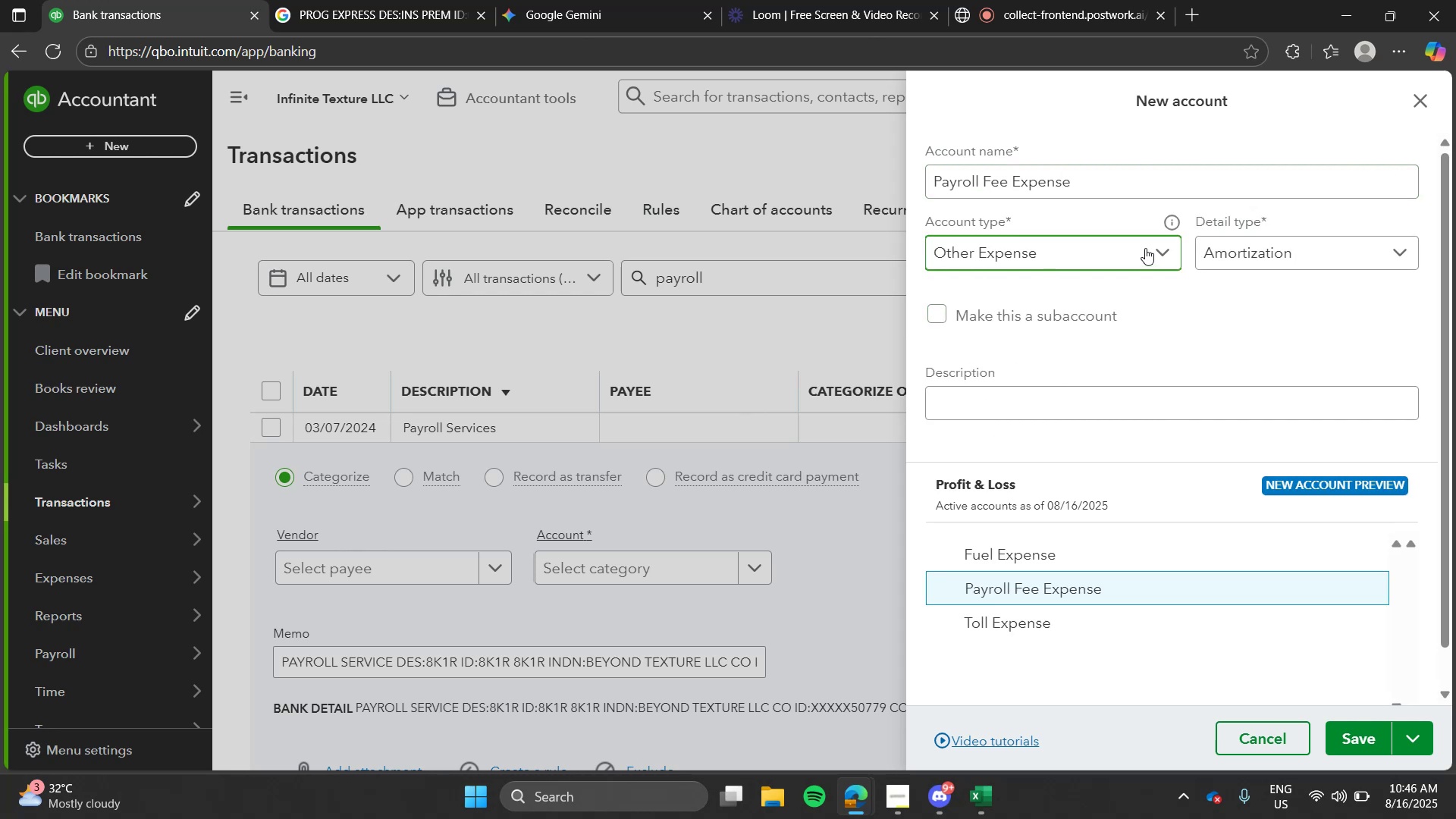 
left_click([1145, 248])
 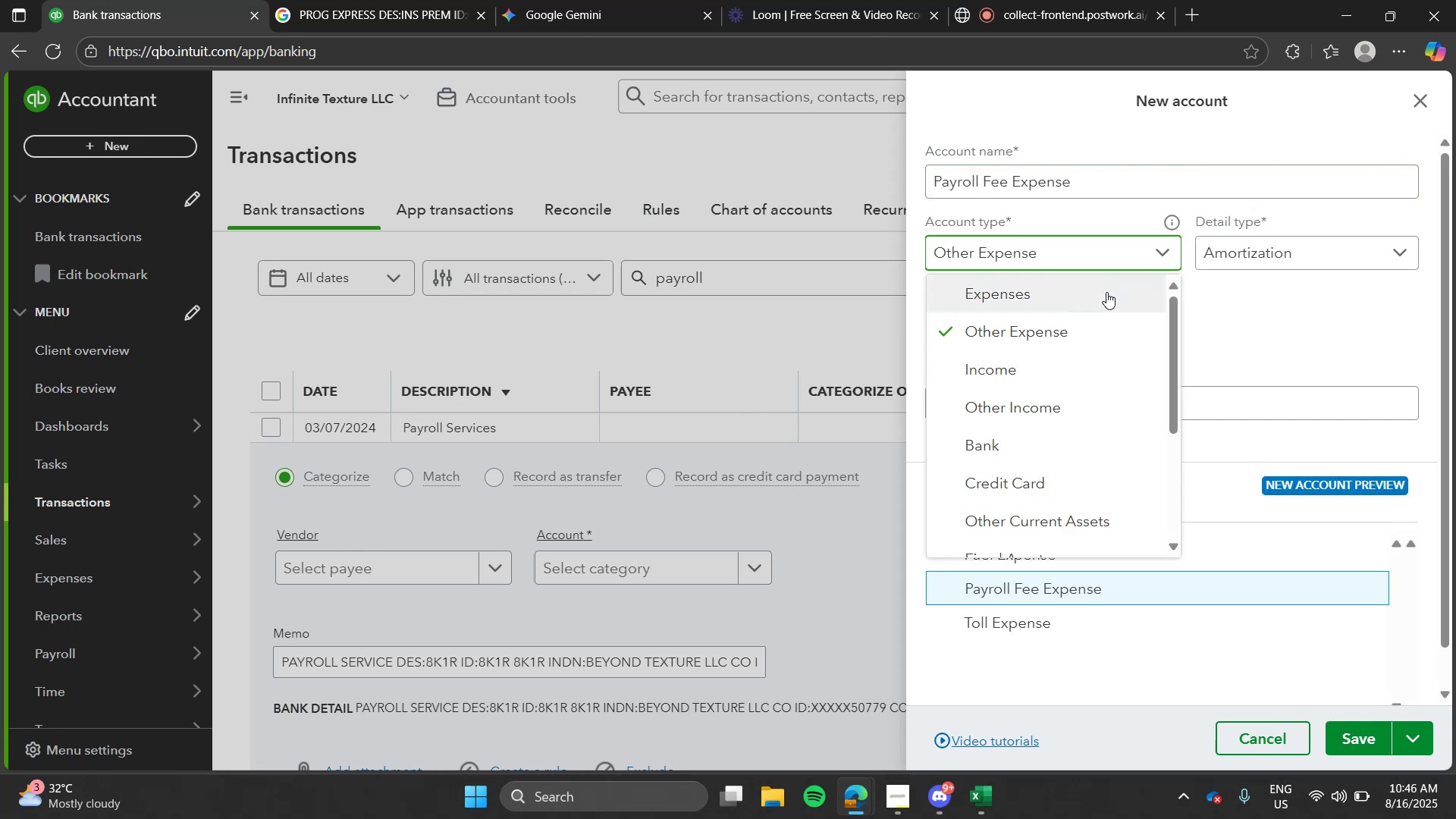 
left_click([1106, 292])
 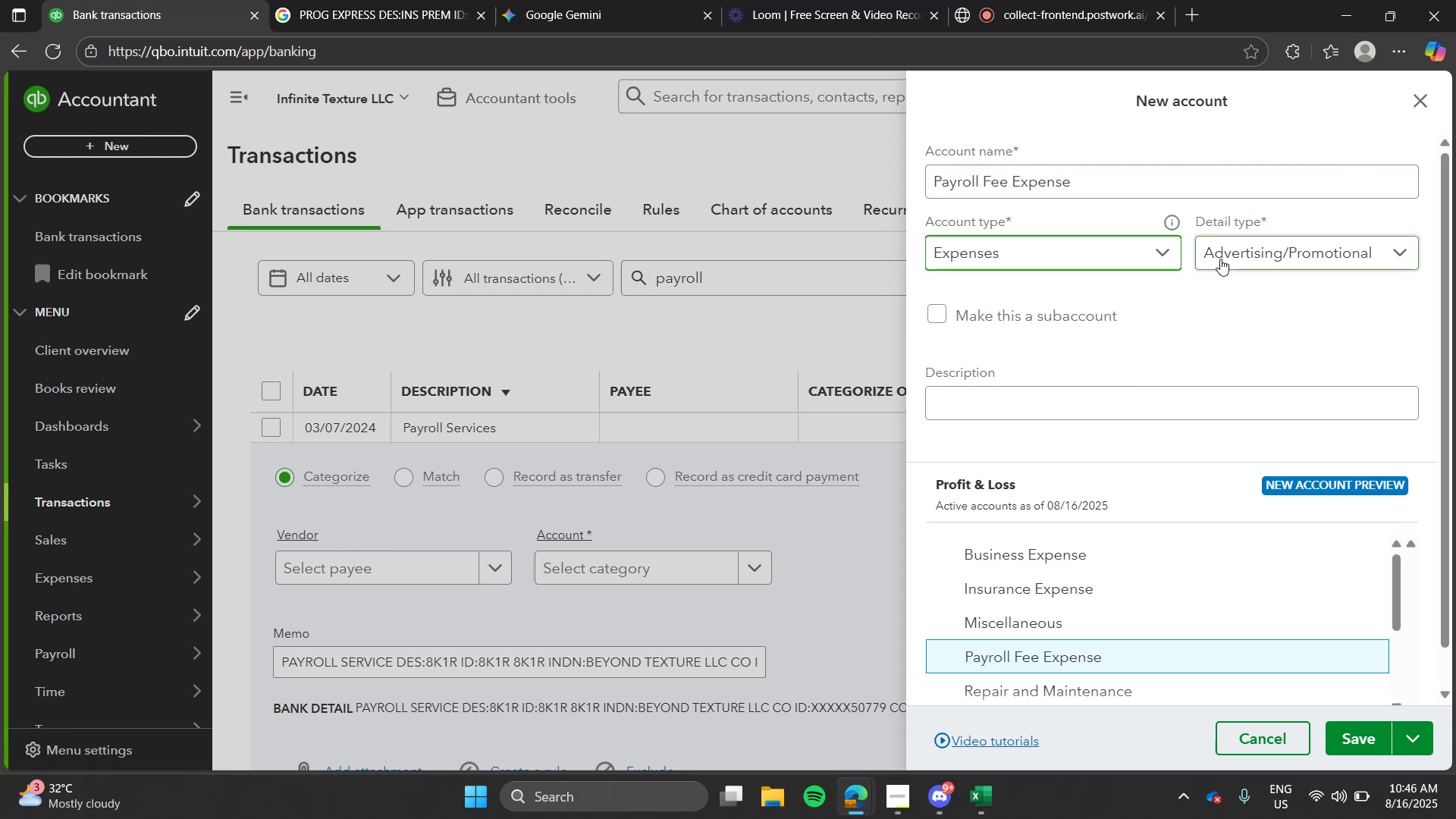 
left_click([1220, 259])
 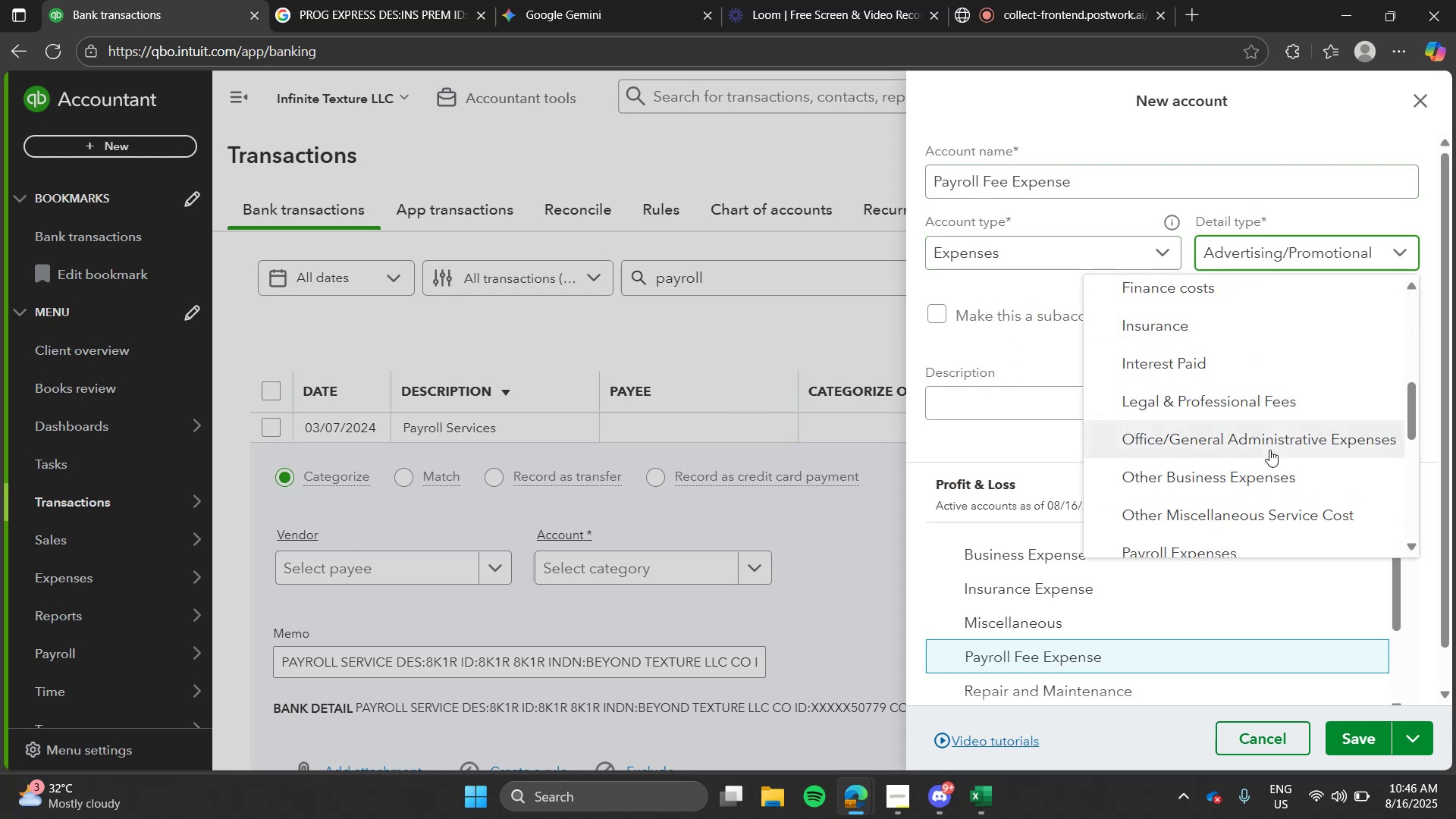 
left_click([1251, 390])
 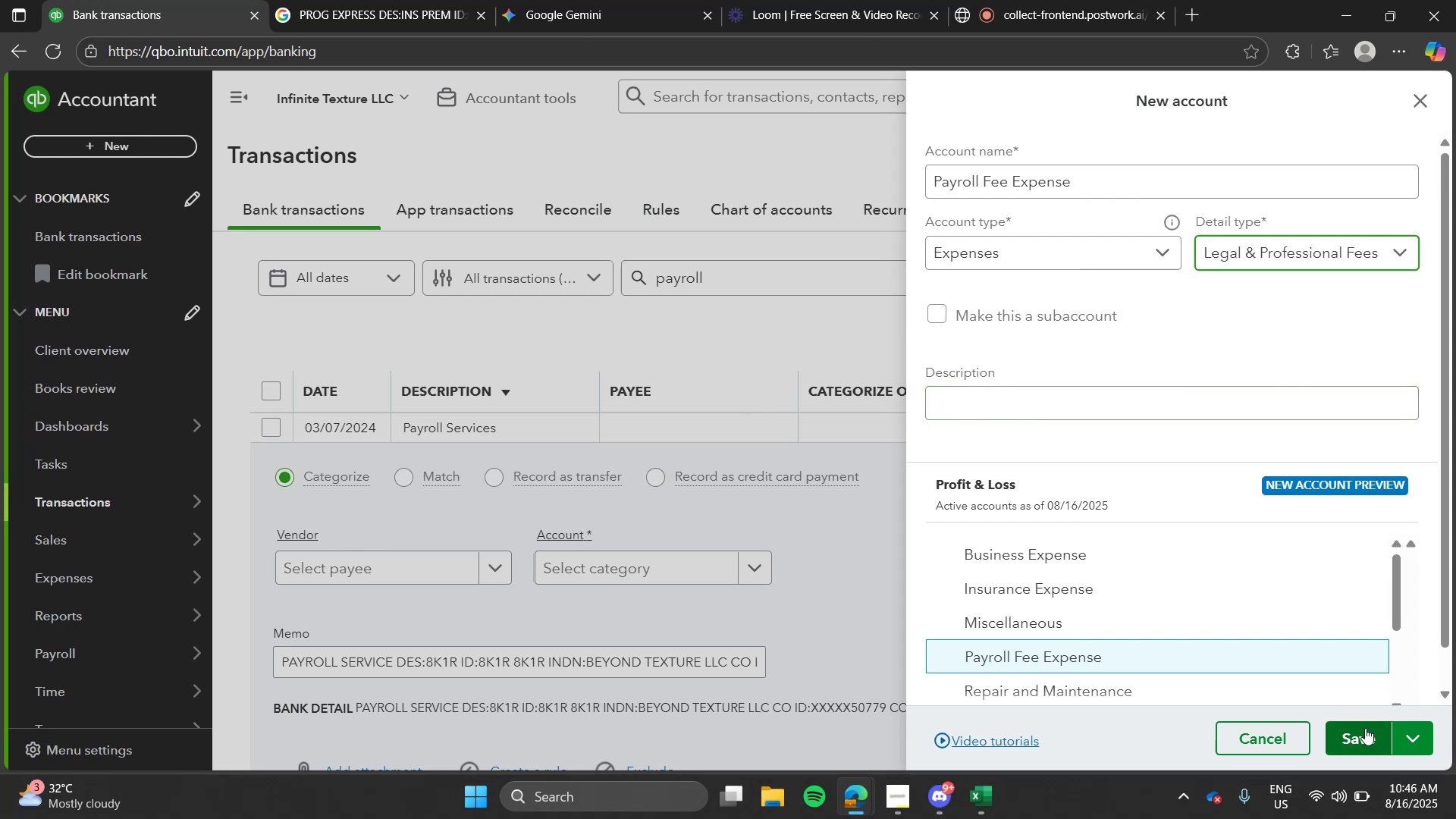 
left_click([1365, 728])
 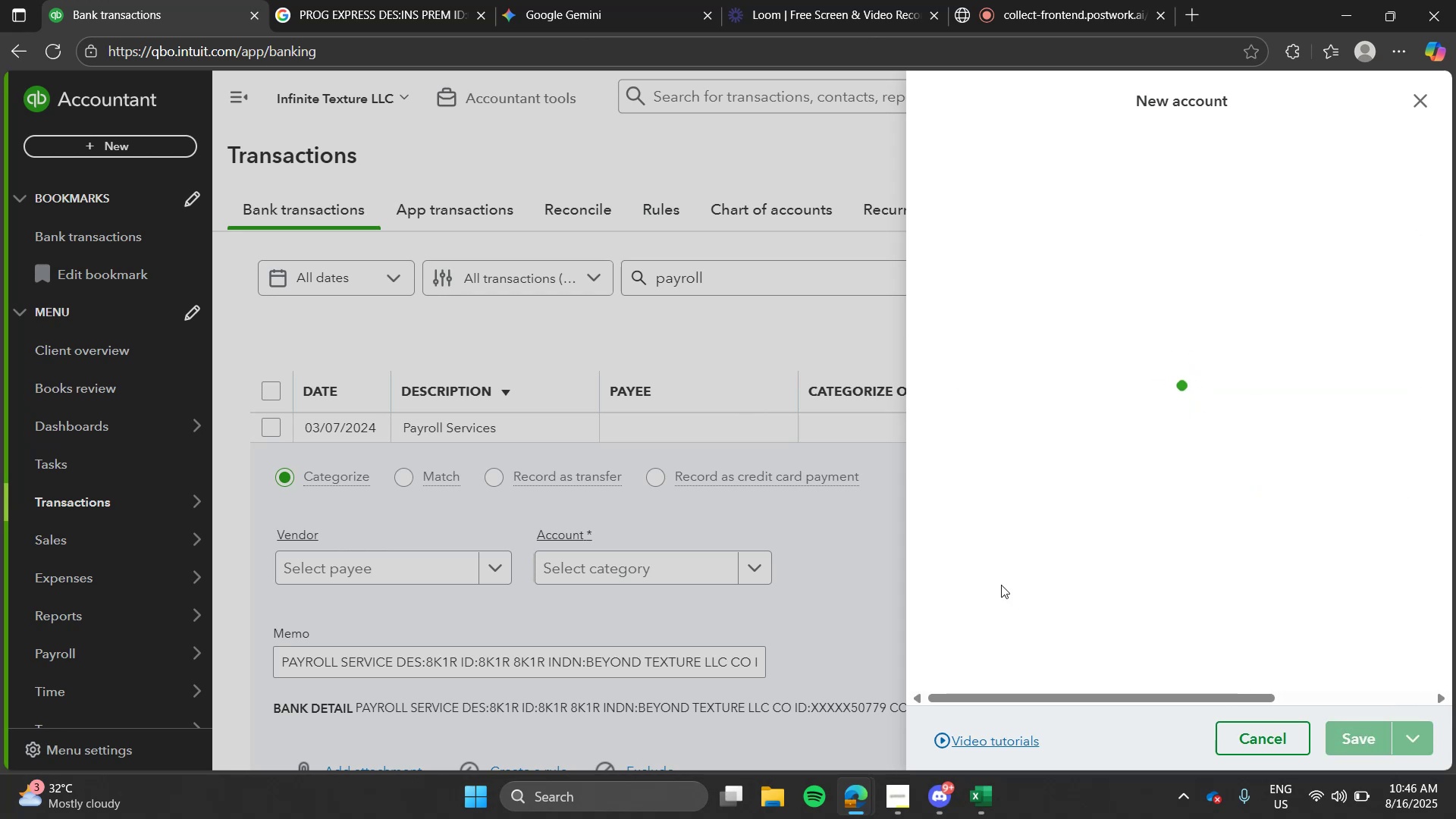 
mouse_move([865, 538])
 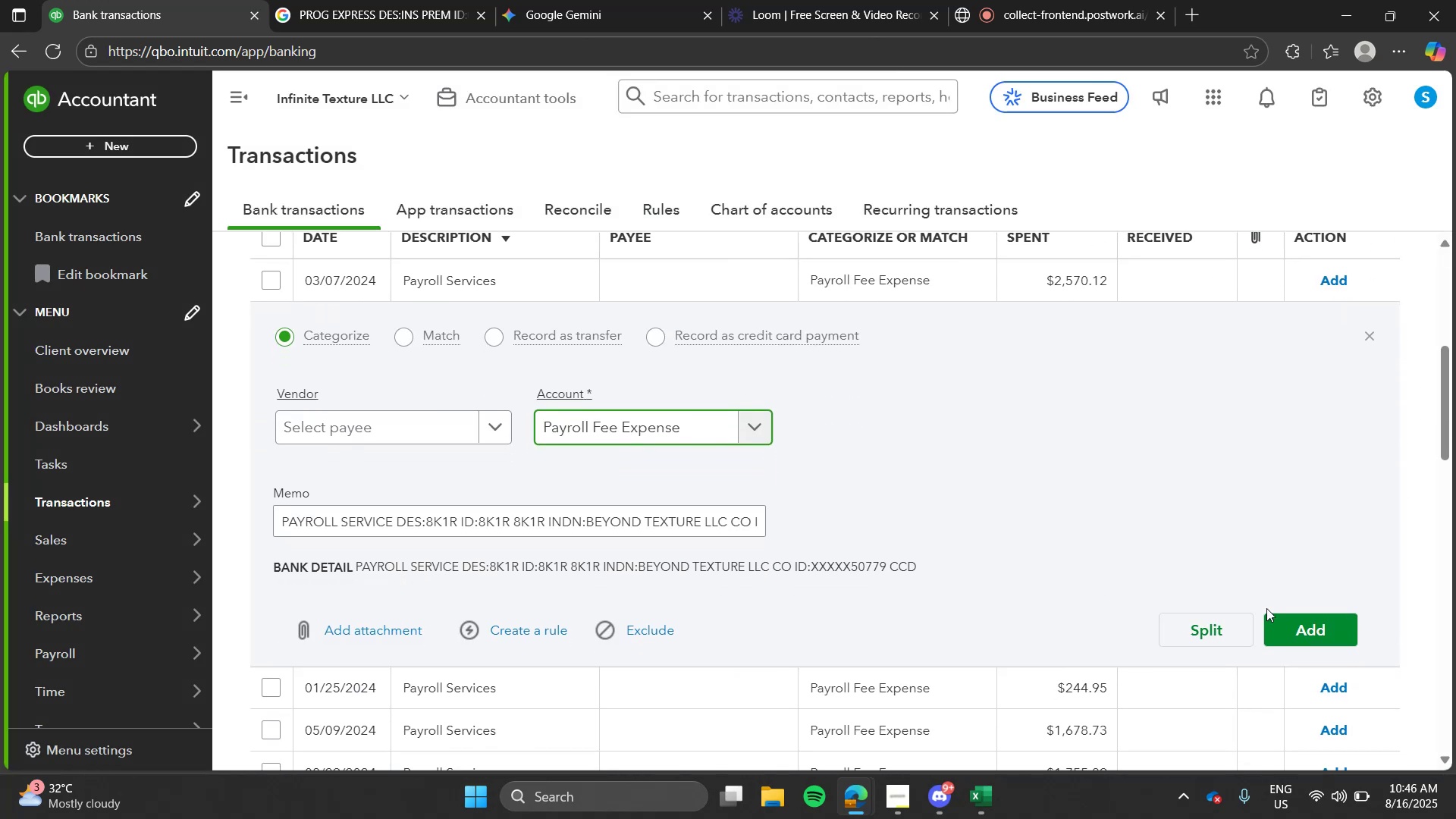 
left_click_drag(start_coordinate=[1272, 610], to_coordinate=[1281, 613])
 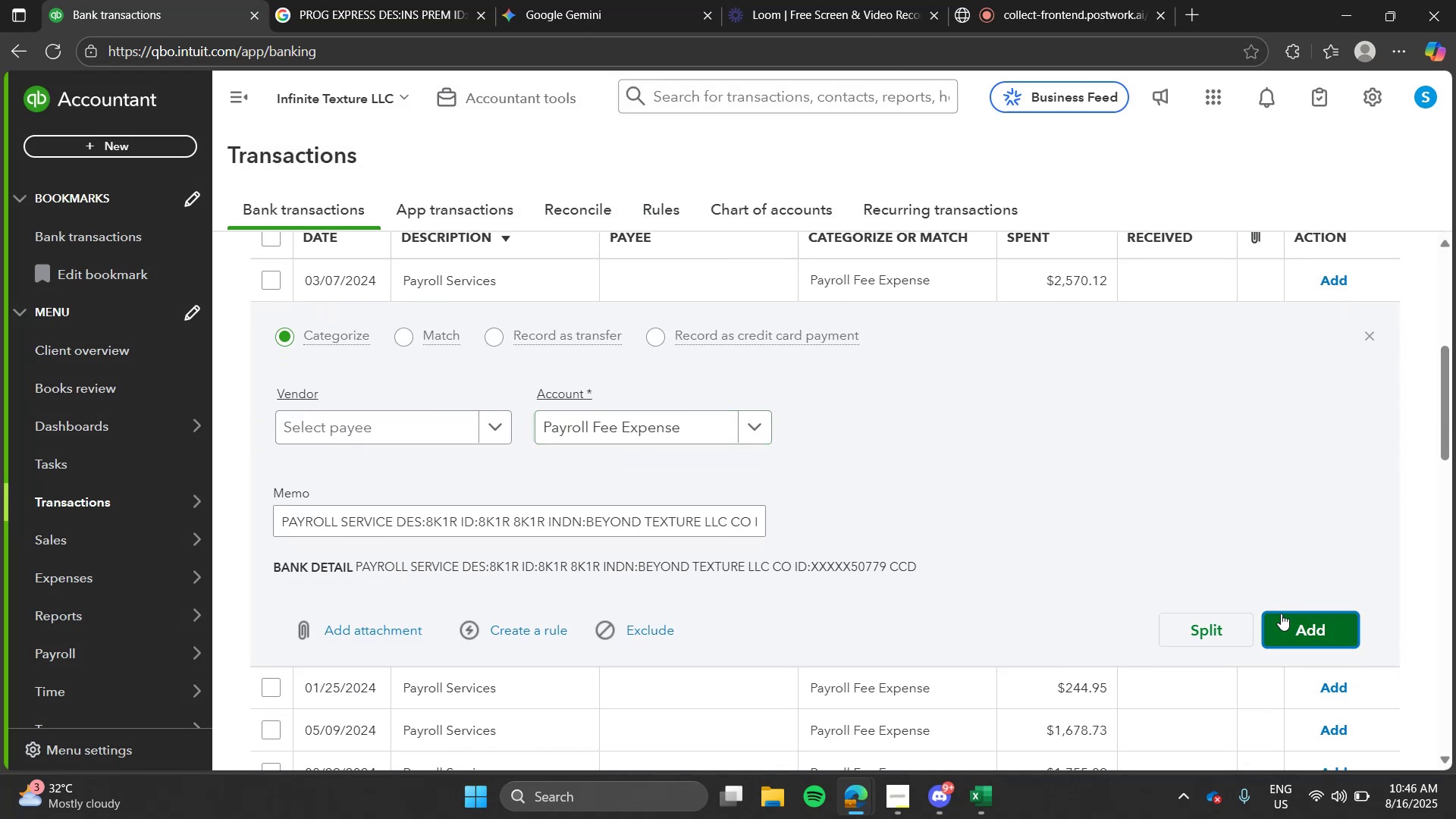 
left_click([1281, 613])
 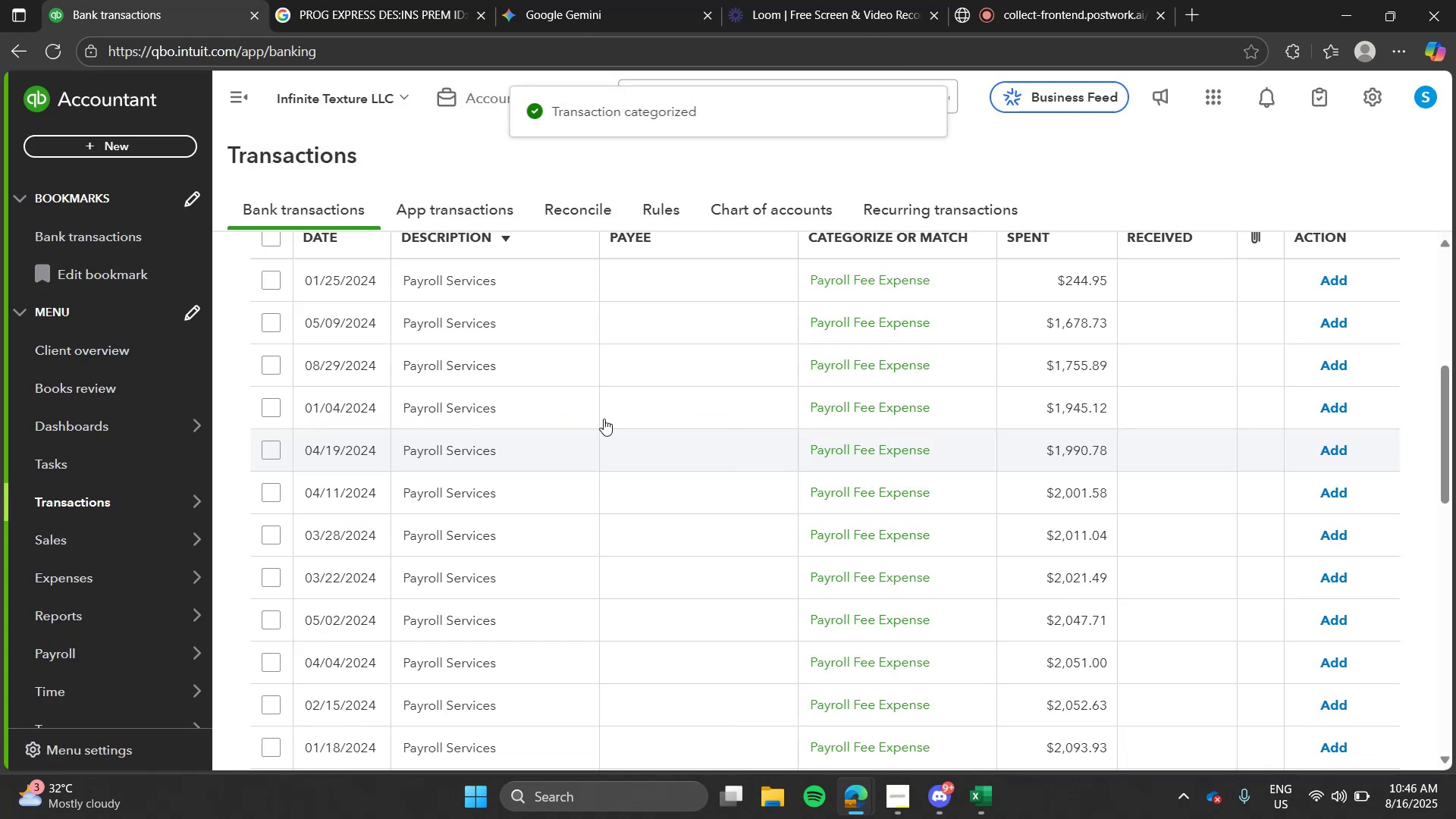 
left_click([495, 355])
 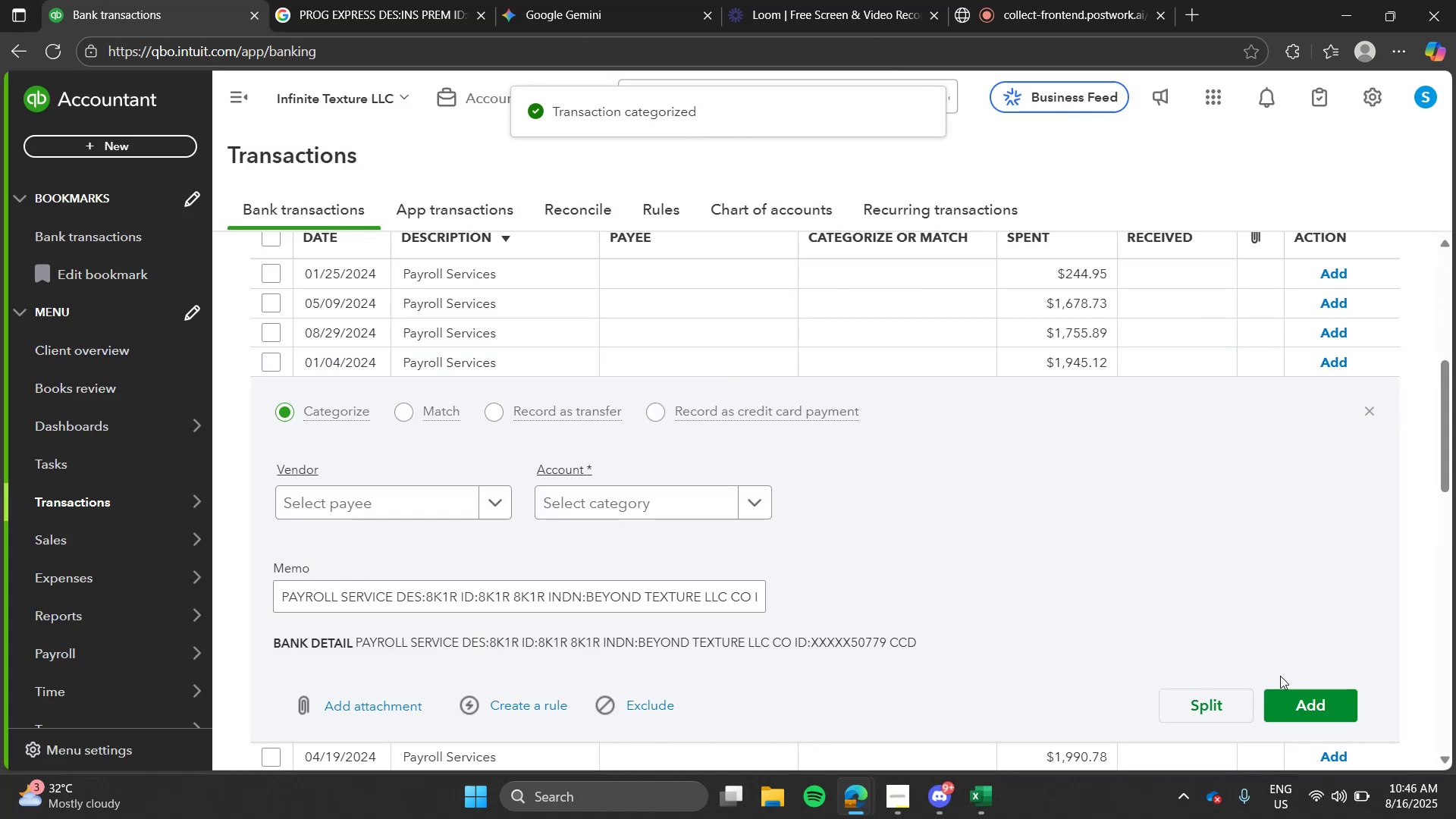 
left_click([1311, 697])
 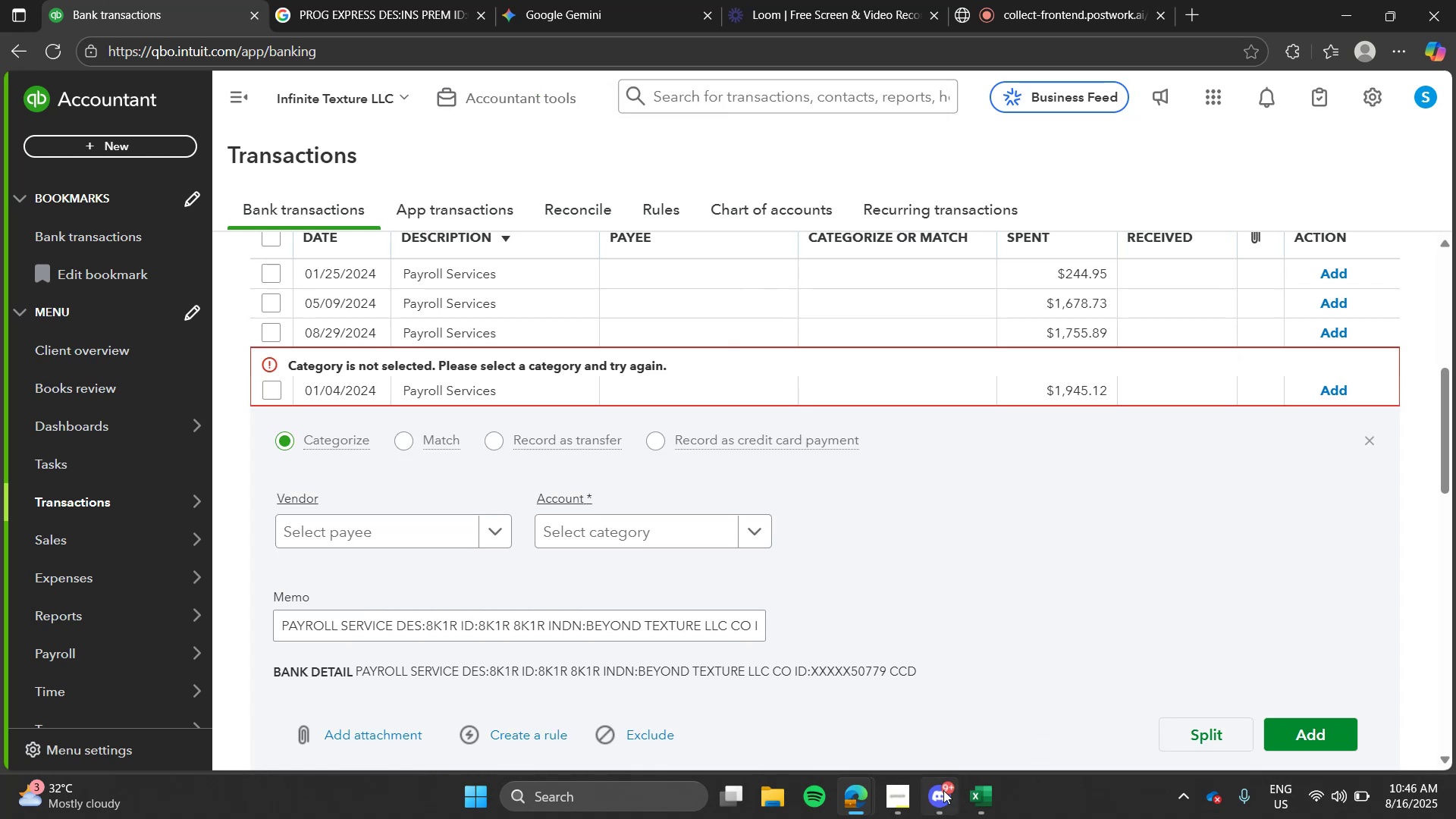 
left_click([943, 790])
 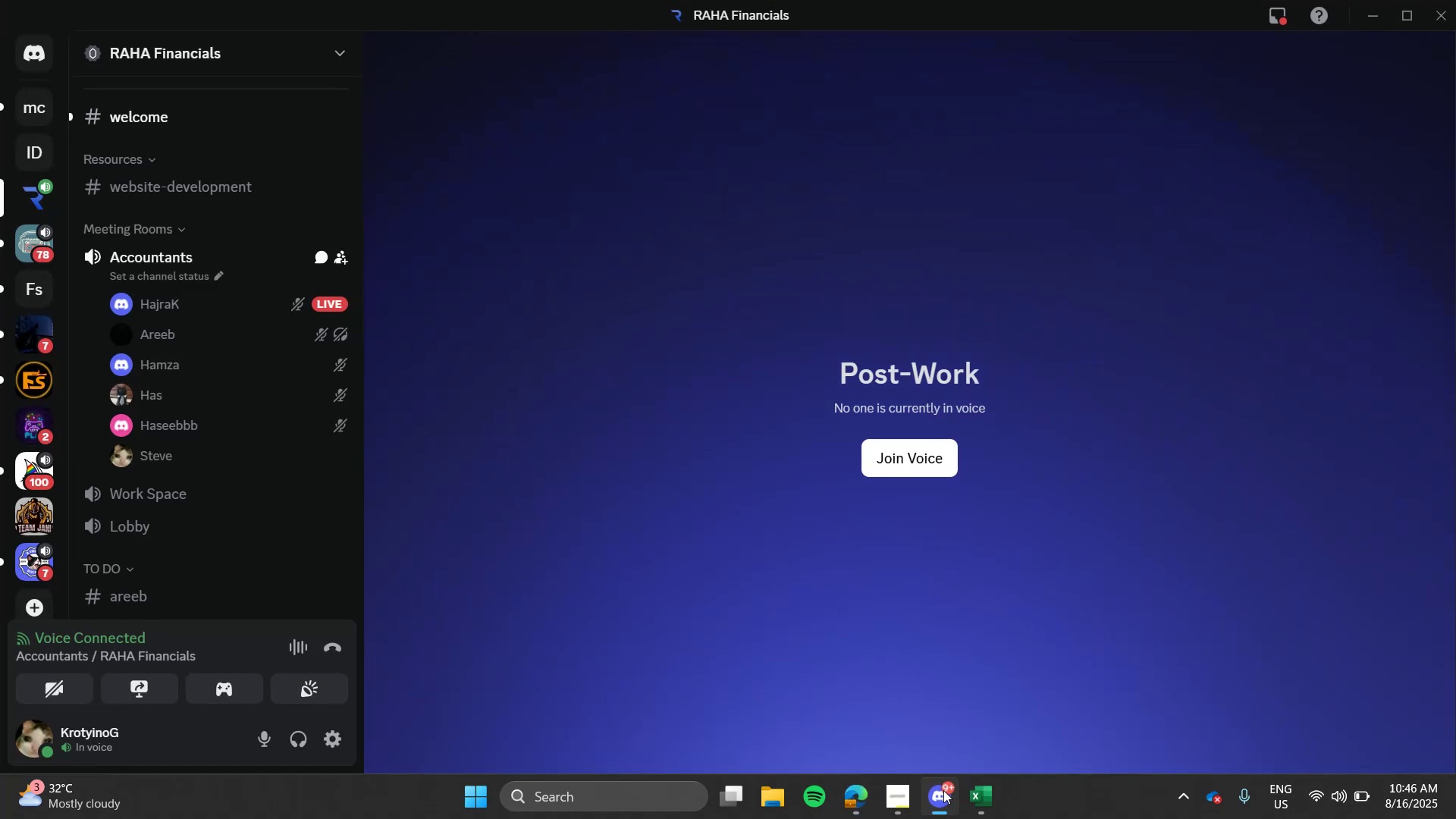 
left_click([943, 790])
 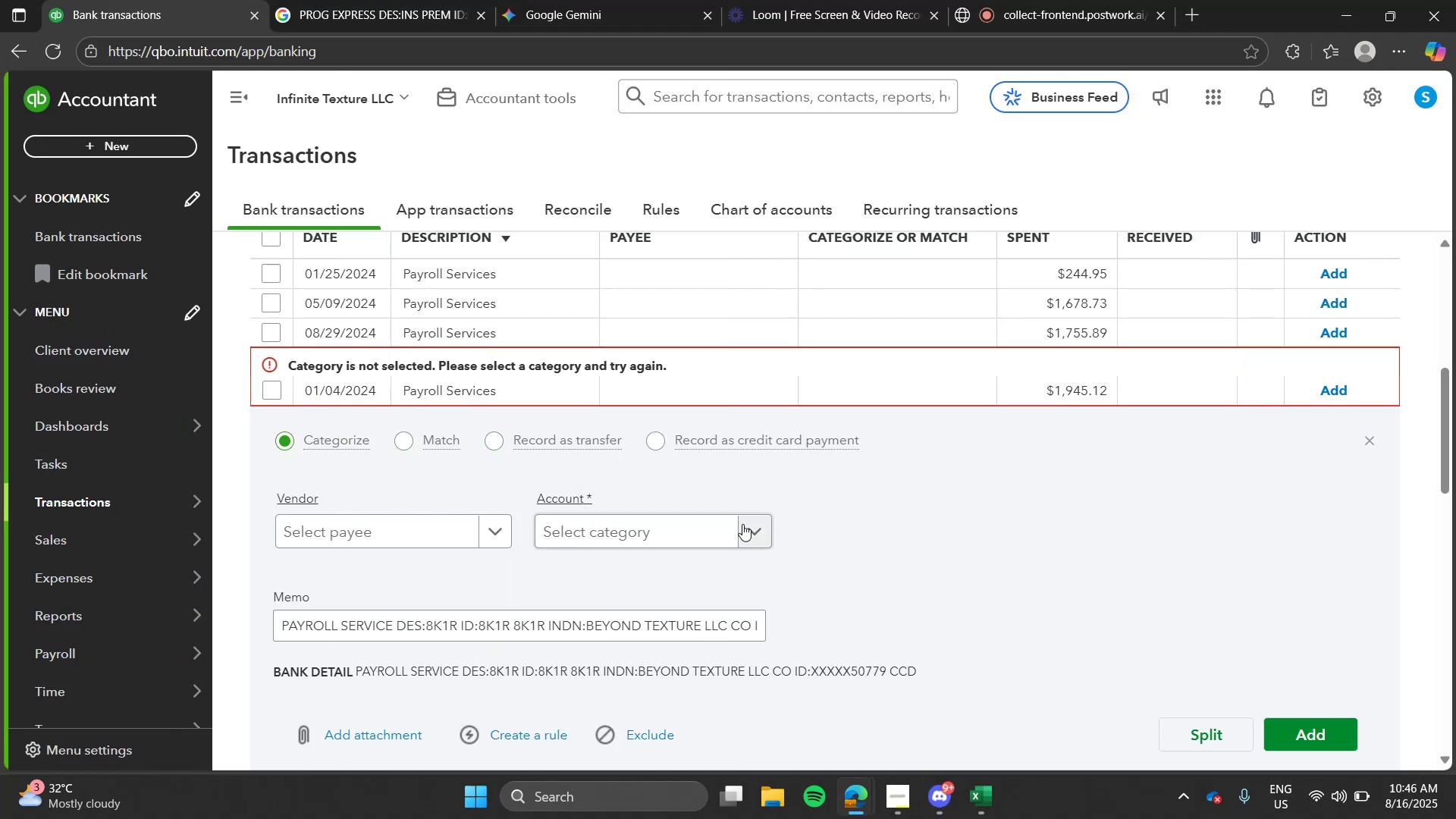 
left_click([742, 523])
 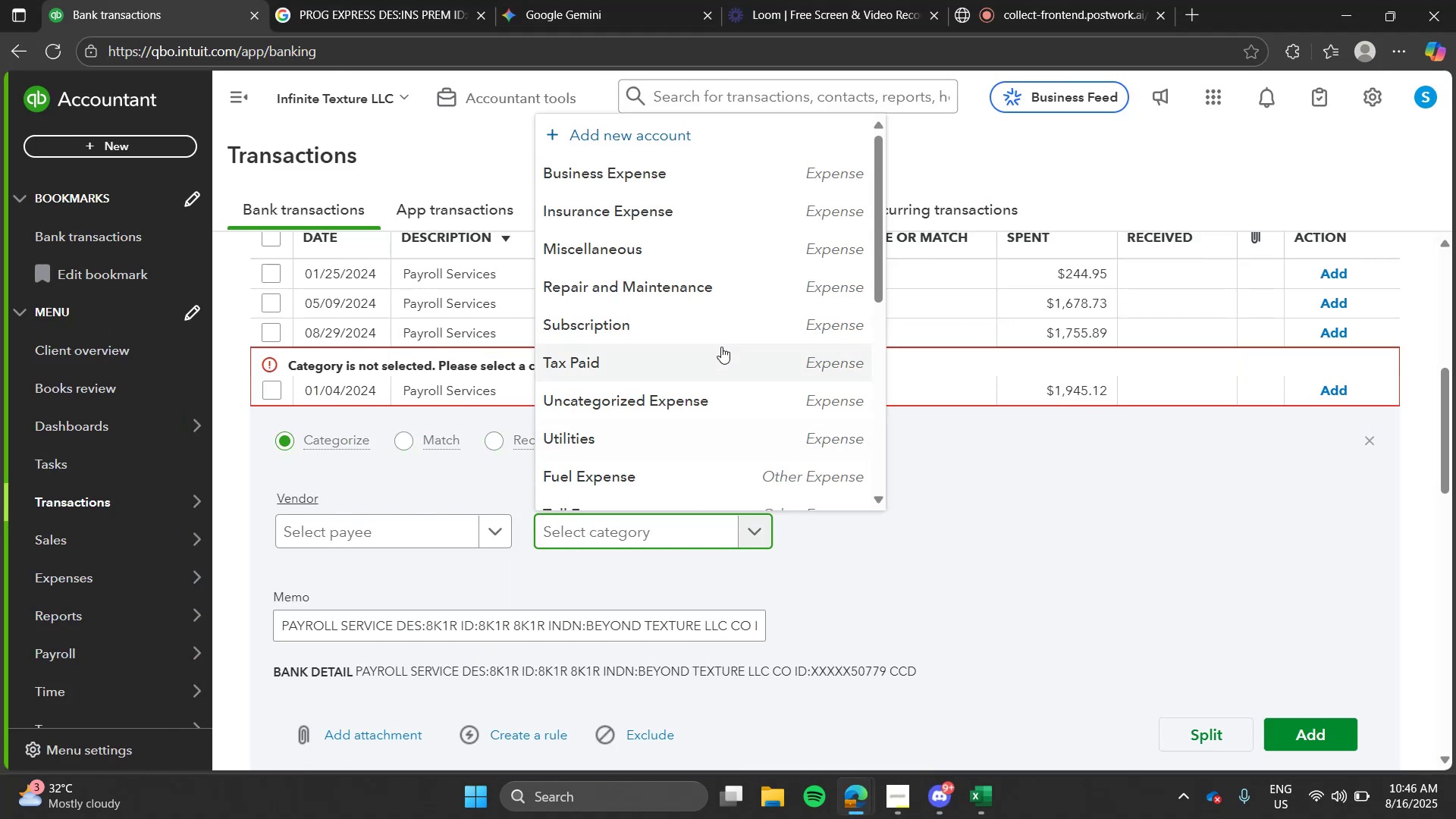 
type(pay)
key(Tab)
 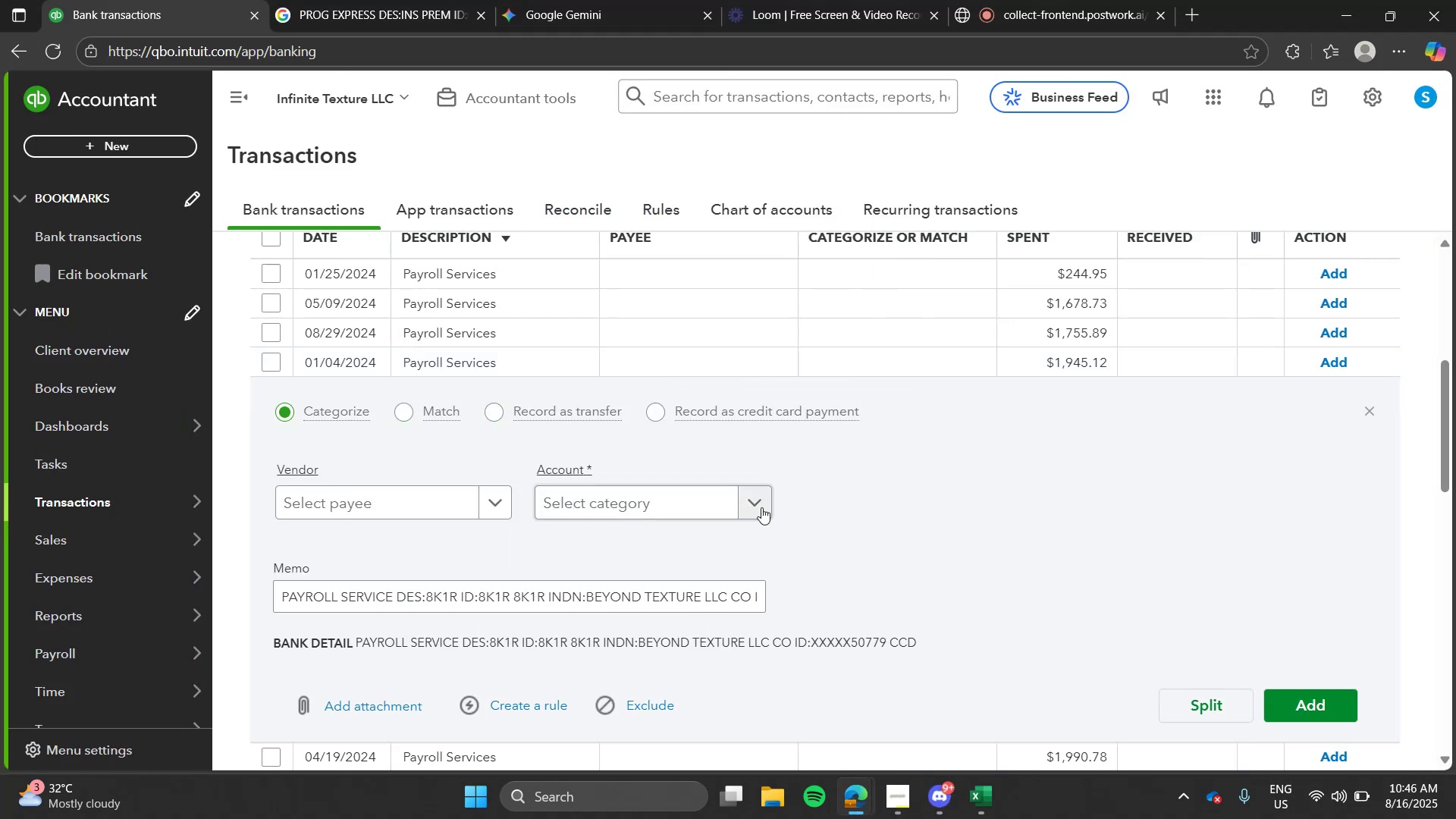 
left_click([755, 510])
 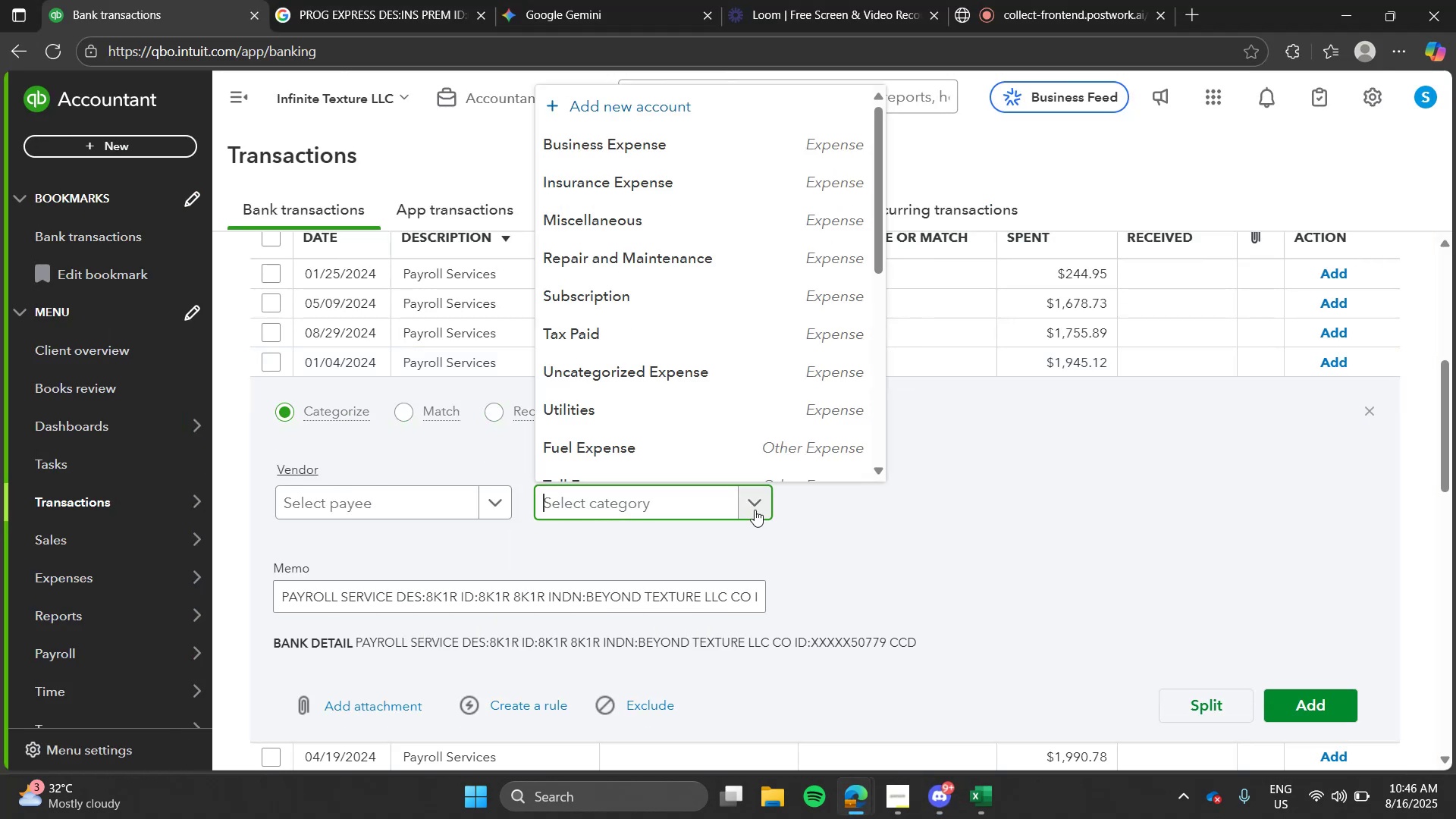 
type(pay)
key(Tab)
 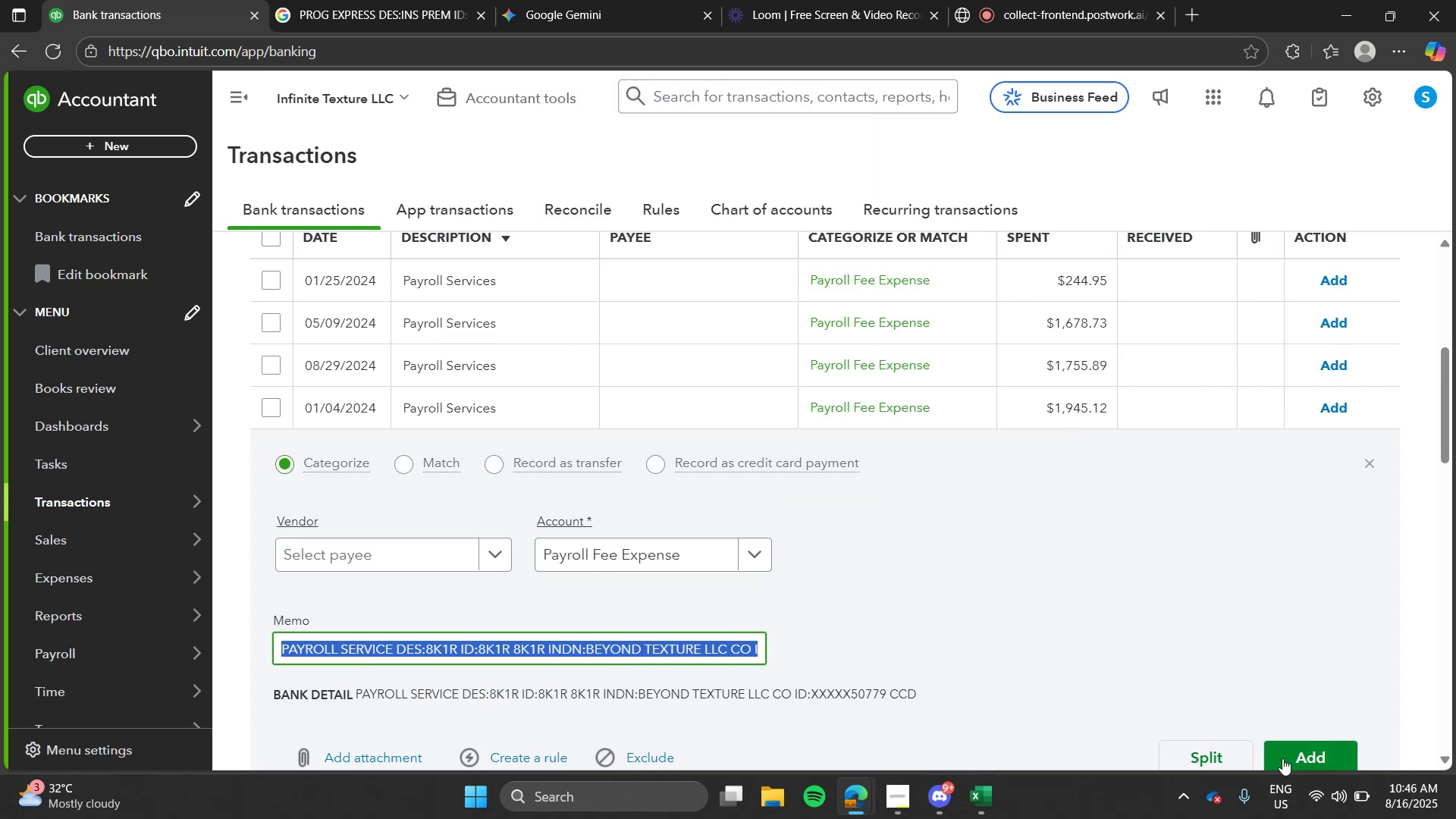 
left_click([1285, 761])
 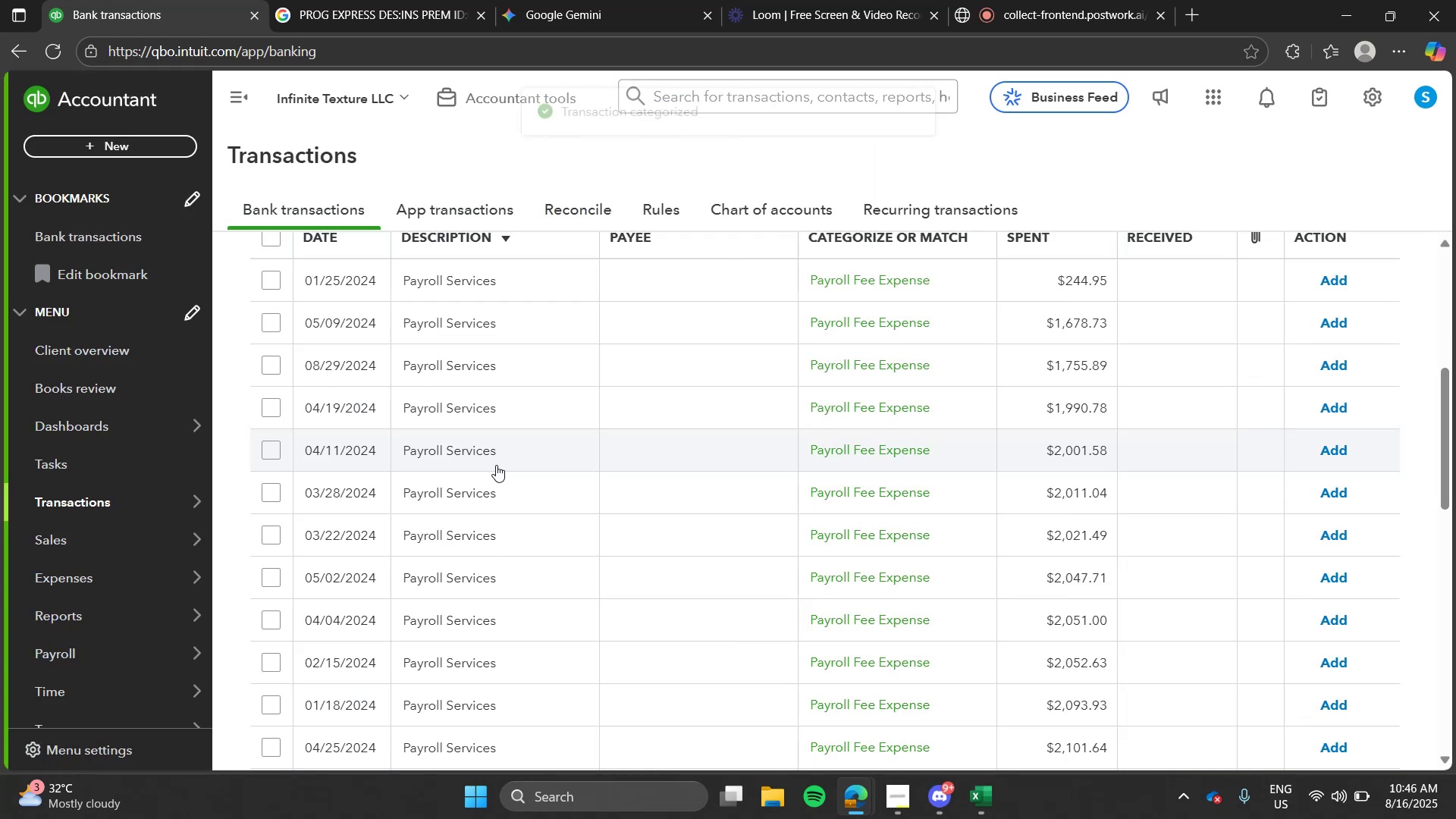 
left_click([529, 455])
 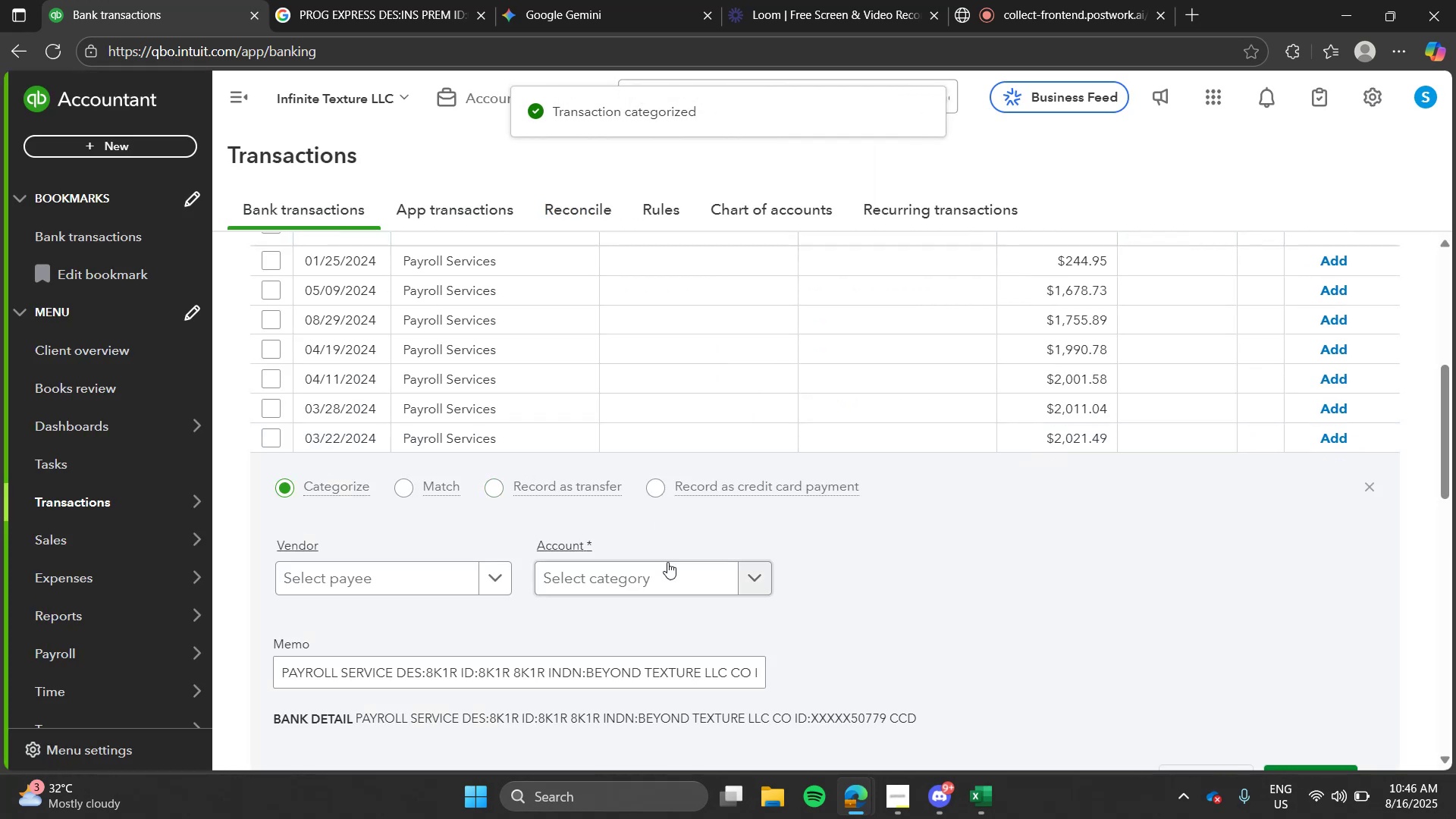 
left_click([667, 565])
 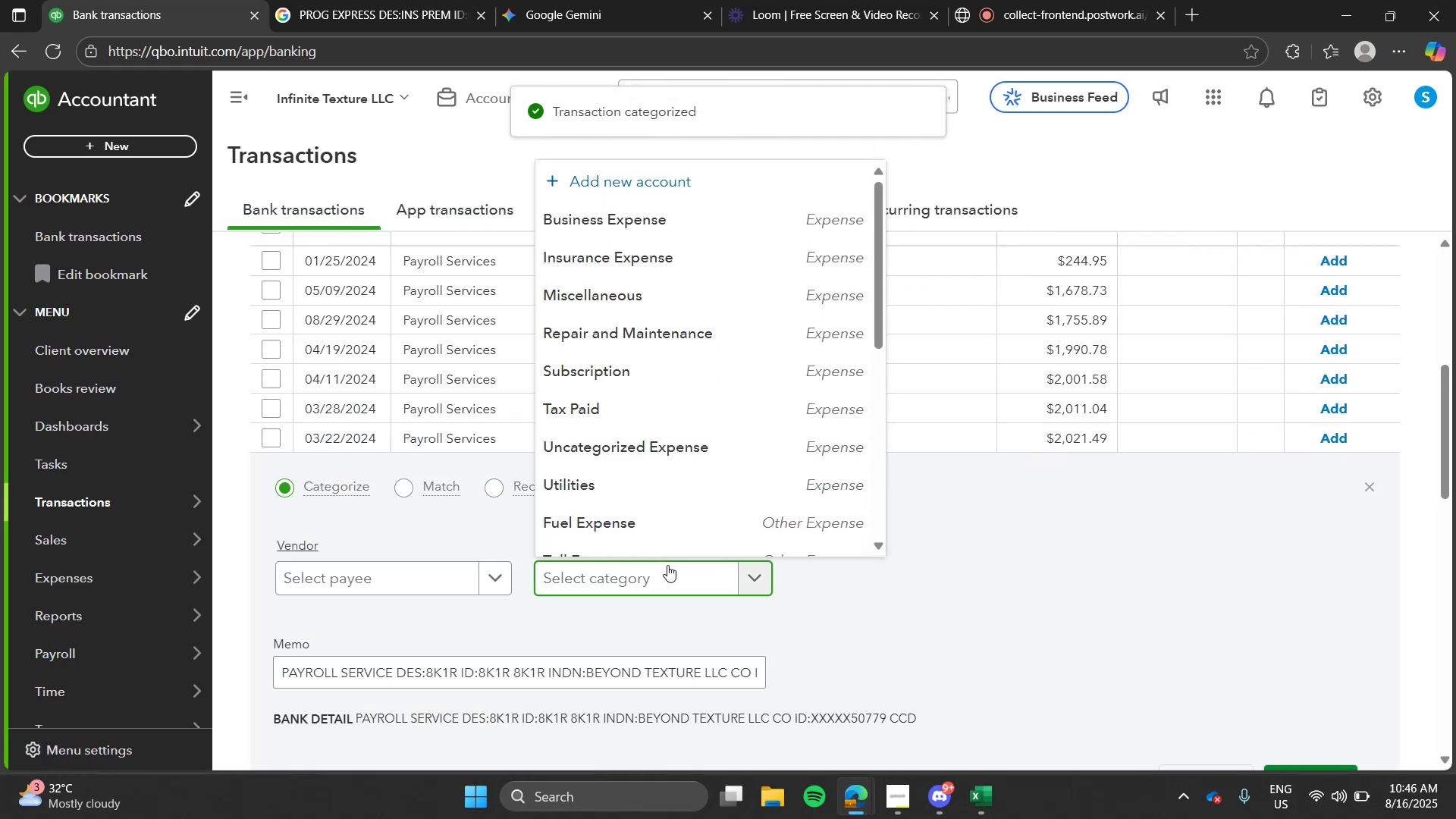 
type(payro)
key(Tab)
 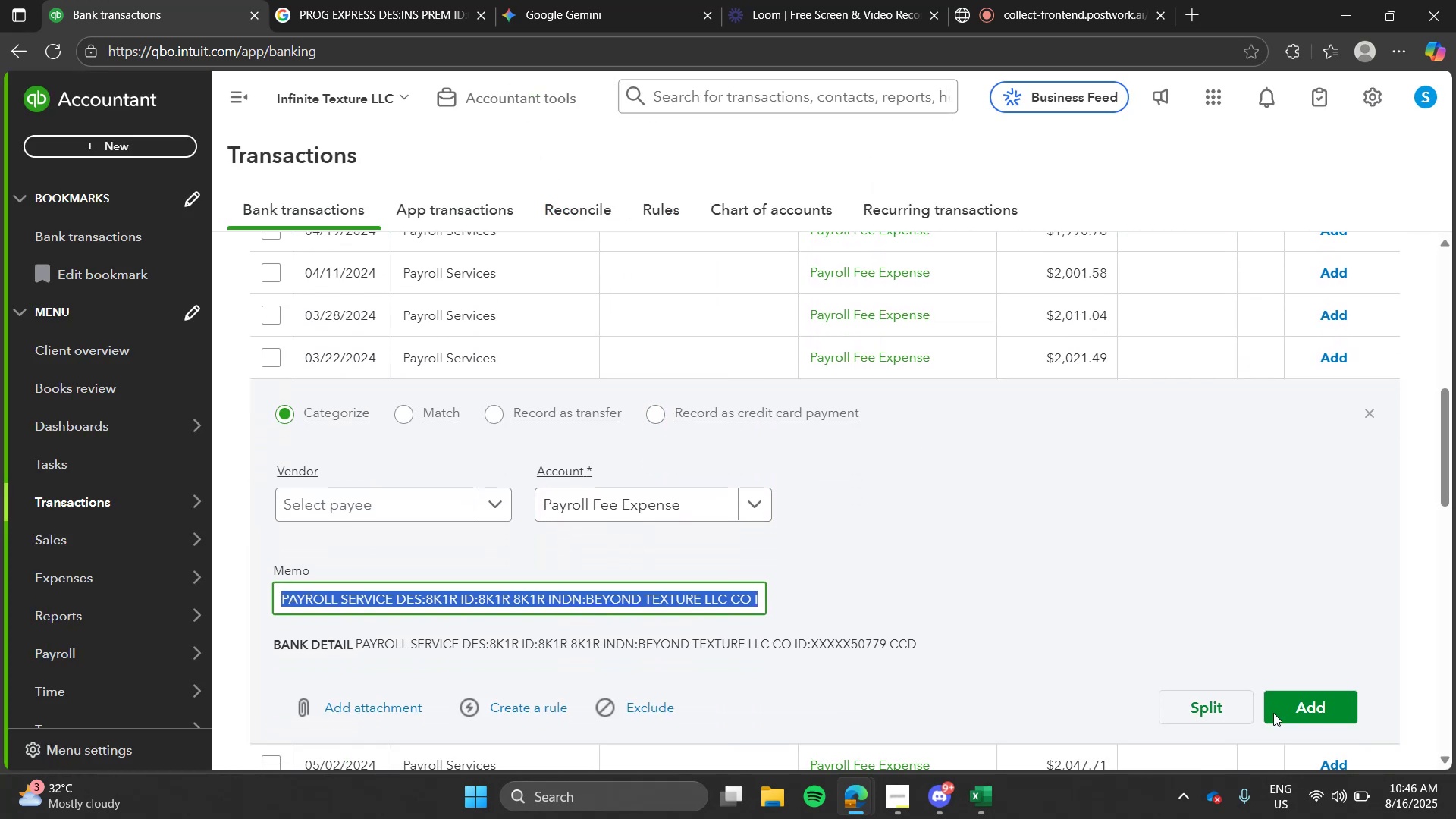 
left_click([1301, 703])
 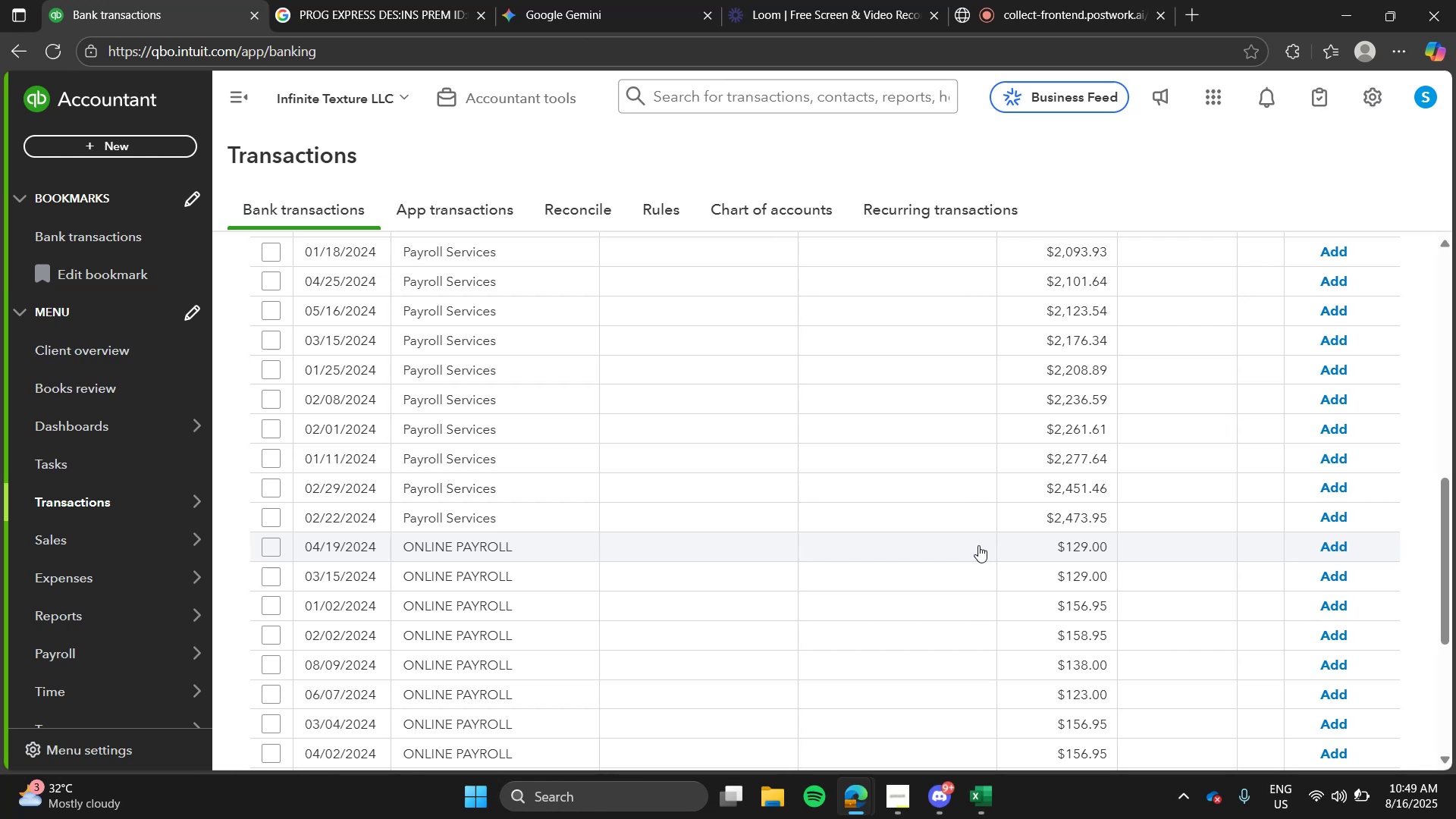 
wait(142.28)
 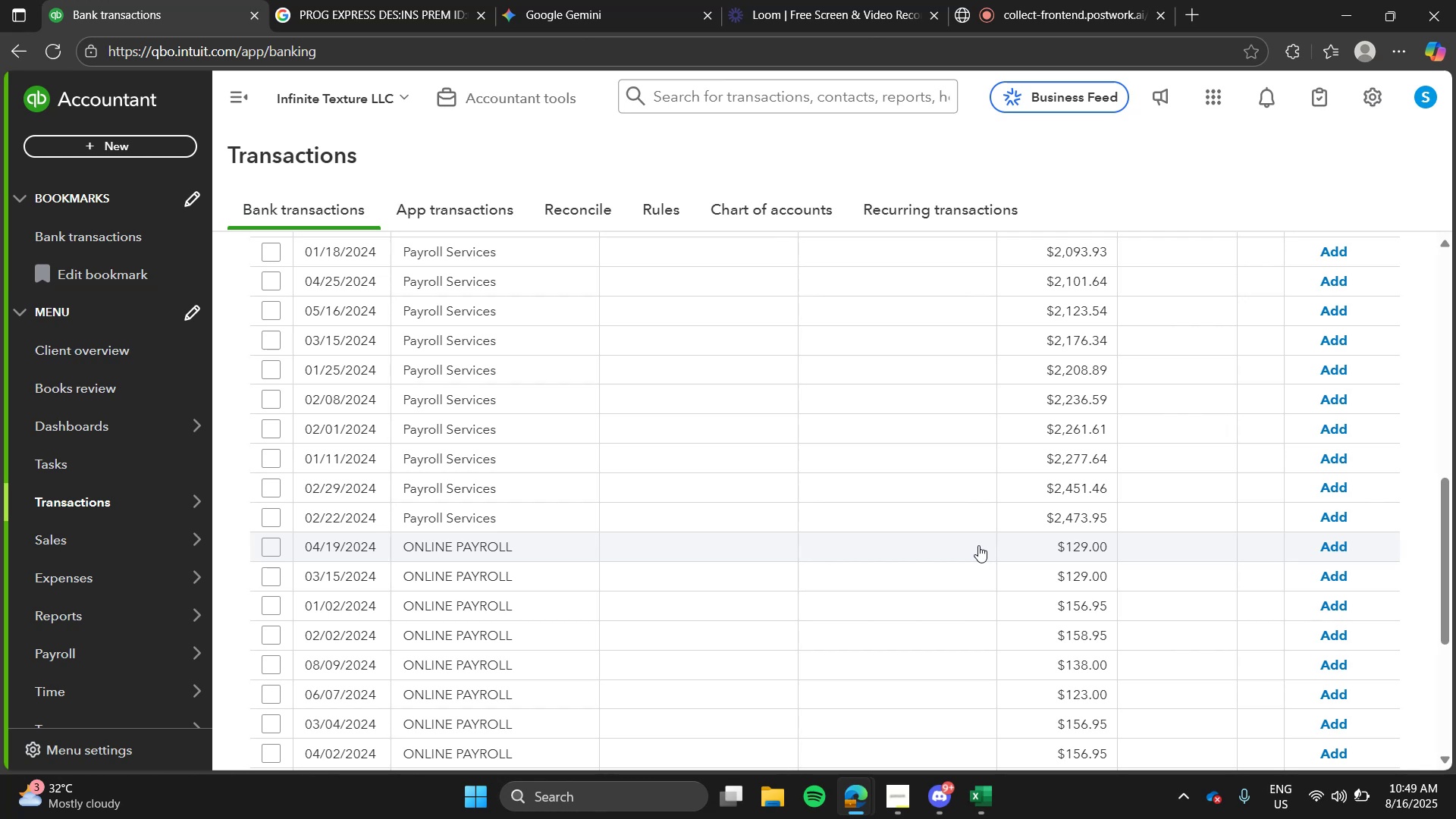 
left_click([943, 786])
 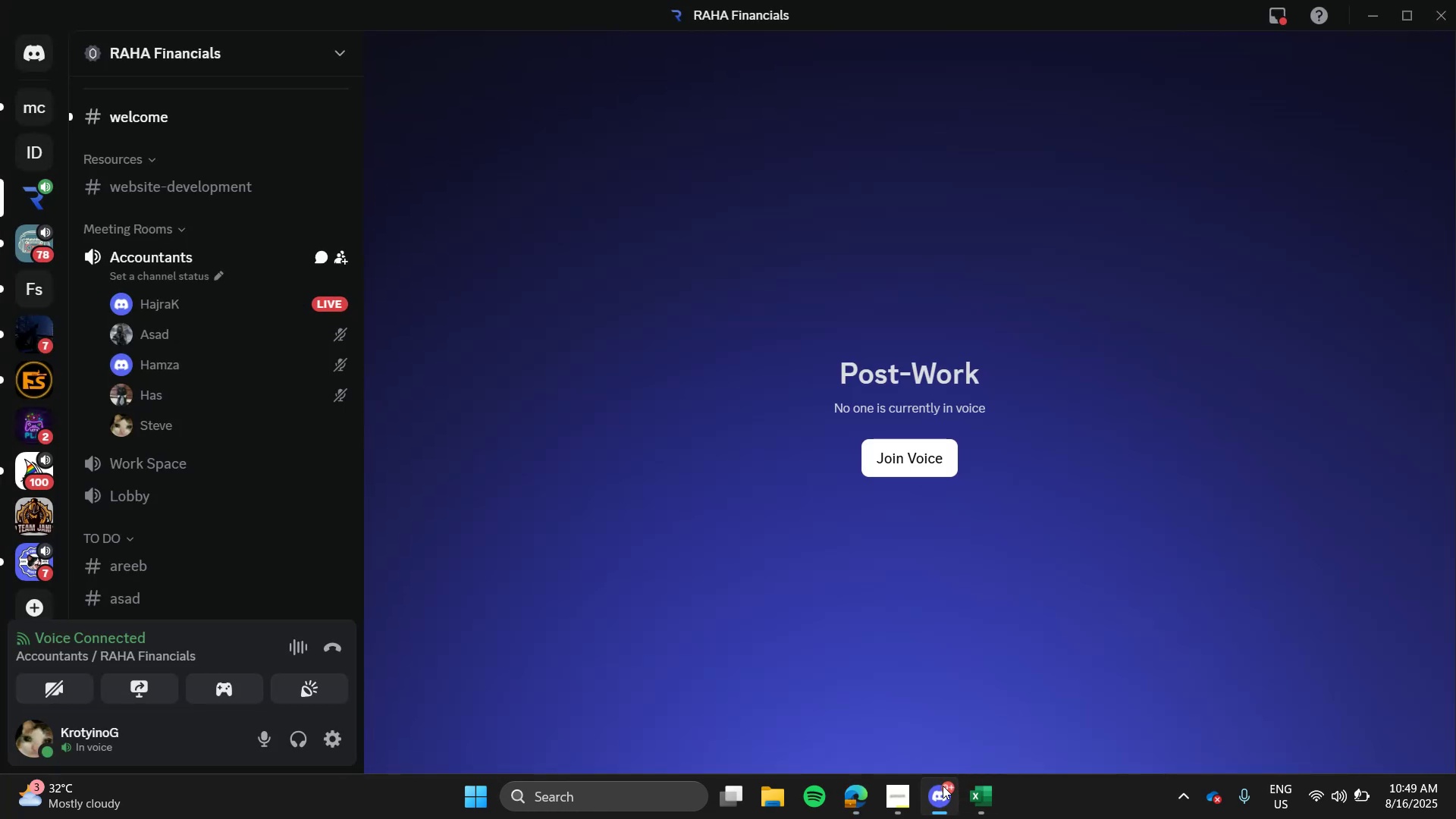 
left_click([943, 786])
 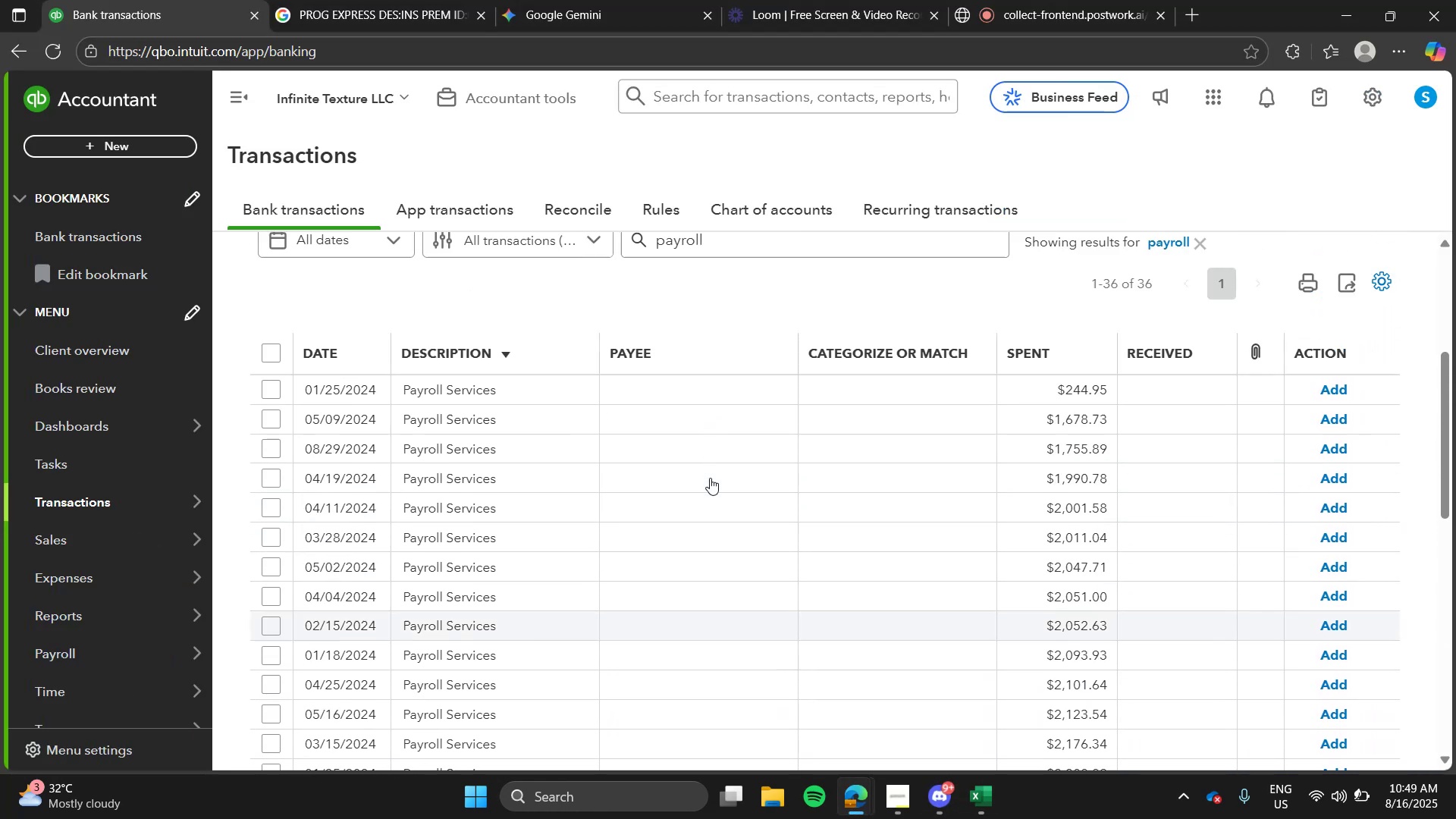 
left_click([588, 429])
 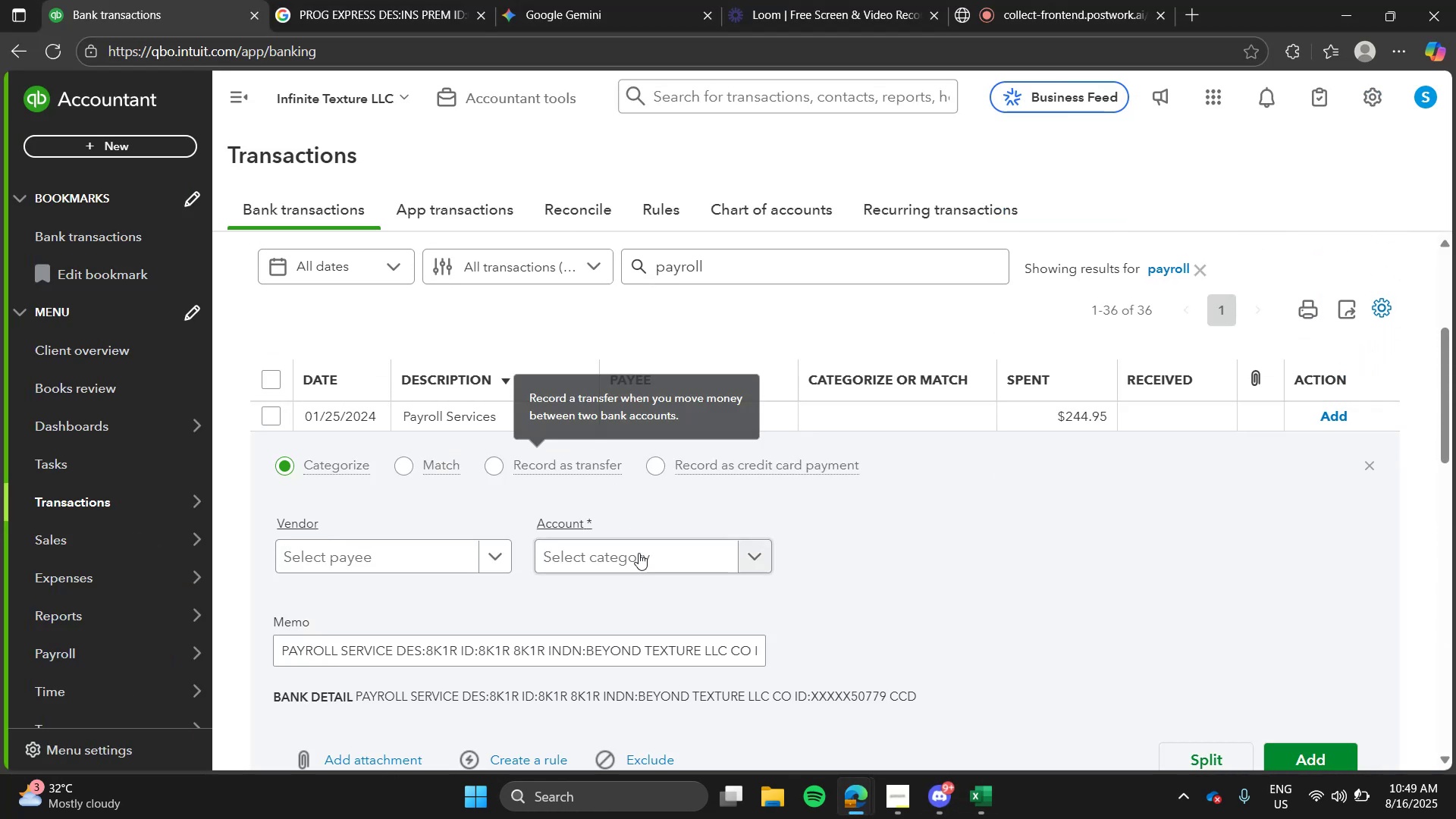 
left_click([639, 559])
 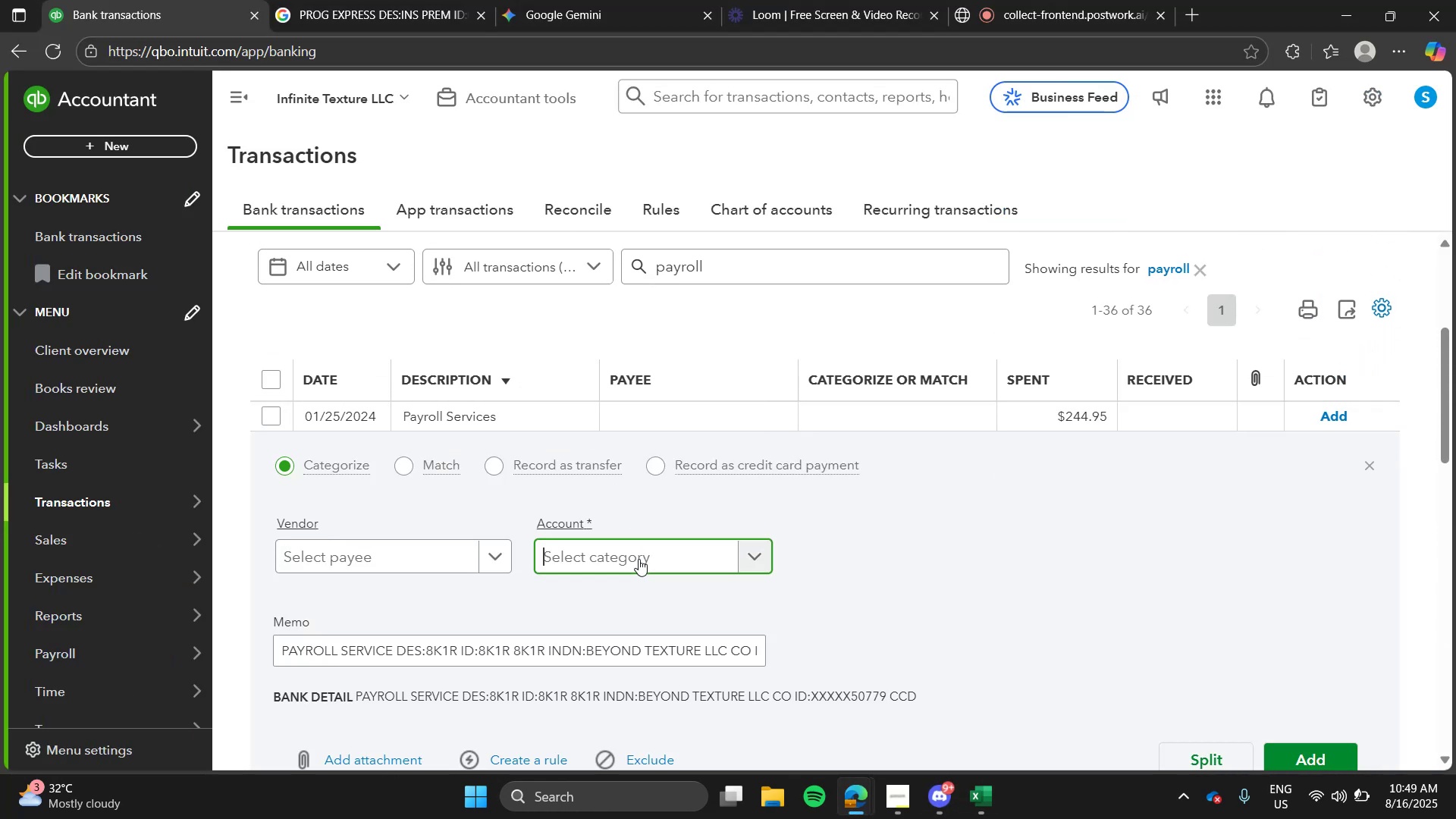 
type(pay)
key(Tab)
 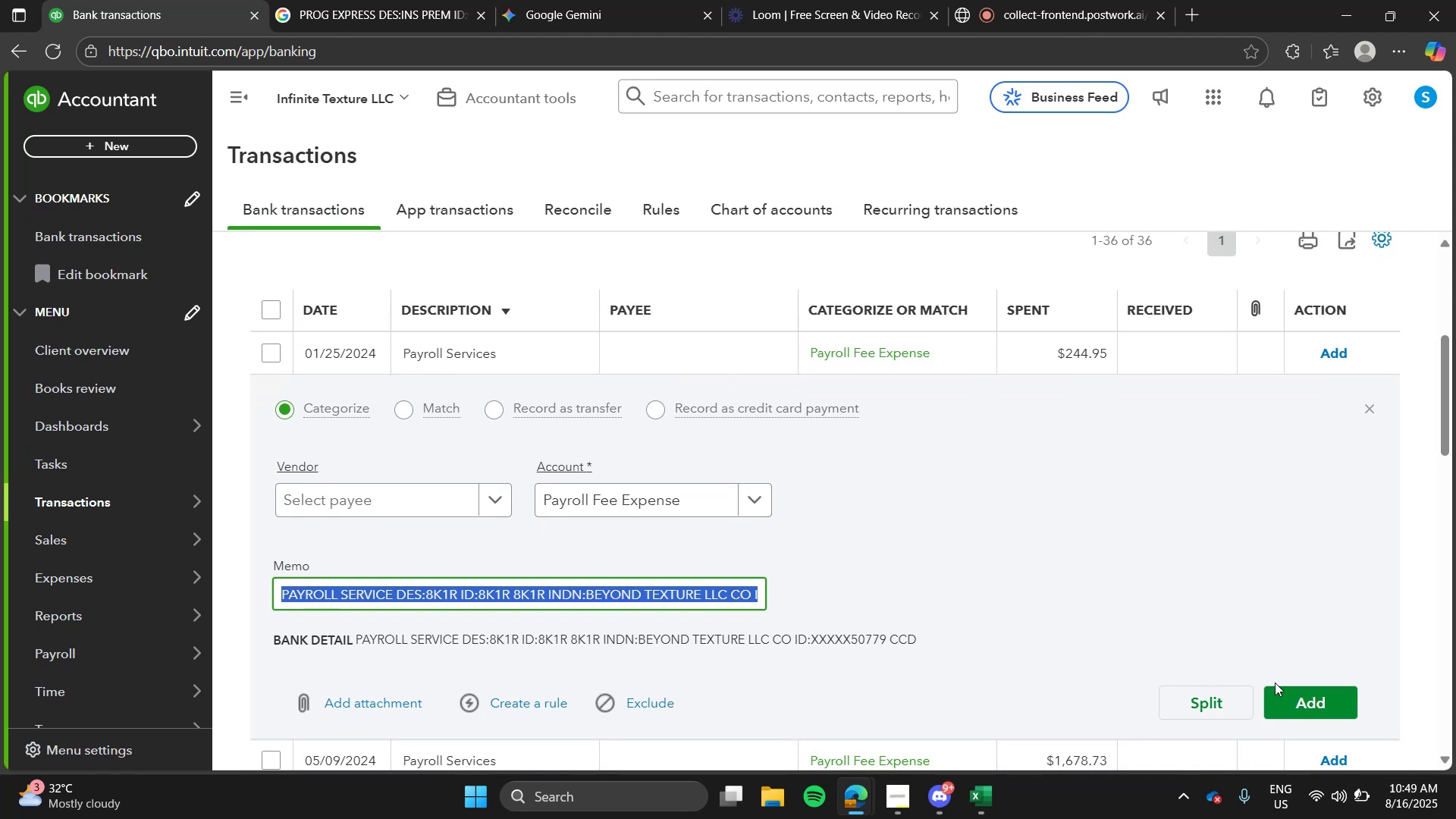 
left_click([1298, 706])
 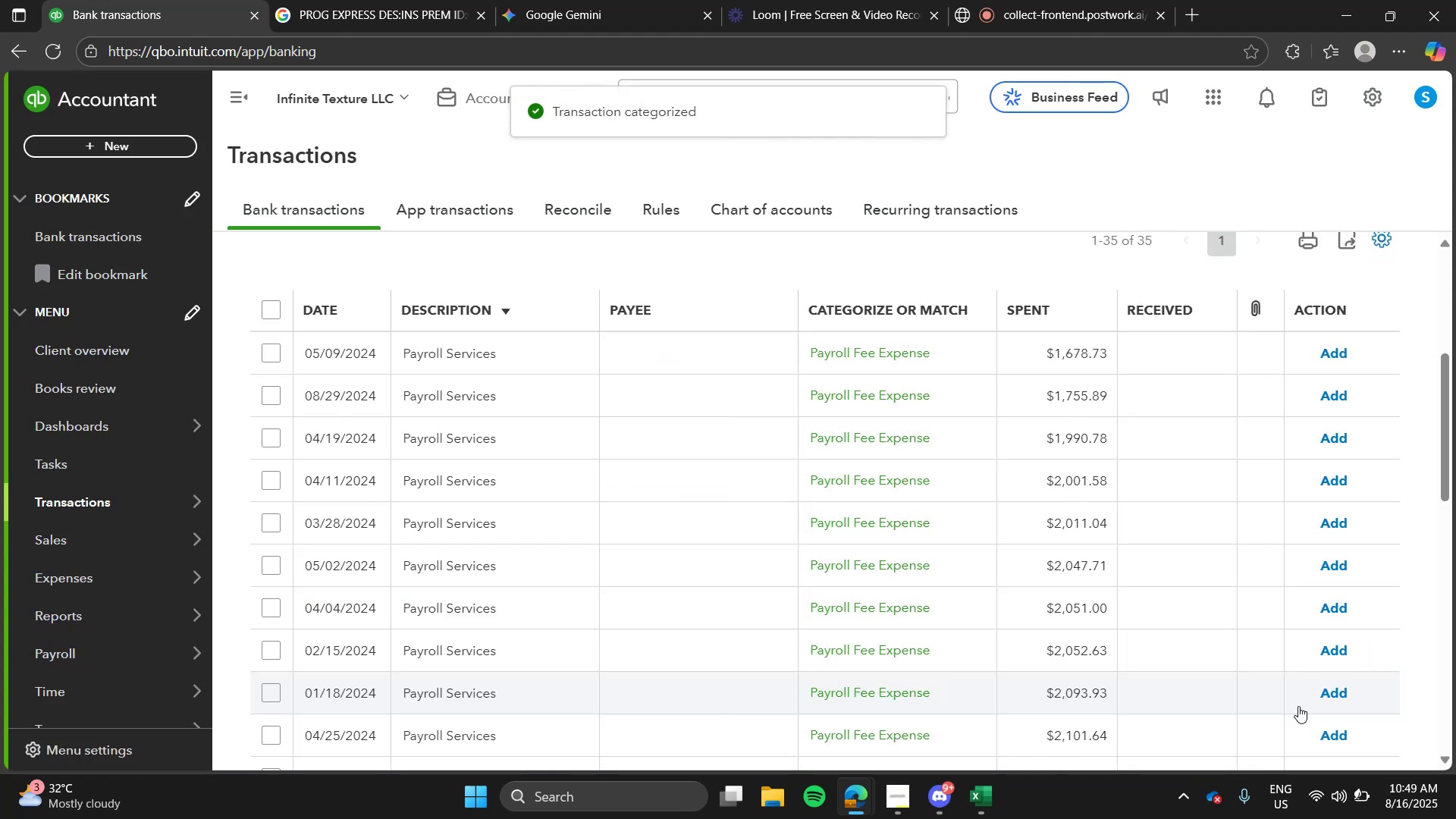 
wait(8.11)
 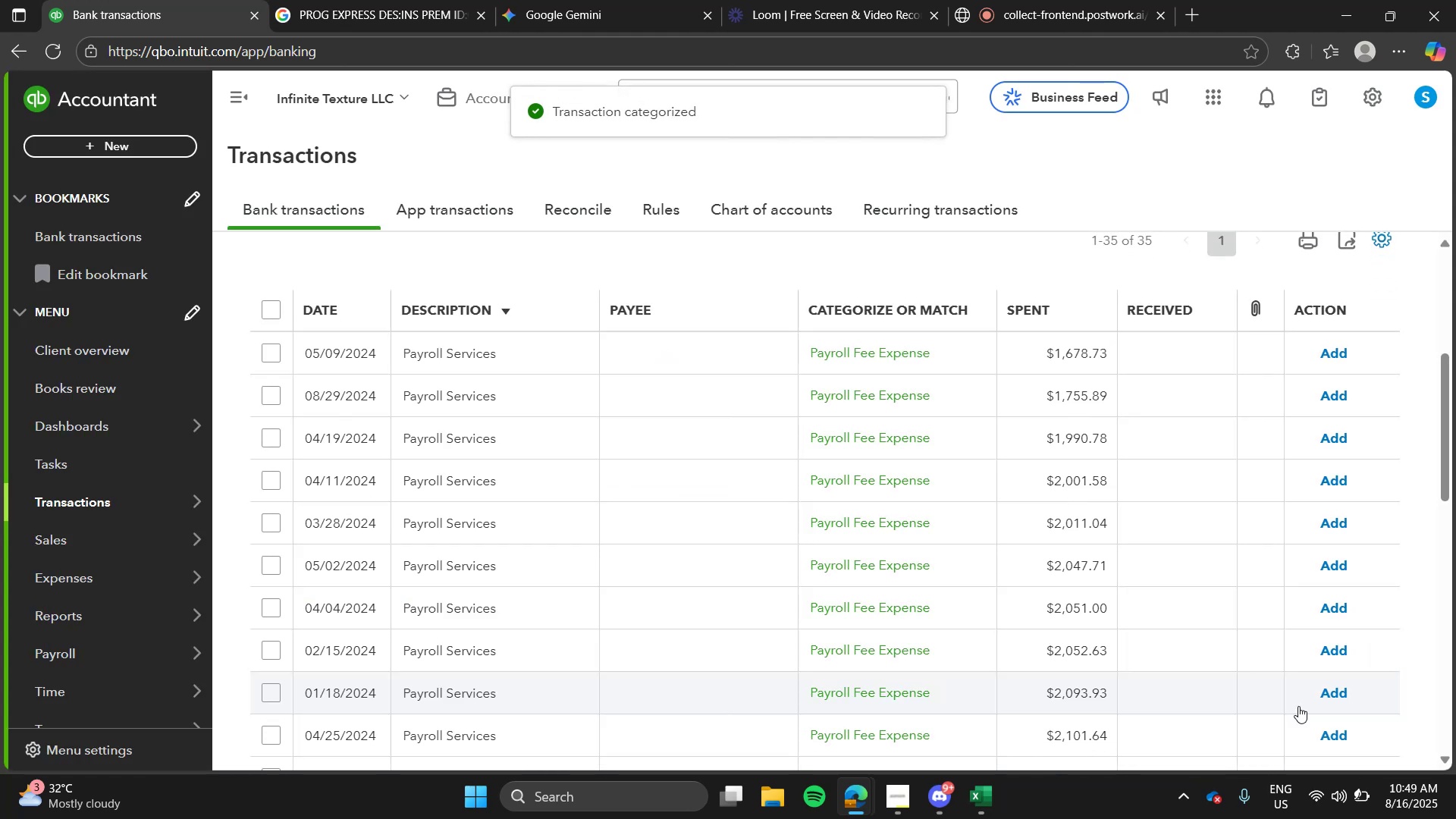 
left_click([551, 343])
 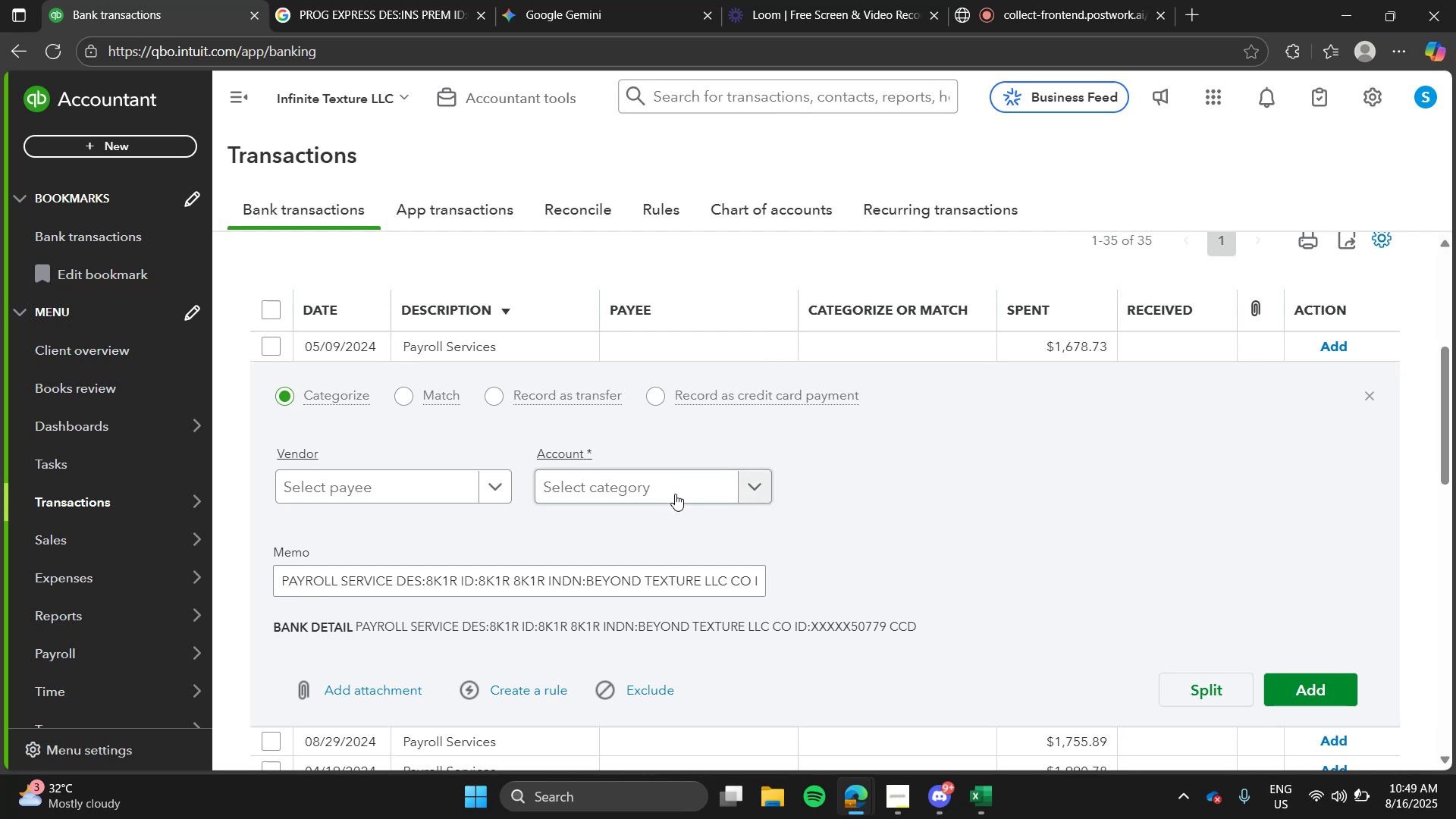 
left_click([677, 500])
 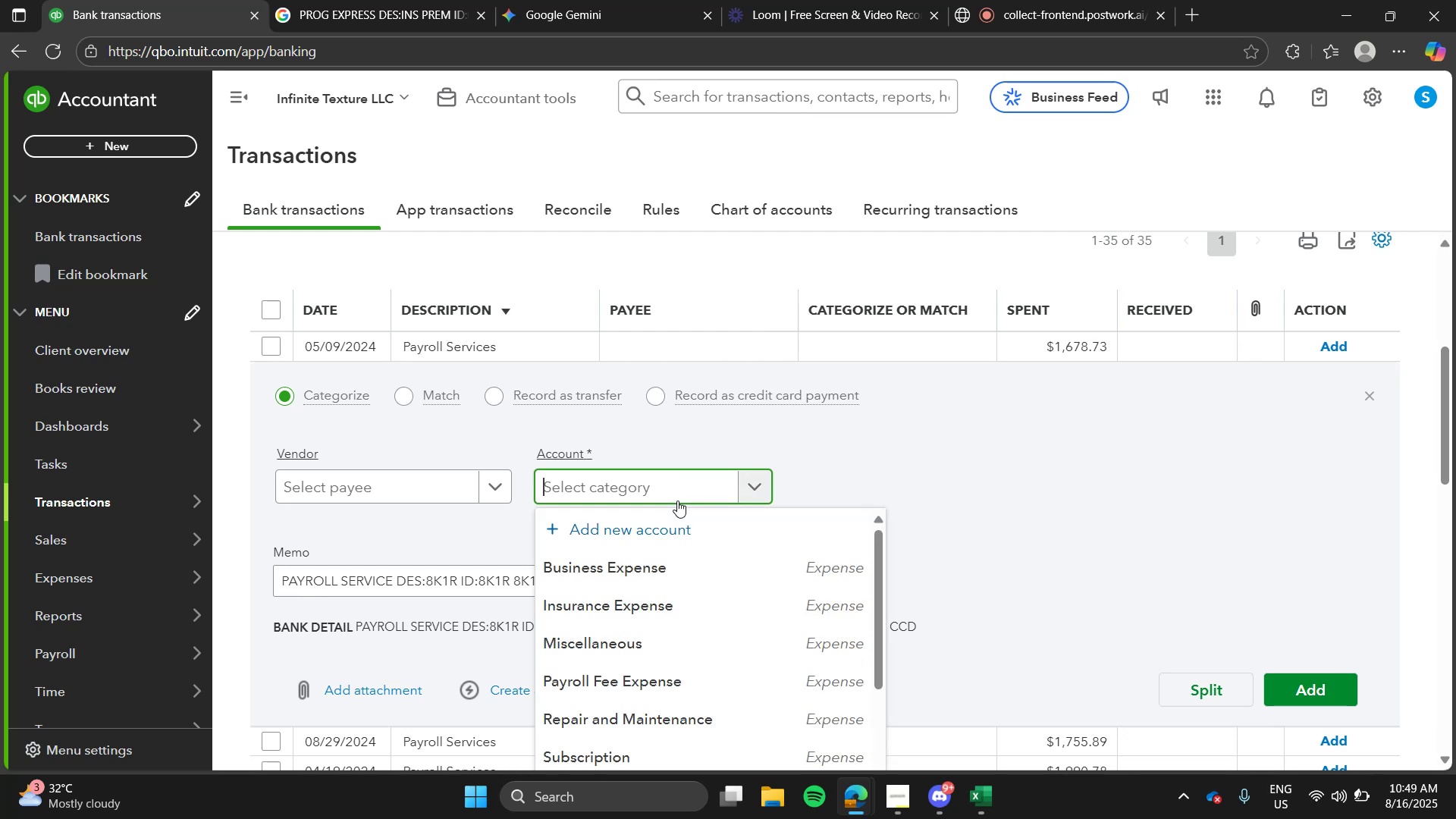 
type(pay)
key(Tab)
 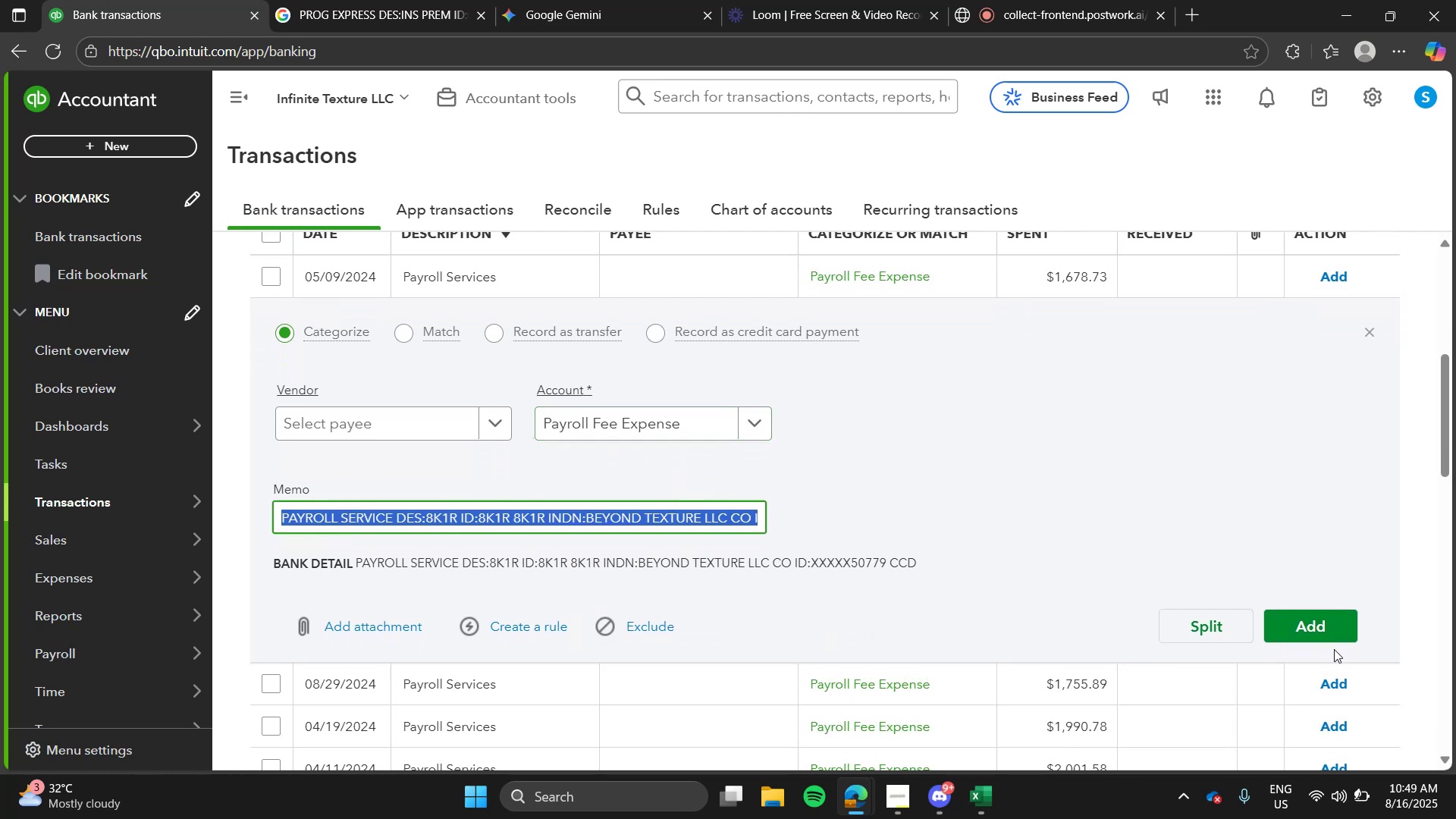 
left_click([1312, 631])
 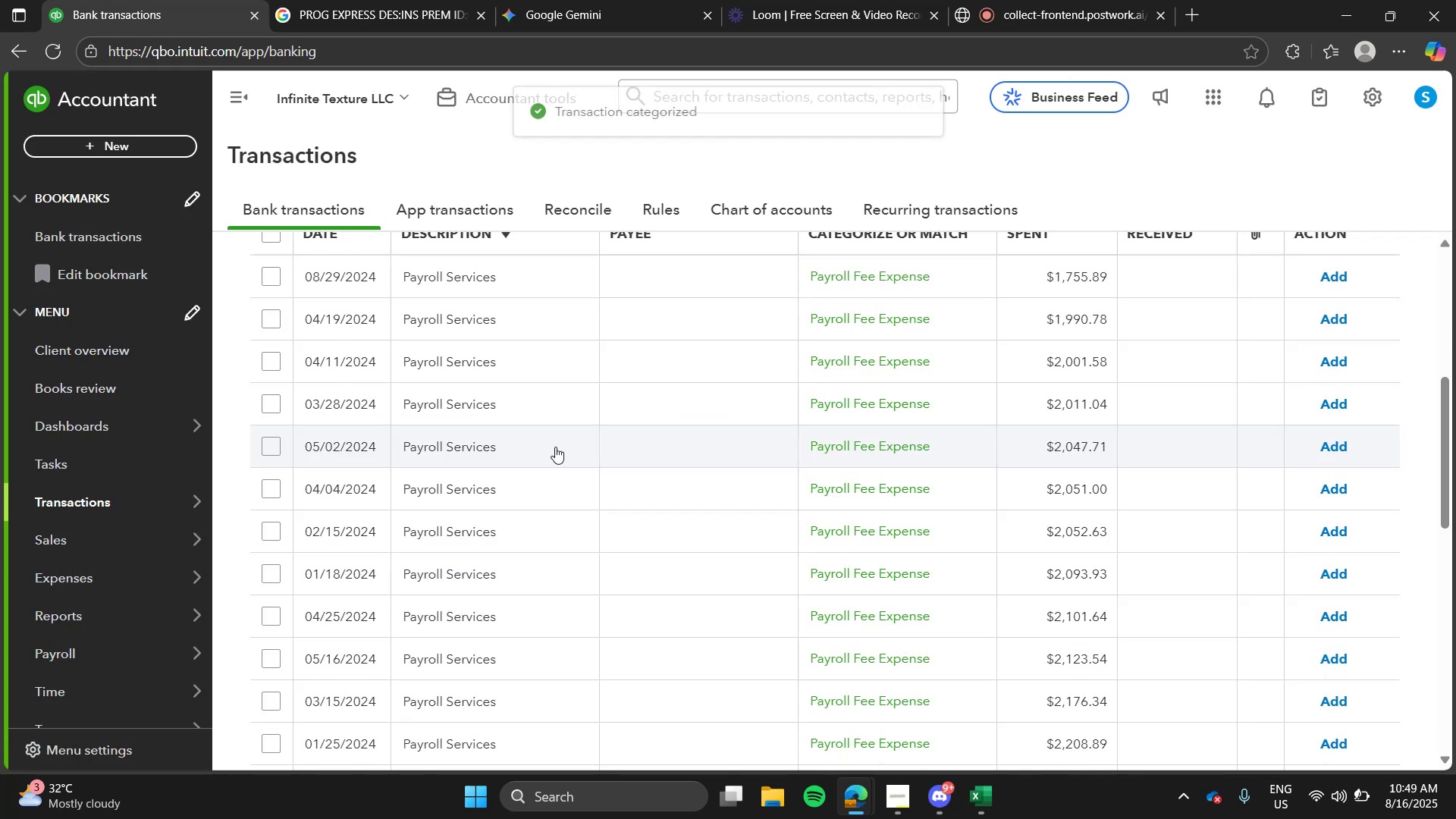 
left_click([535, 447])
 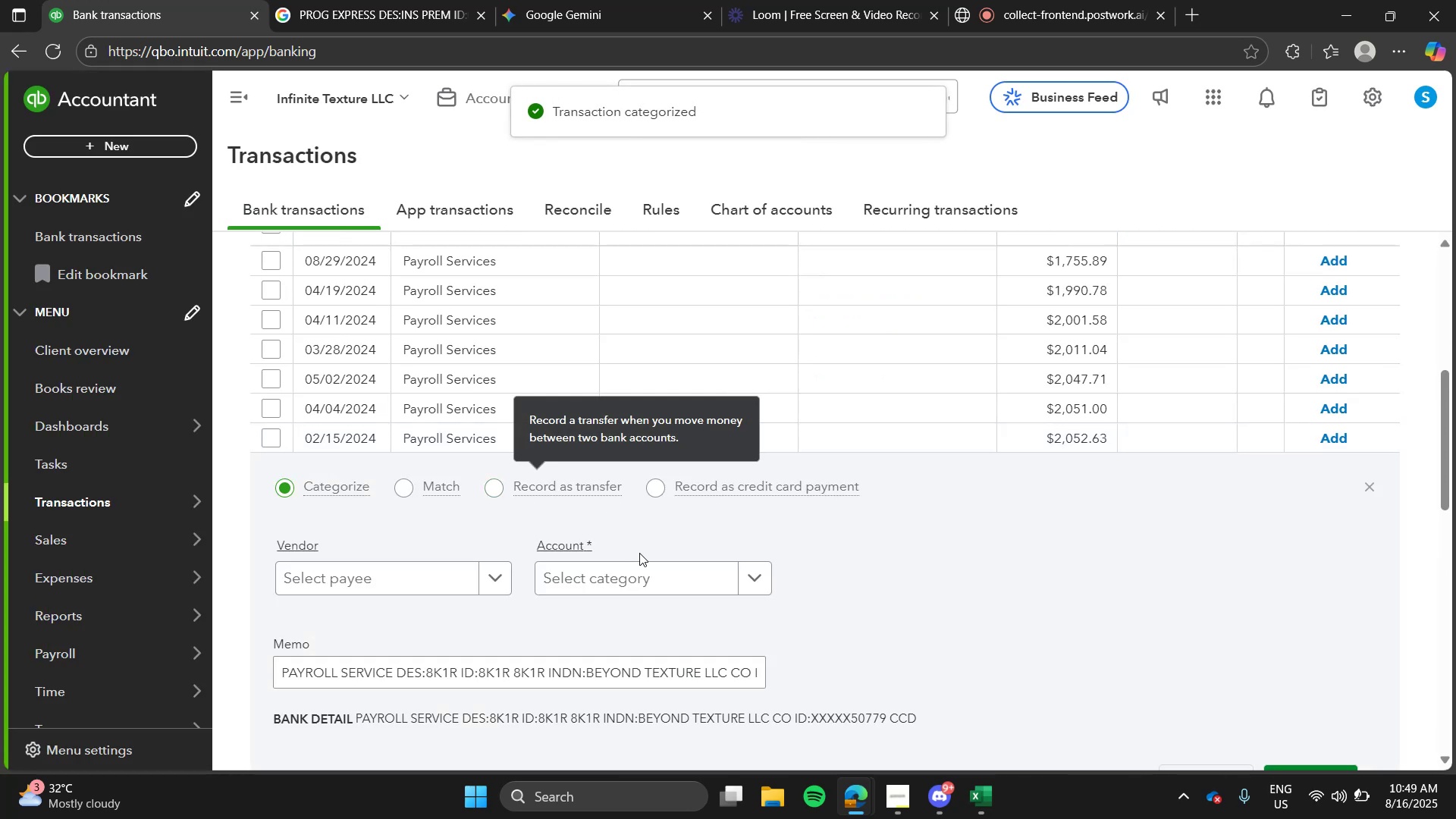 
left_click([639, 553])
 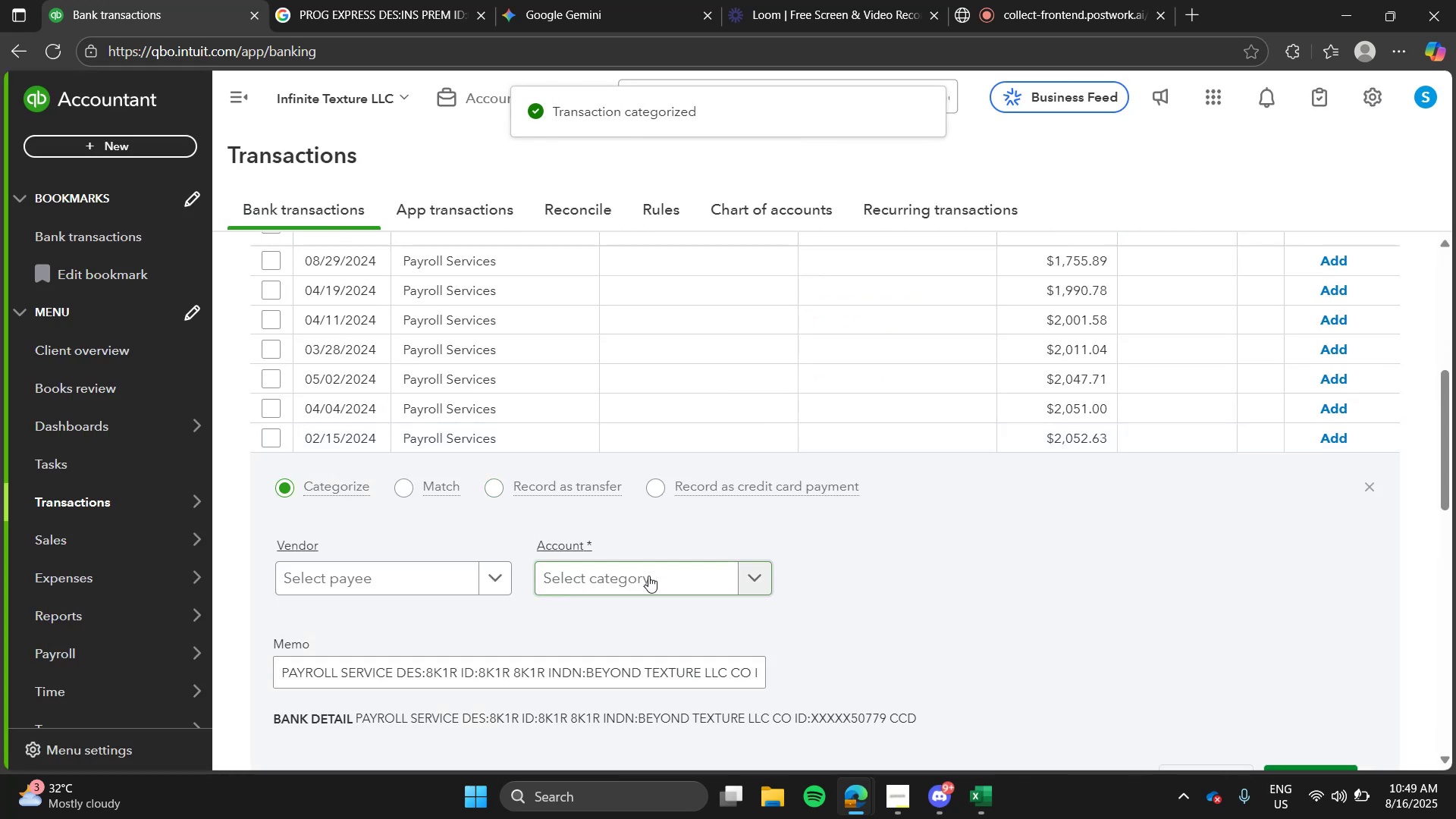 
left_click([648, 576])
 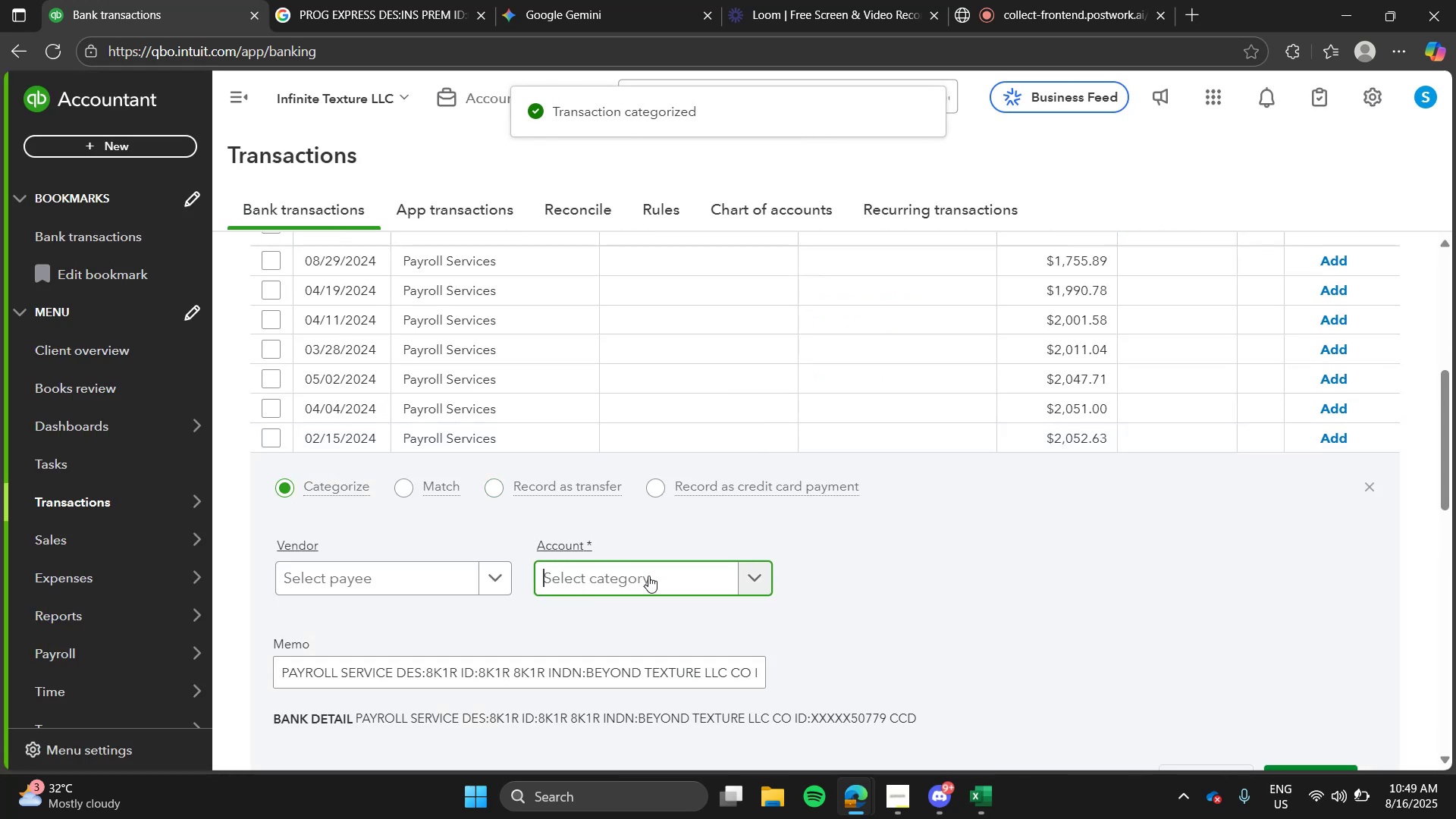 
type(pay)
key(Tab)
 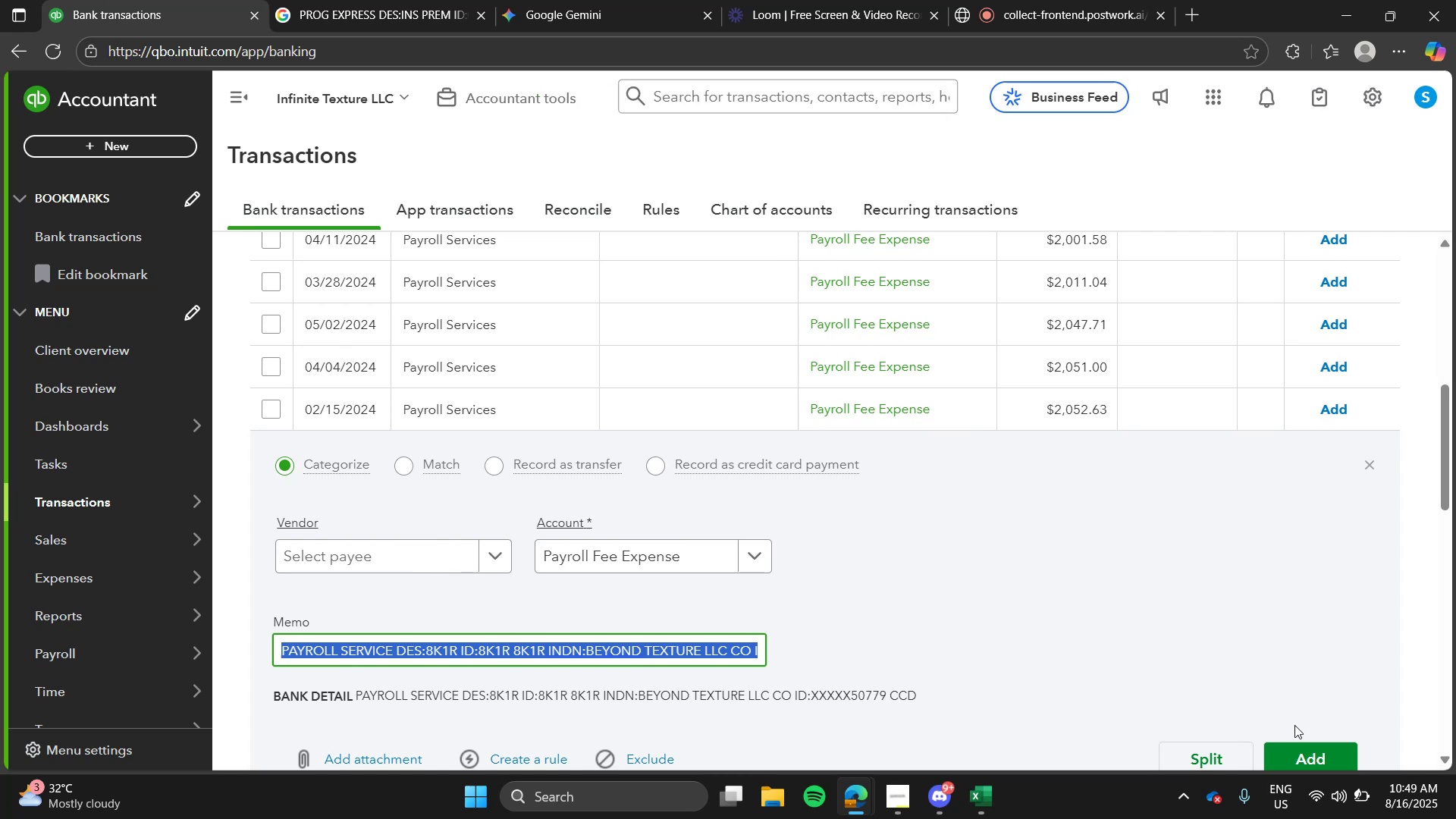 
left_click([1301, 739])
 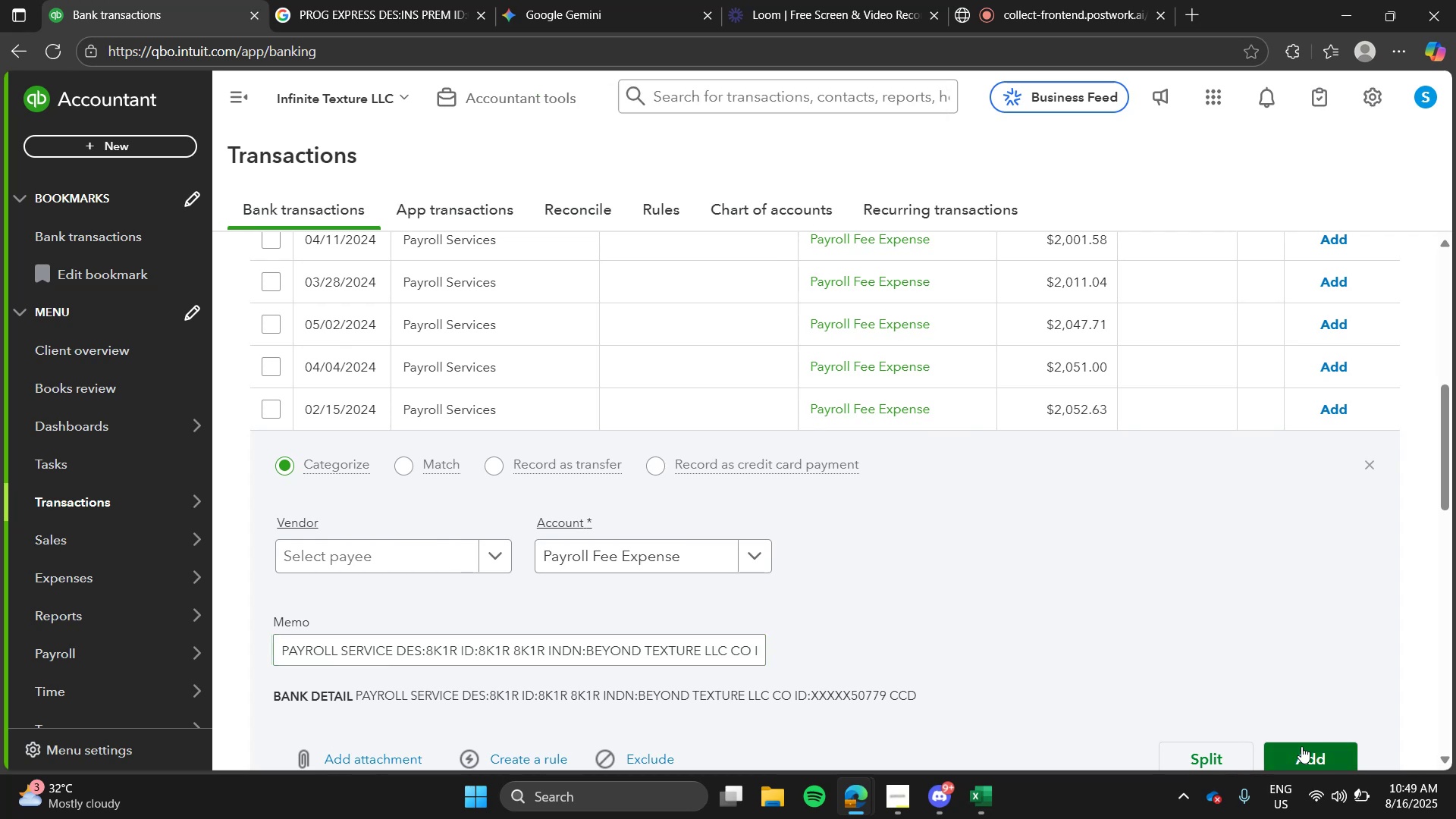 
left_click([1301, 746])
 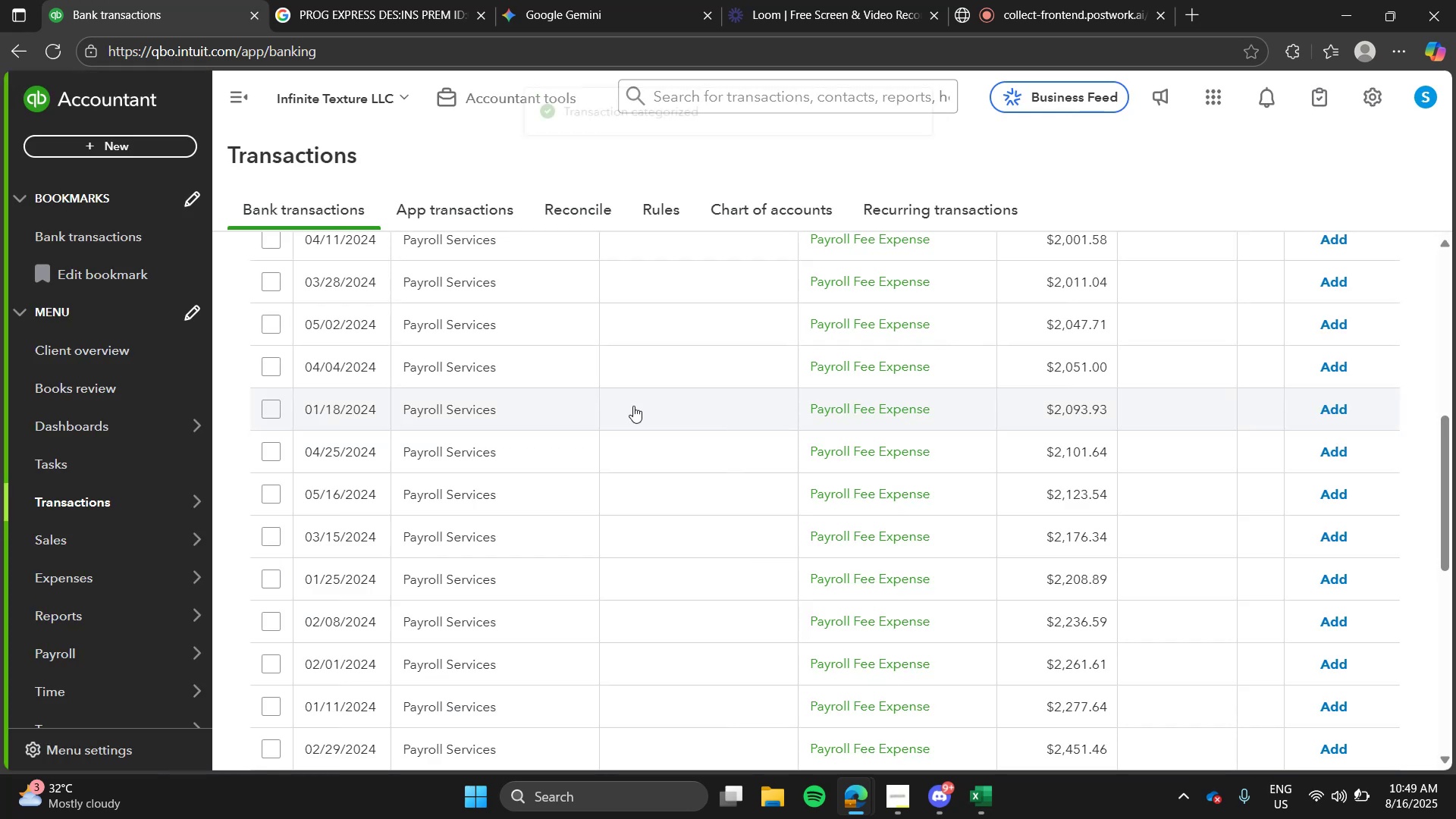 
left_click([482, 407])
 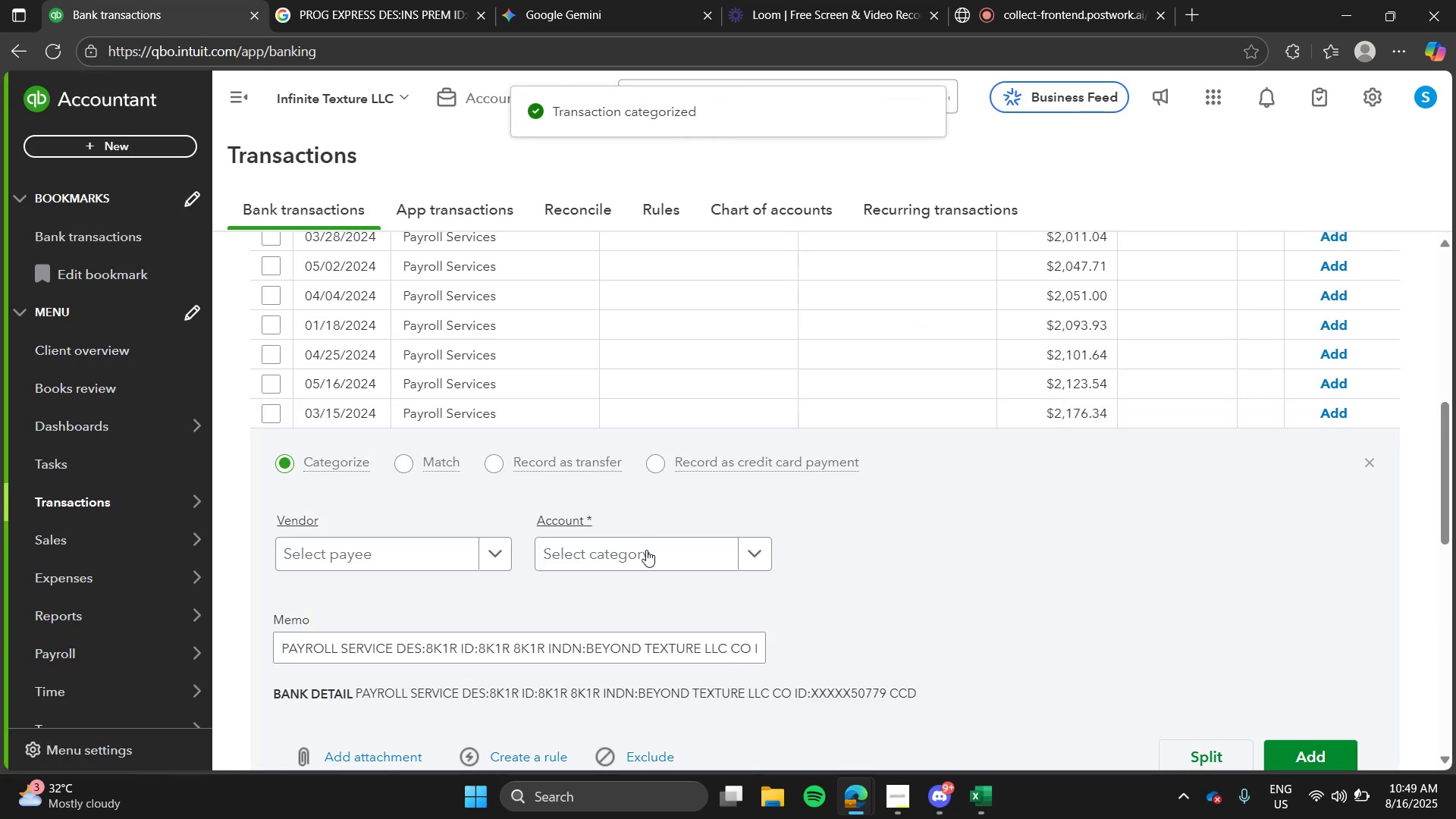 
left_click([647, 553])
 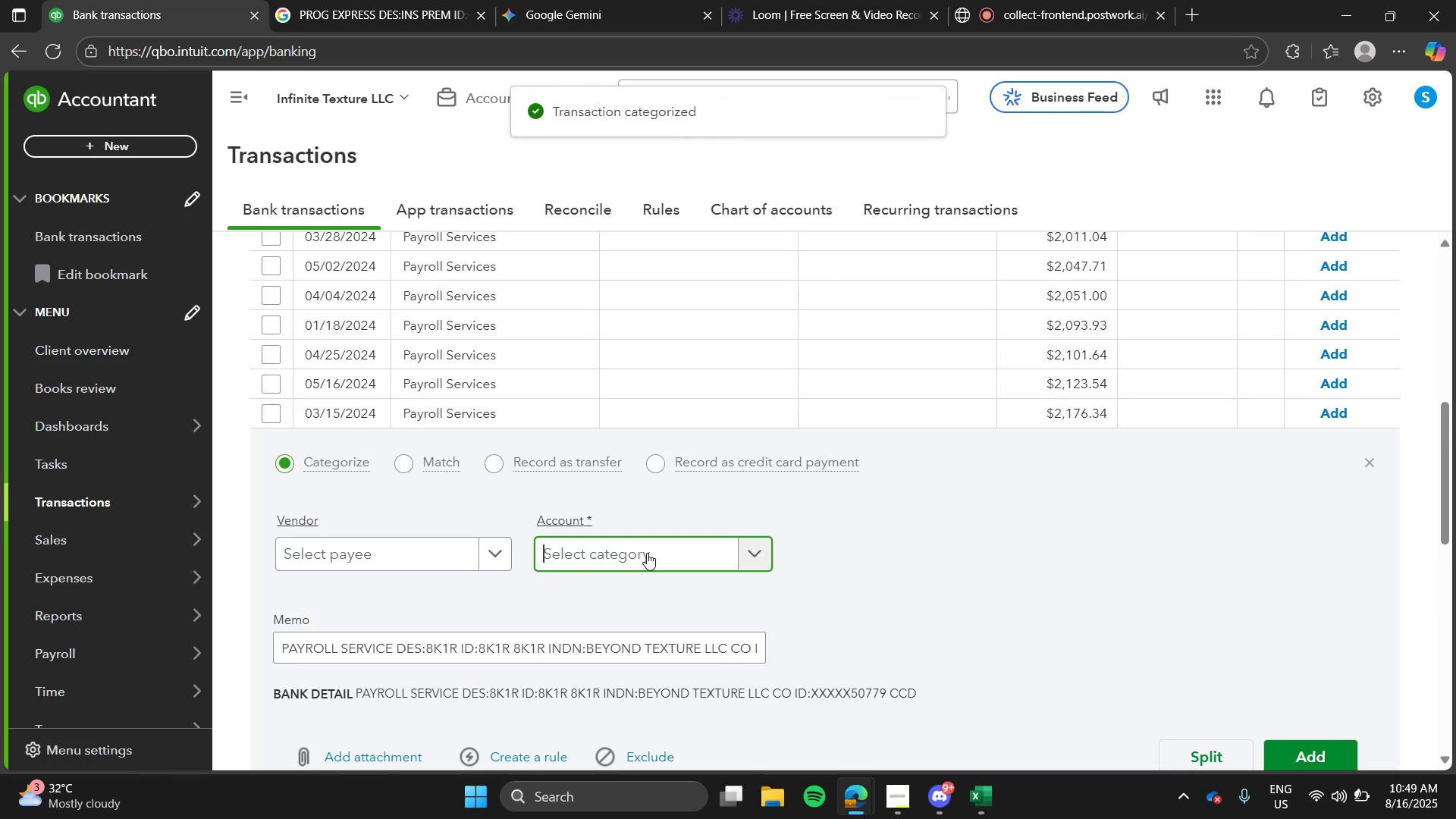 
type(pay)
key(Tab)
 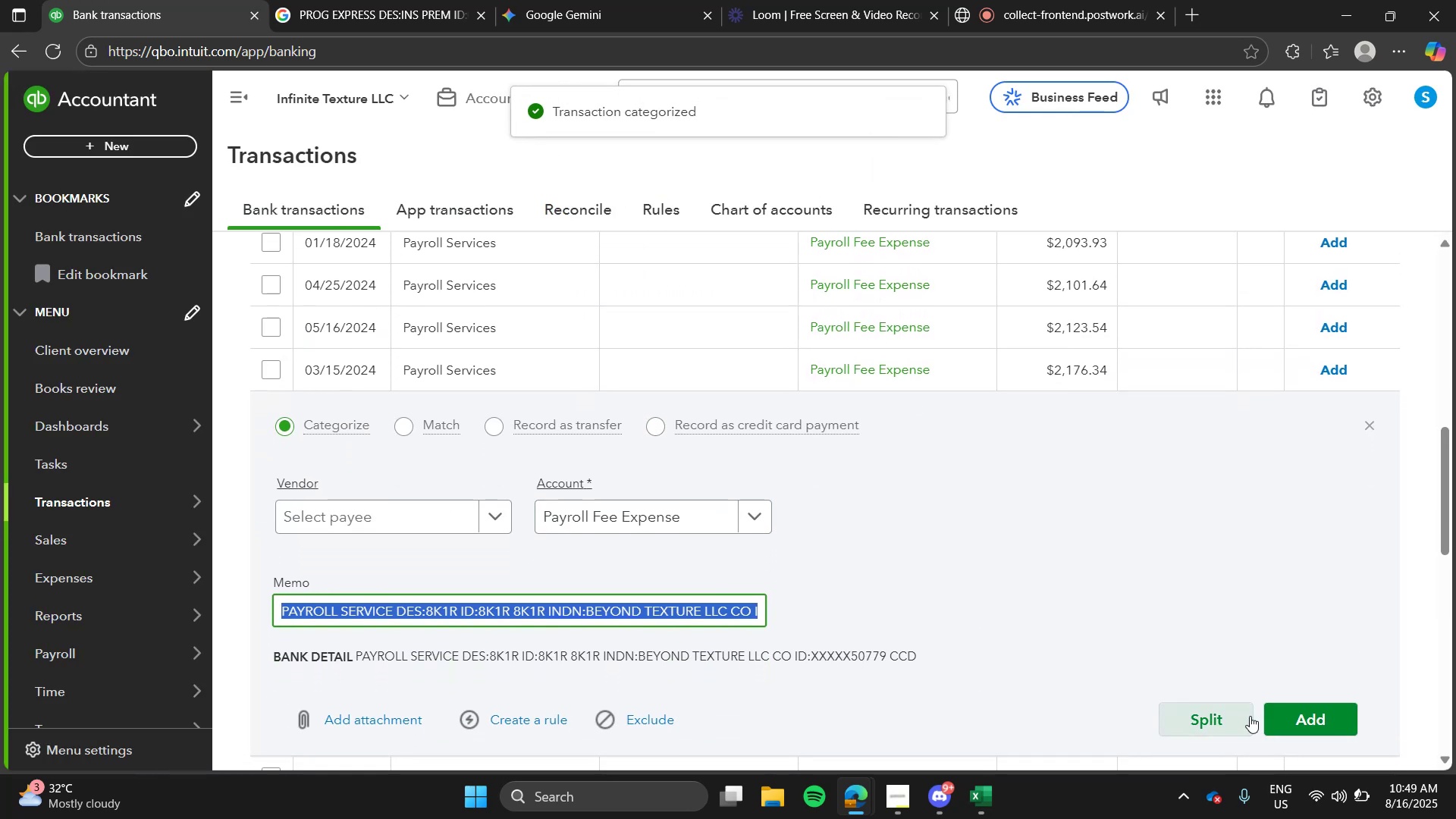 
left_click([1275, 717])
 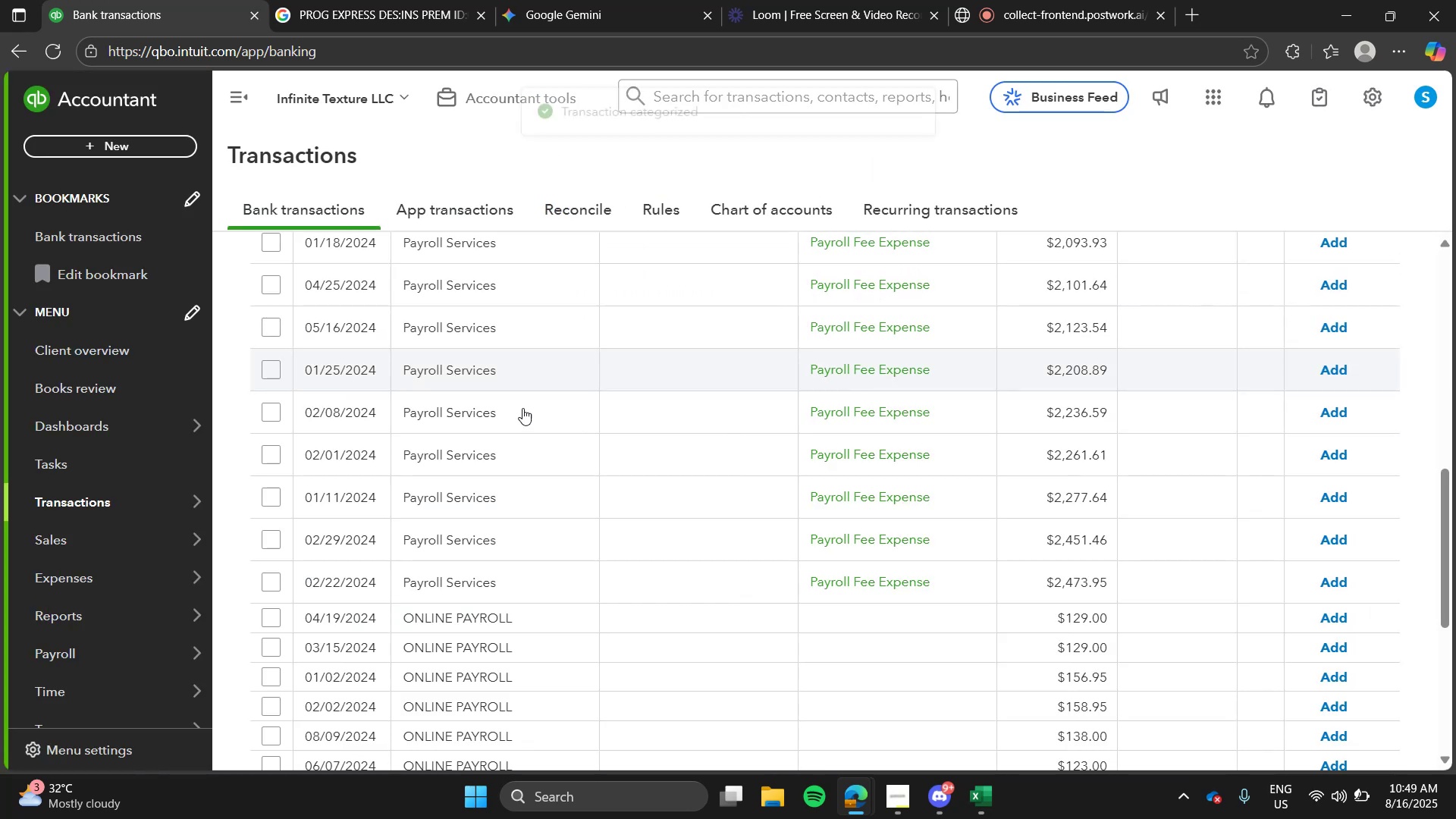 
left_click([449, 381])
 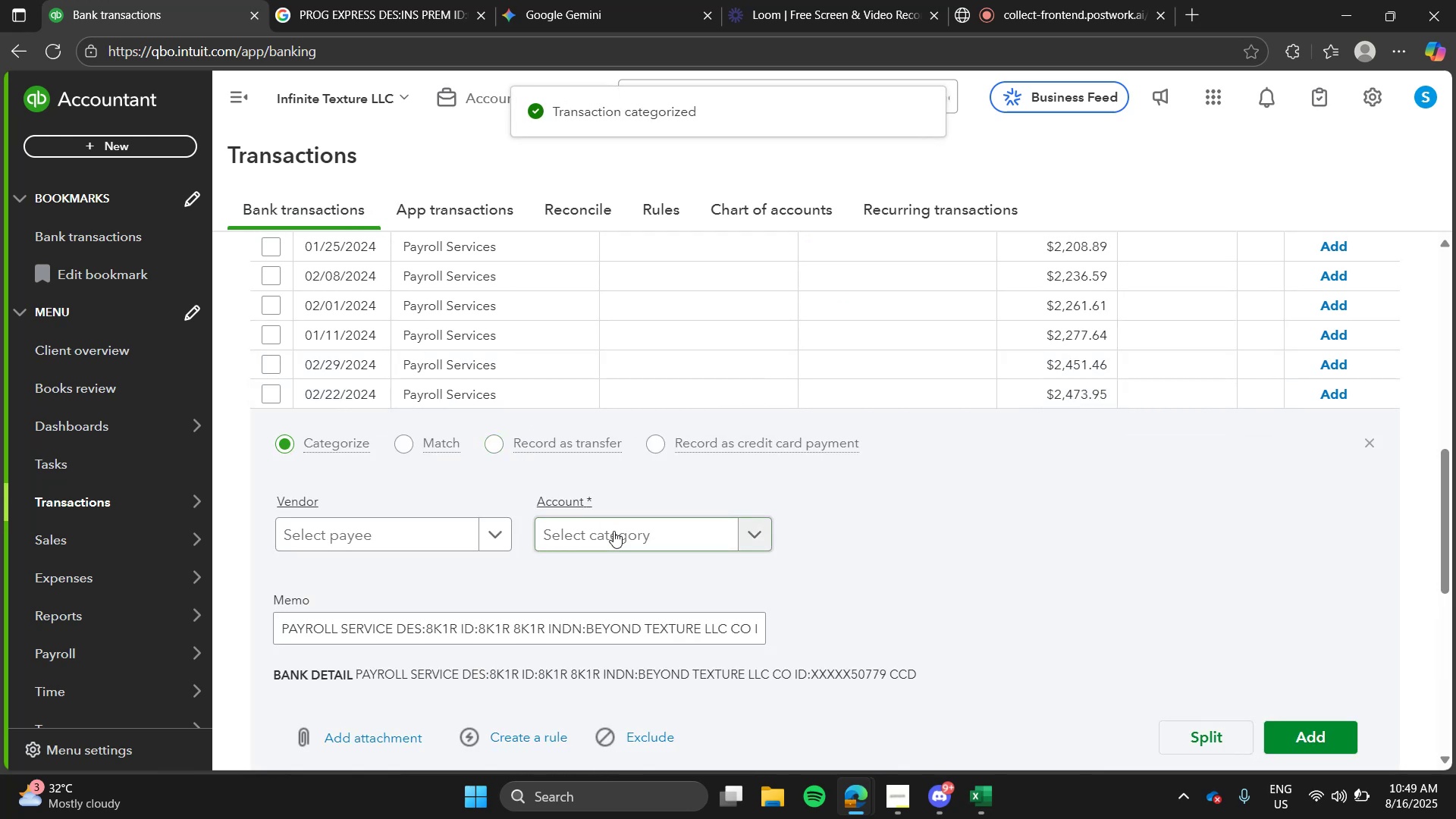 
left_click([613, 531])
 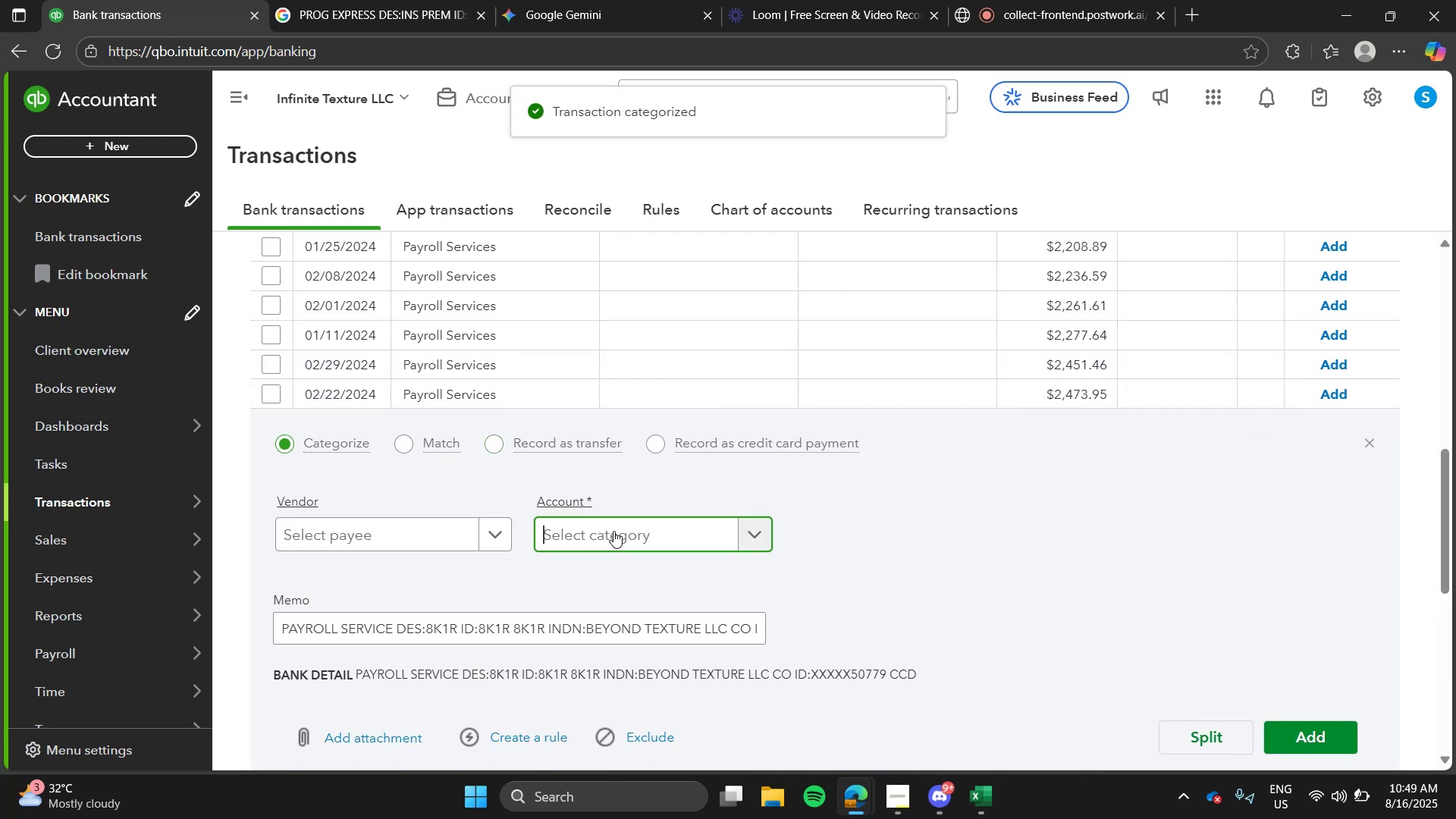 
type(payr)
key(Tab)
 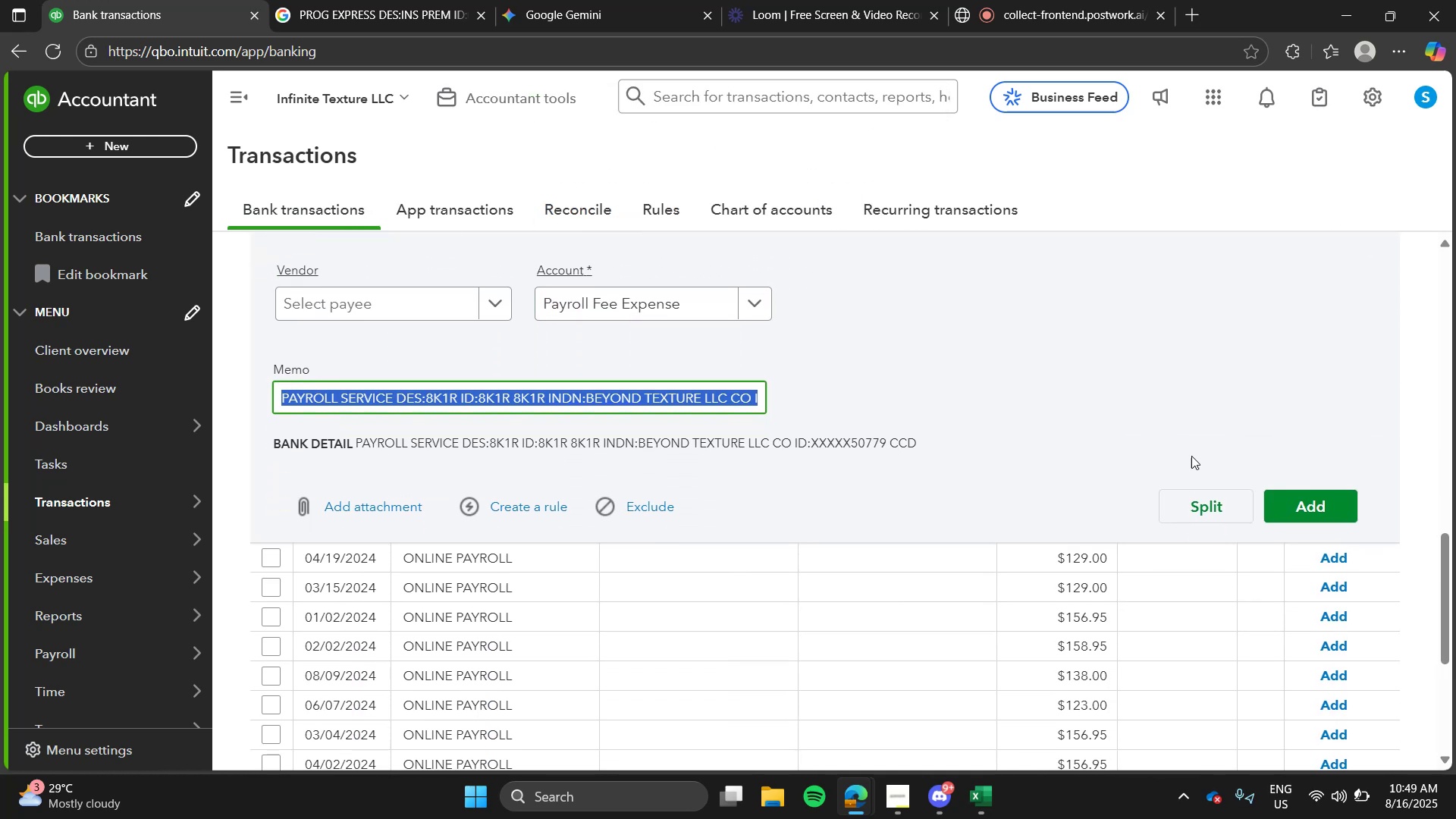 
left_click([1274, 512])
 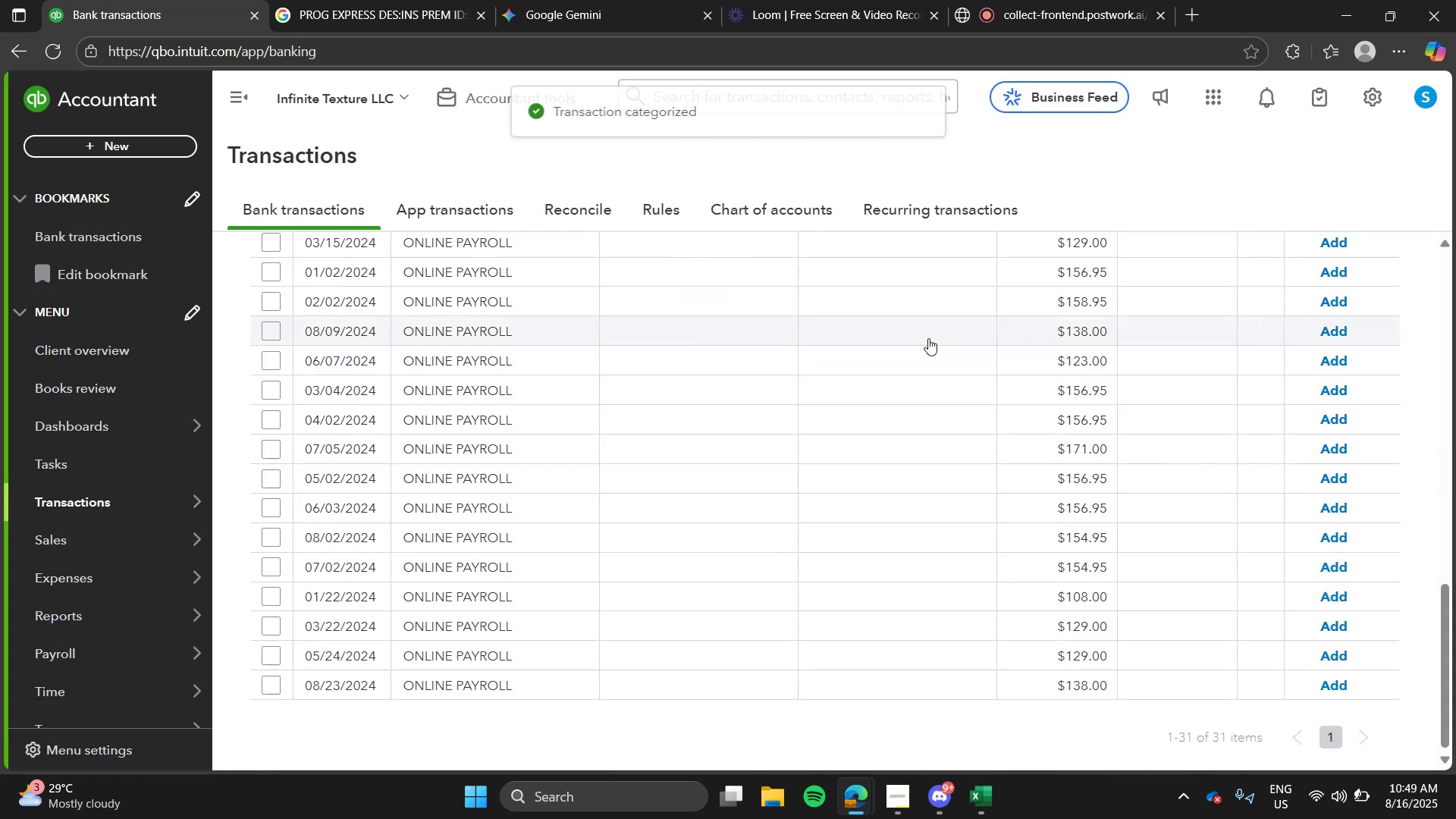 
left_click([602, 374])
 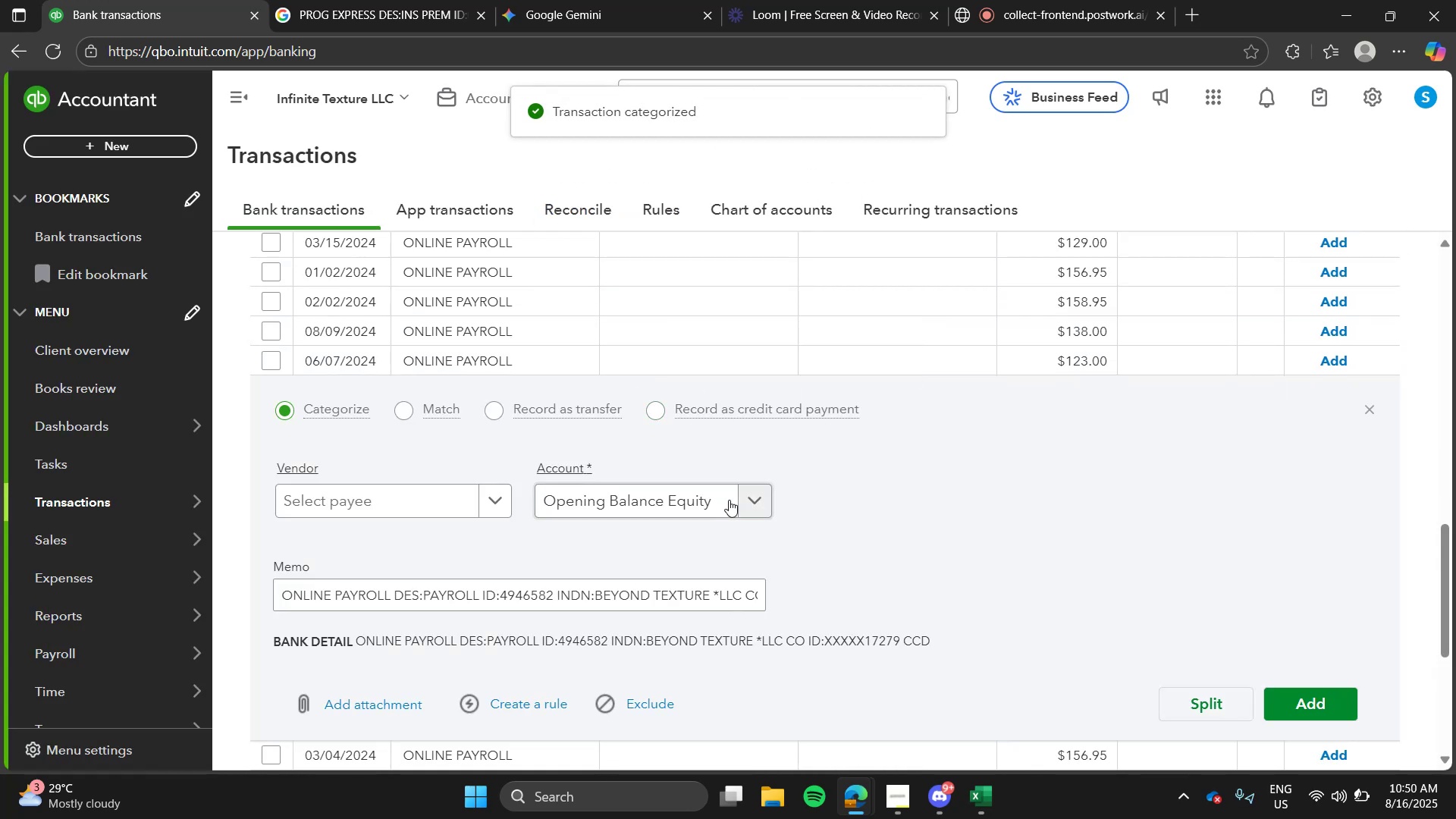 
left_click([729, 500])
 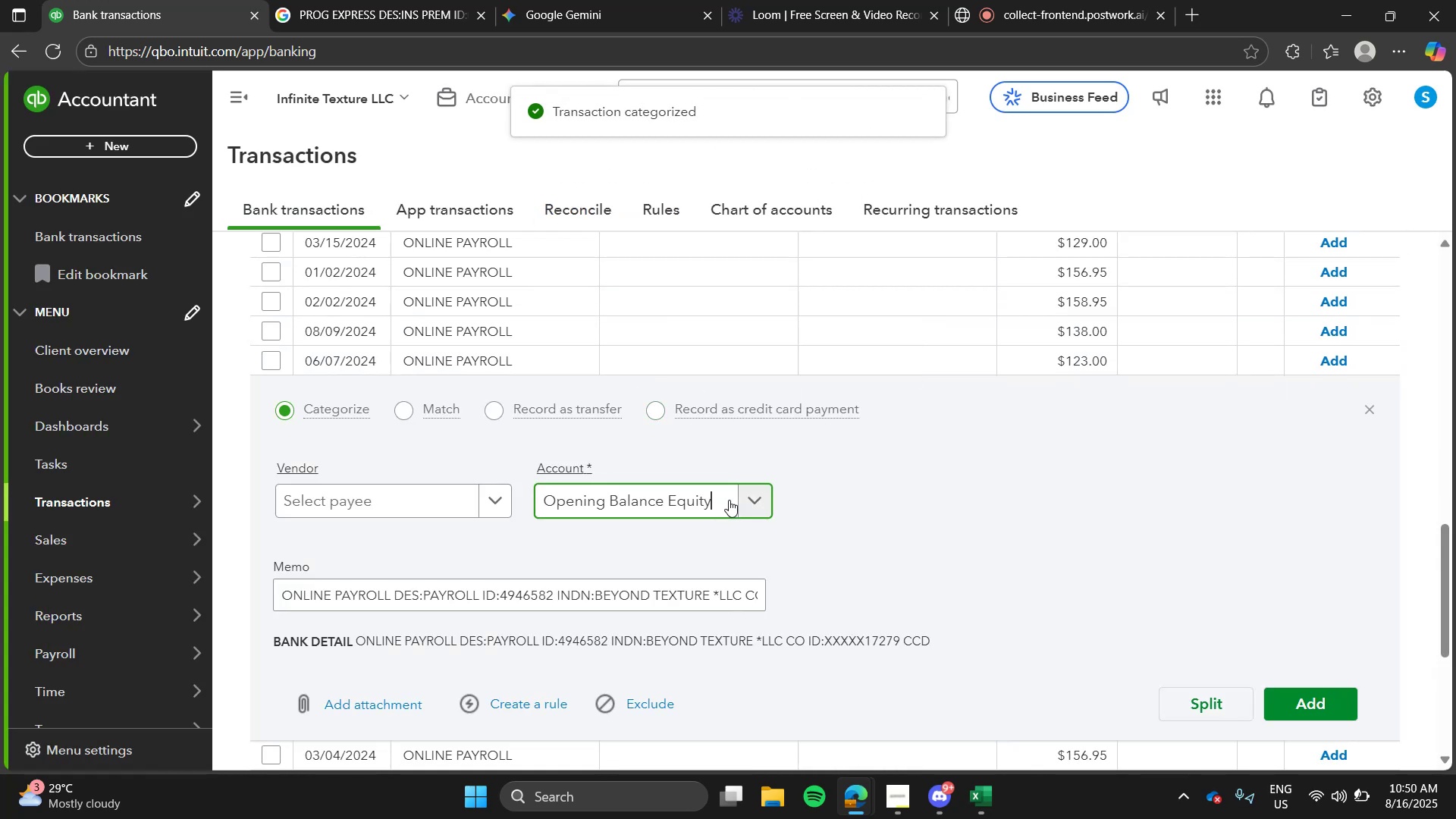 
type(pay)
 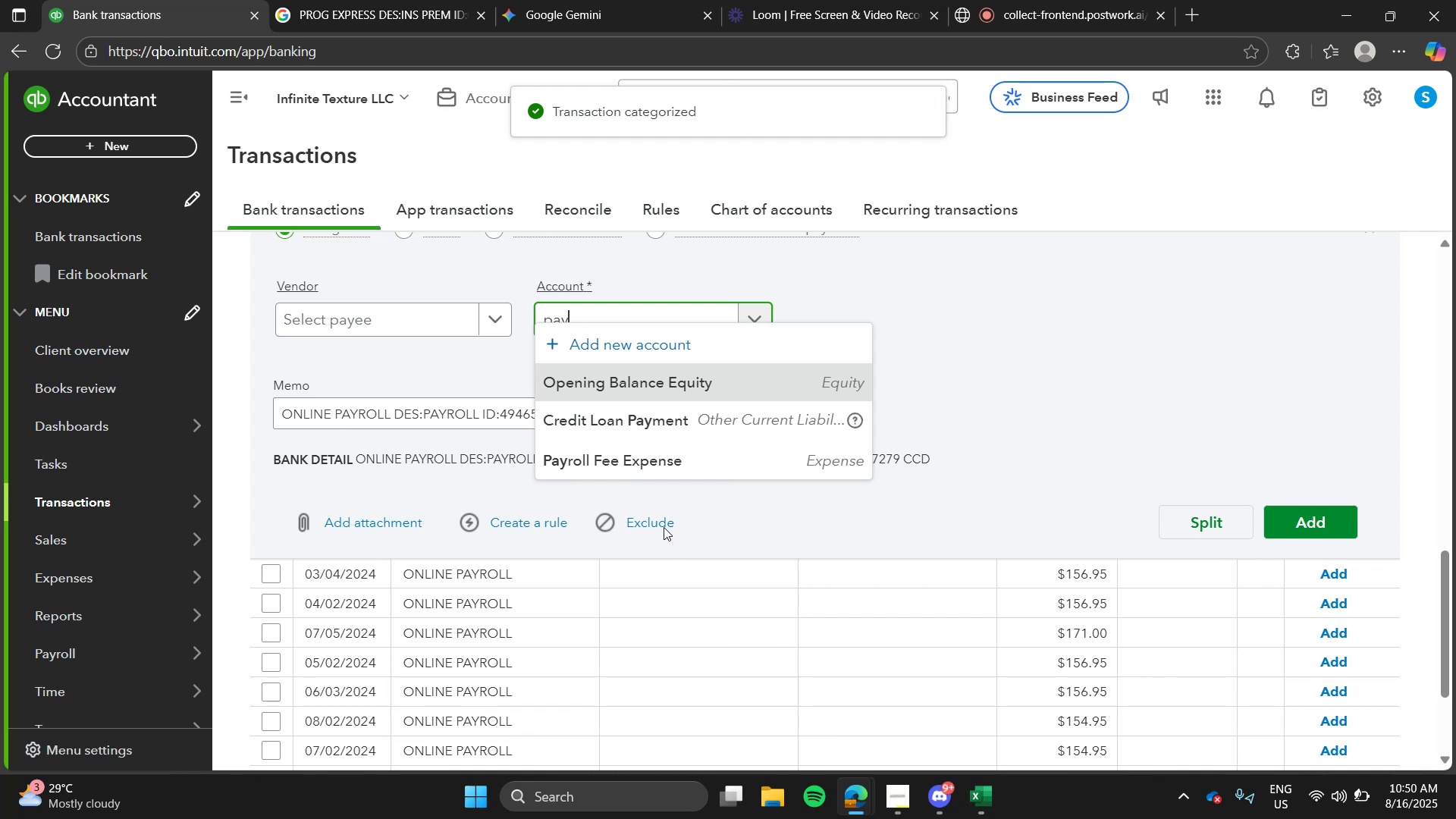 
left_click([671, 466])
 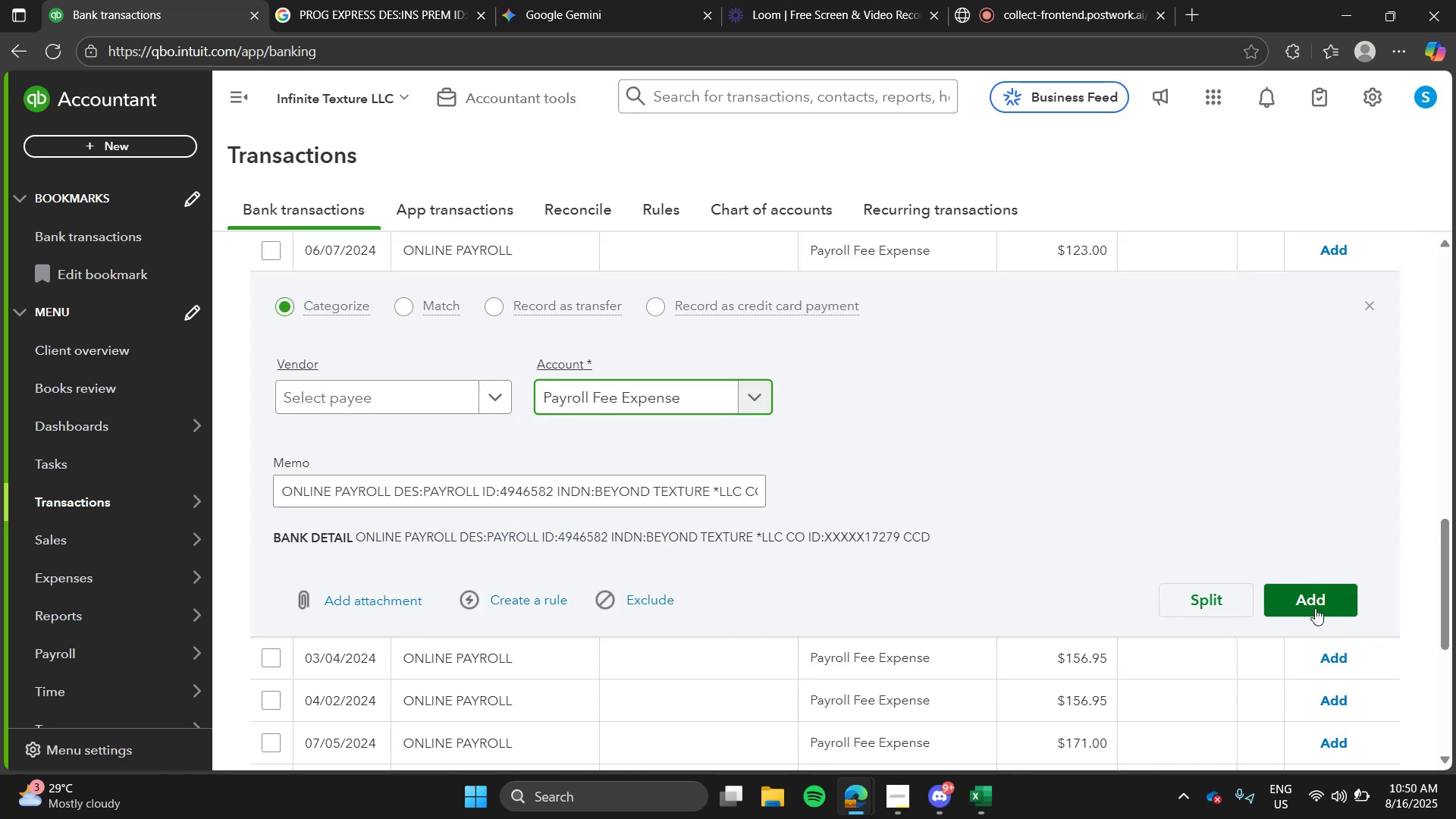 
left_click([1315, 607])
 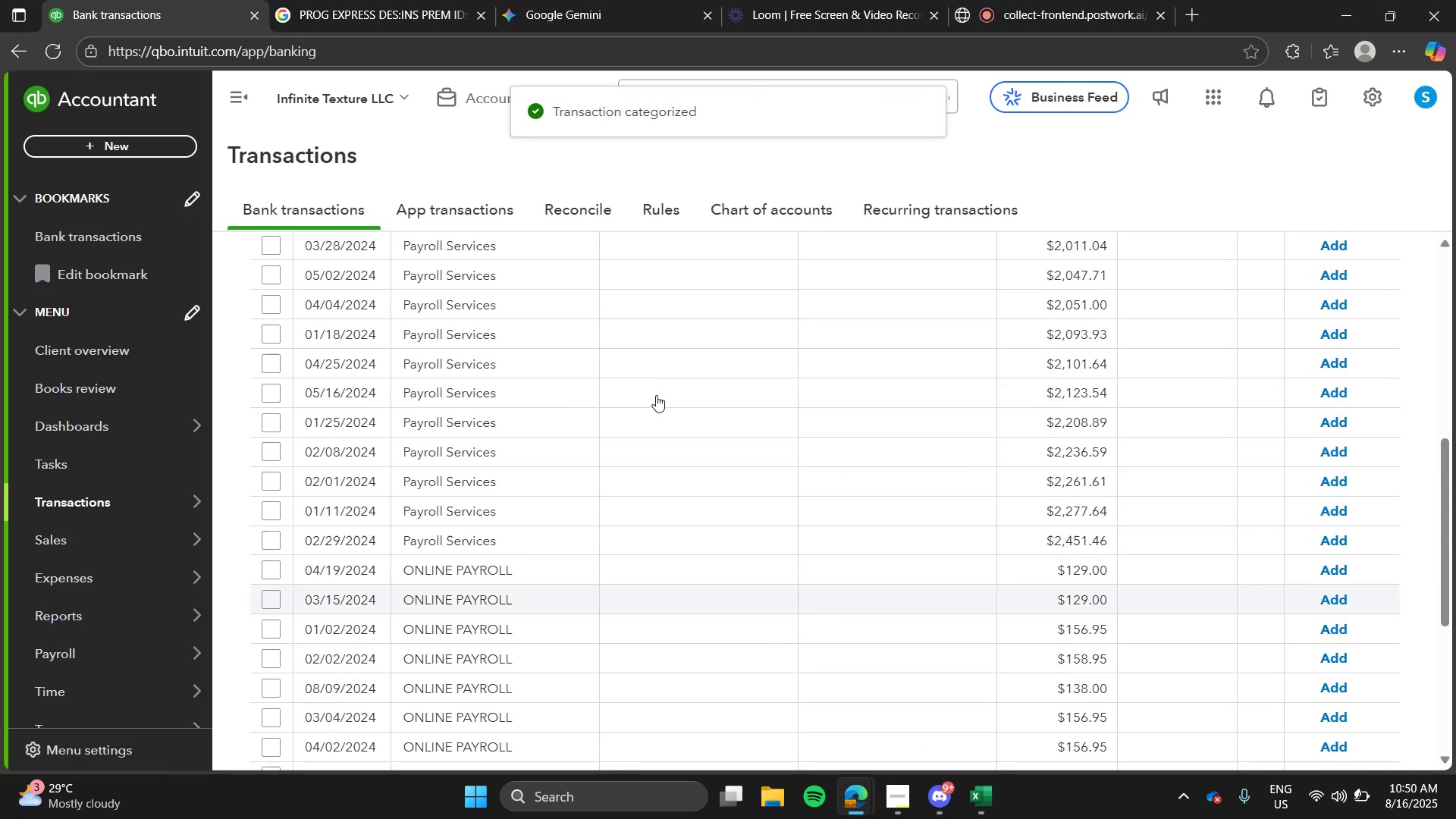 
left_click([457, 629])
 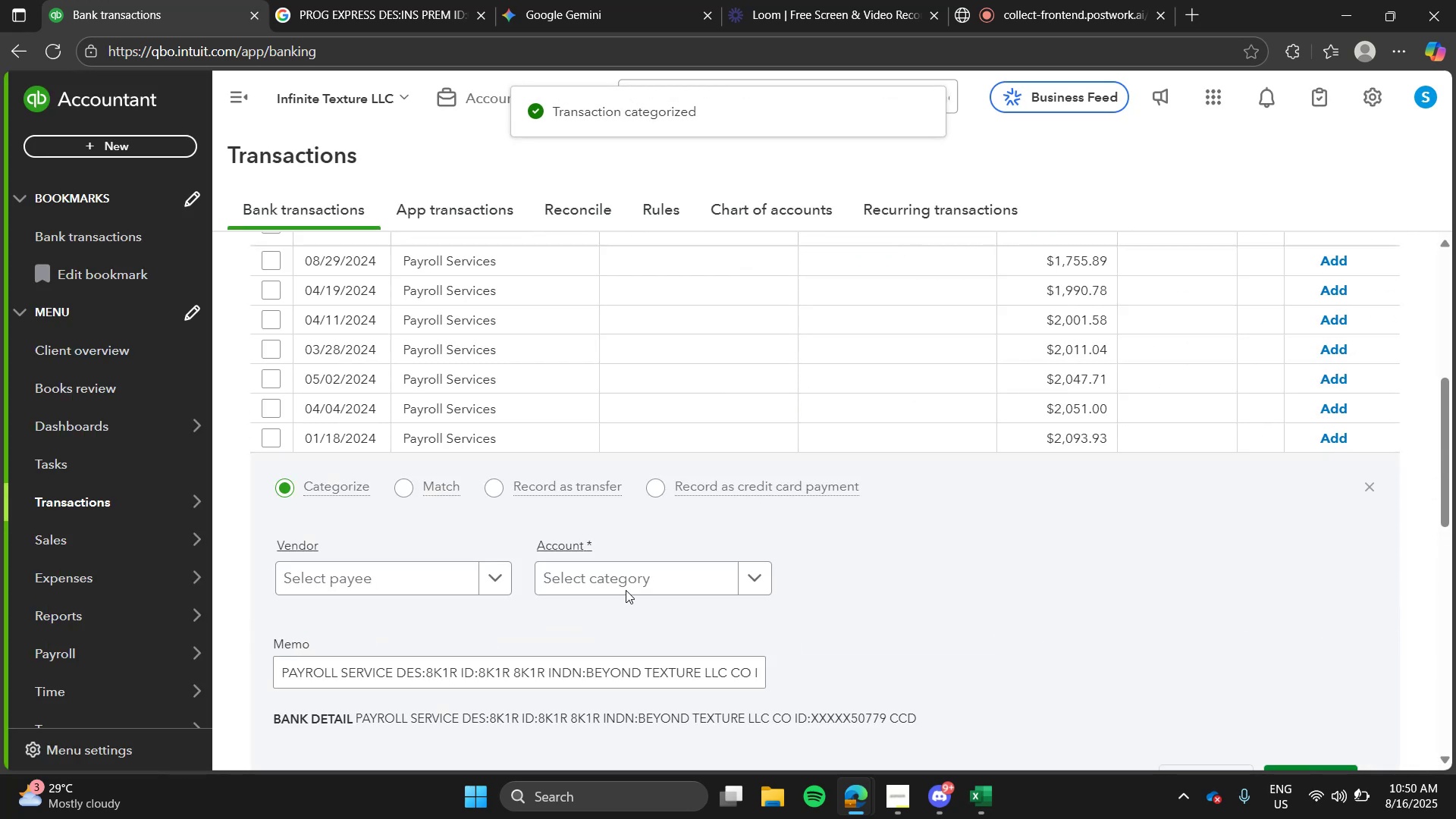 
left_click([626, 590])
 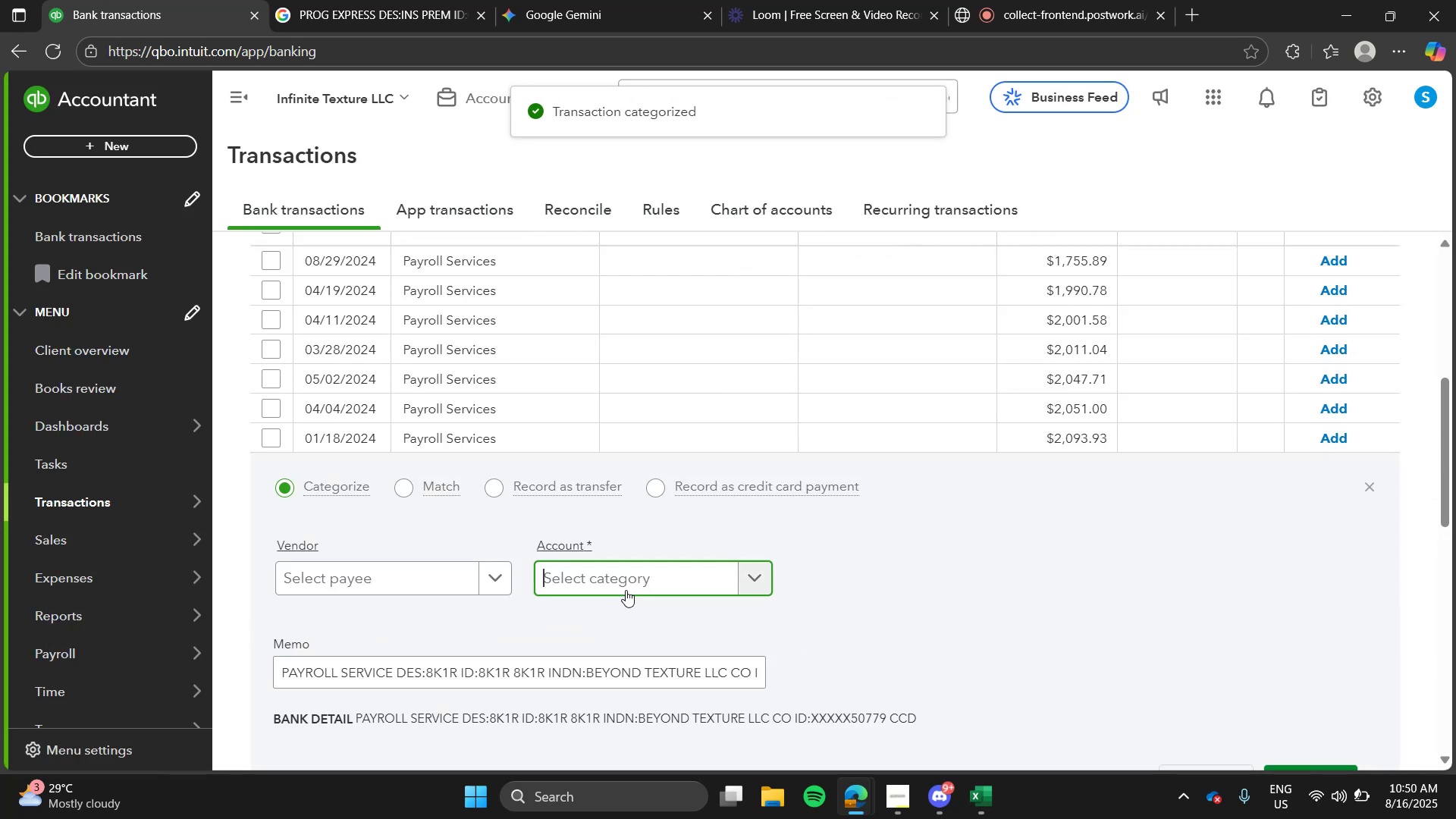 
type(payro)
key(Tab)
 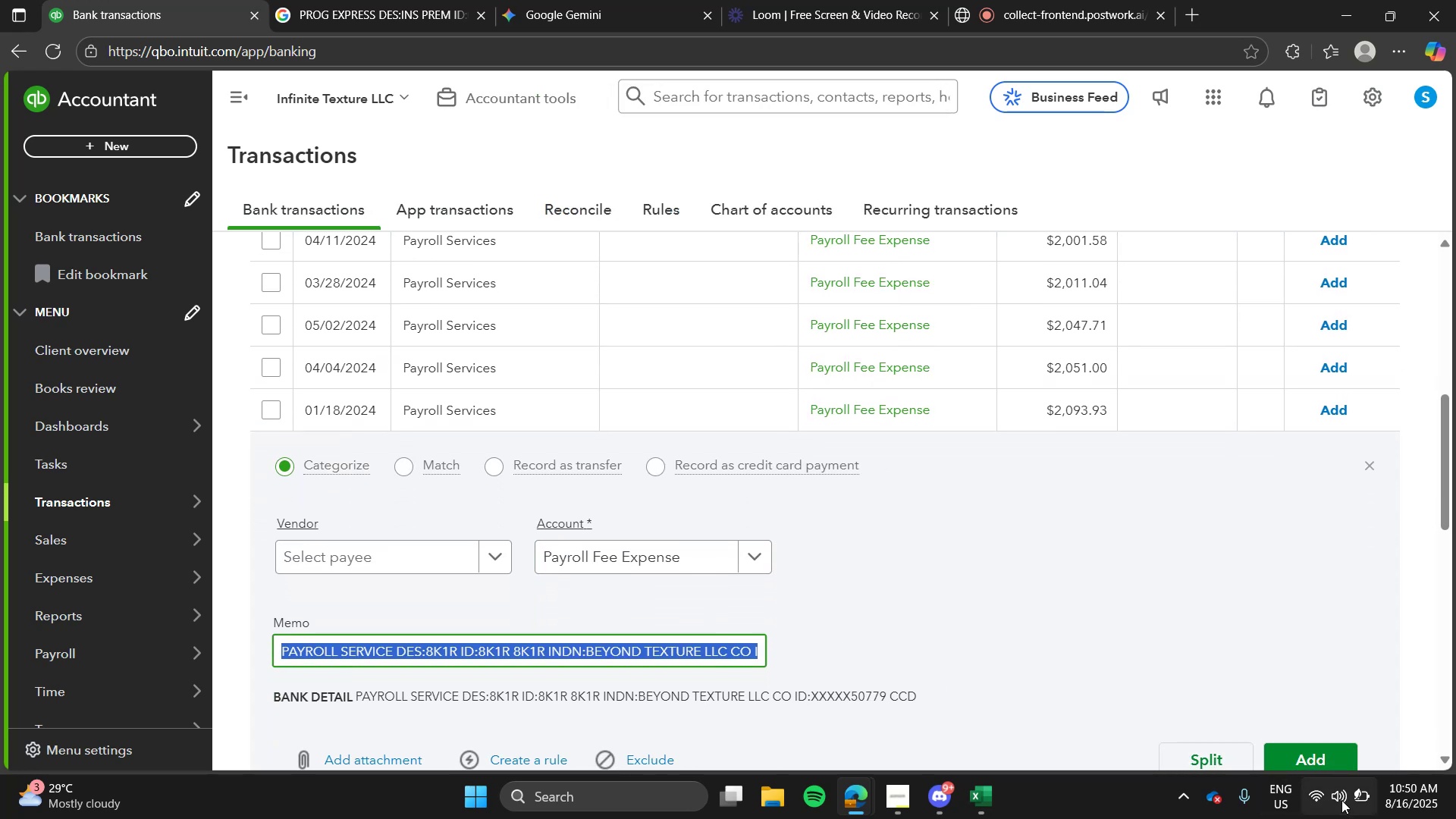 
left_click([1329, 761])
 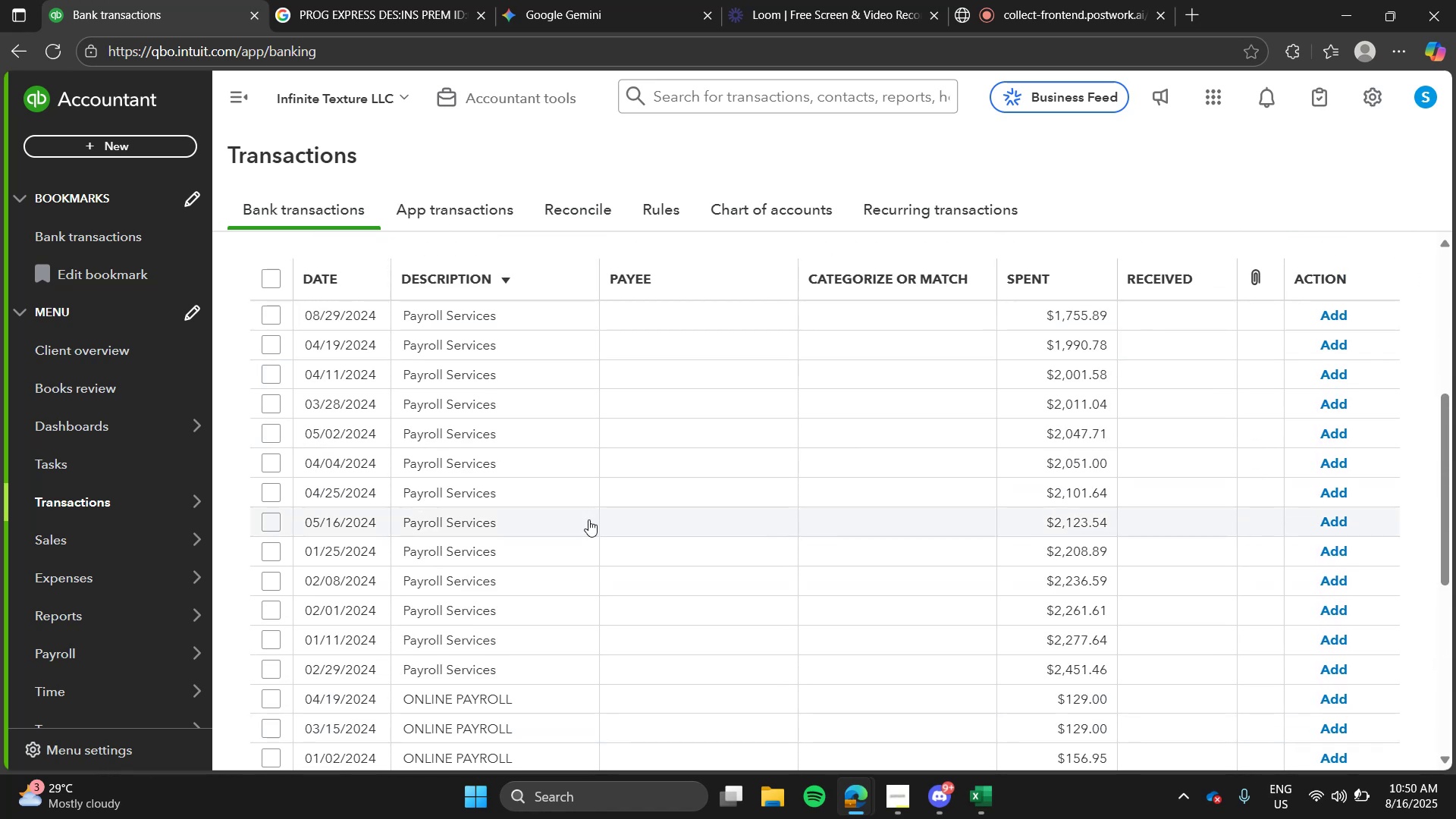 
wait(27.81)
 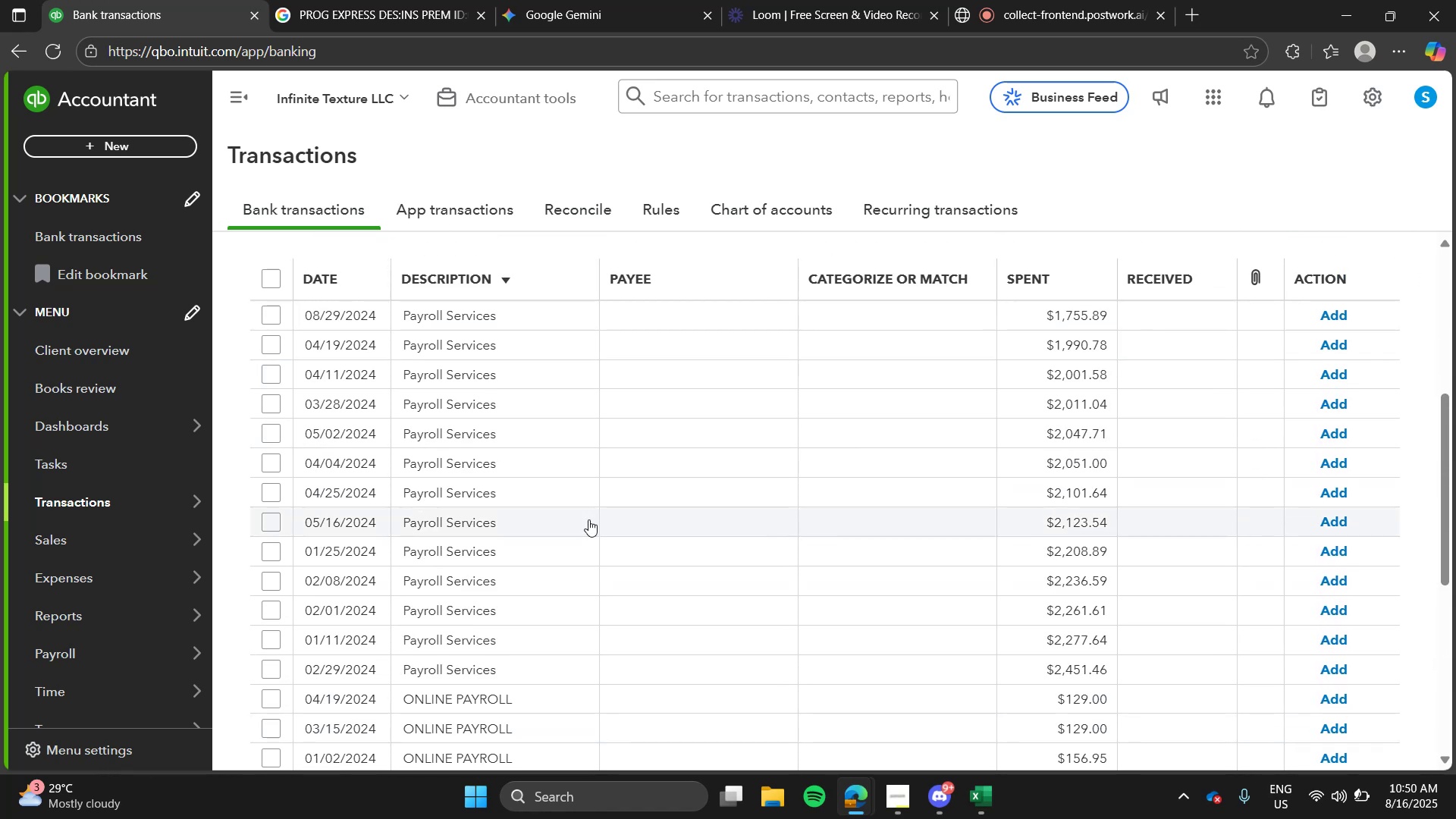 
left_click([538, 333])
 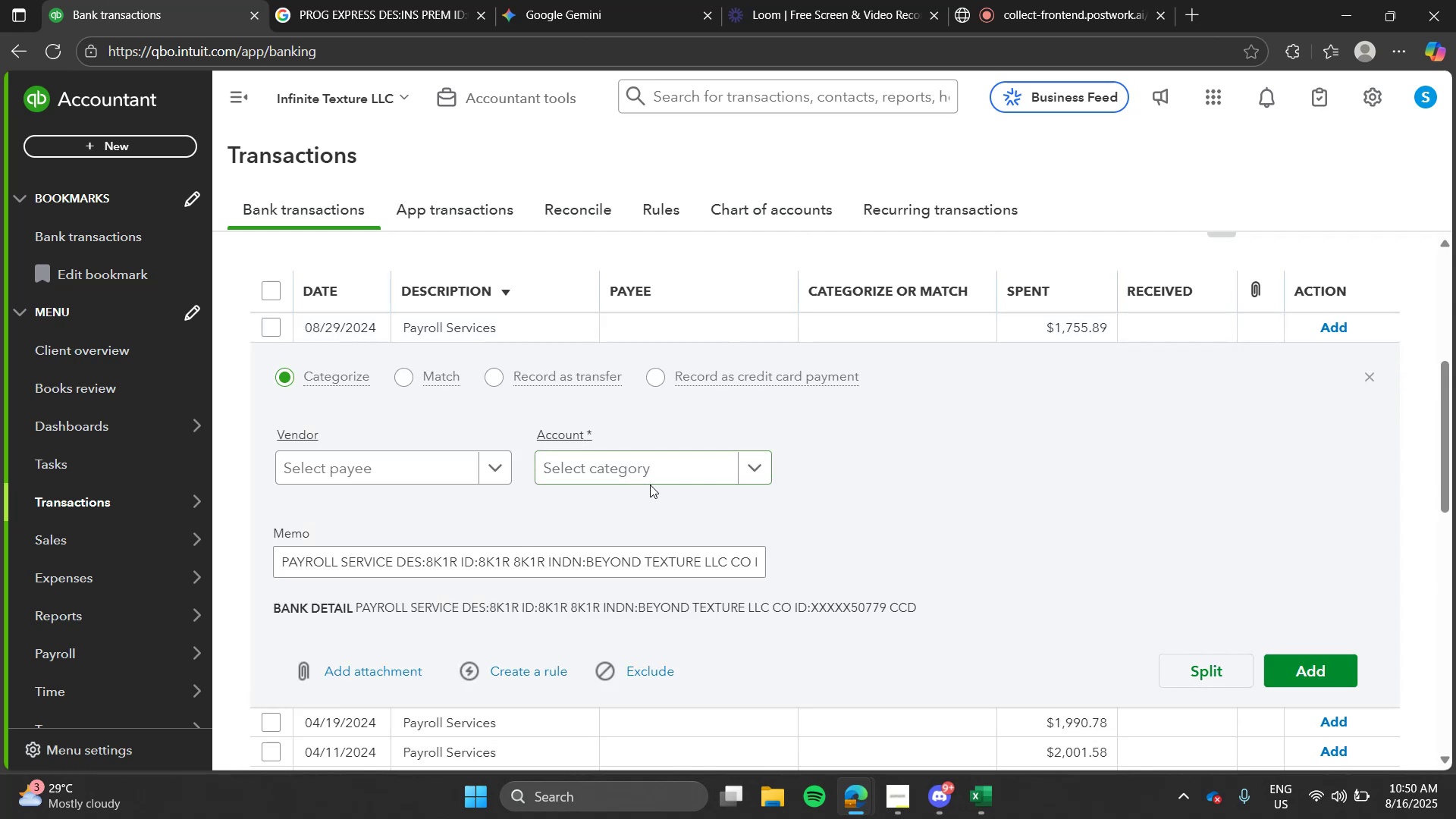 
left_click([650, 485])
 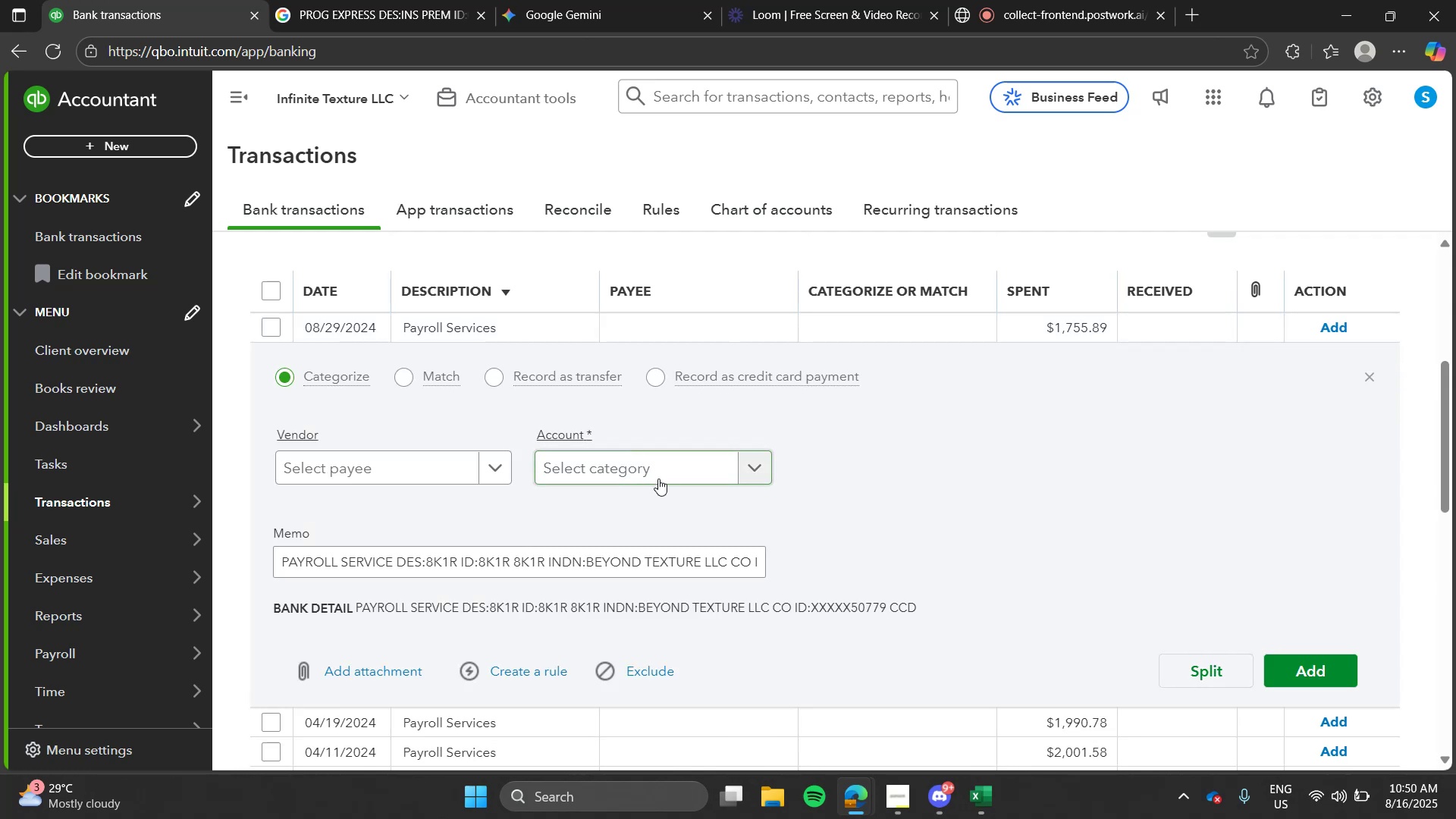 
left_click([658, 479])
 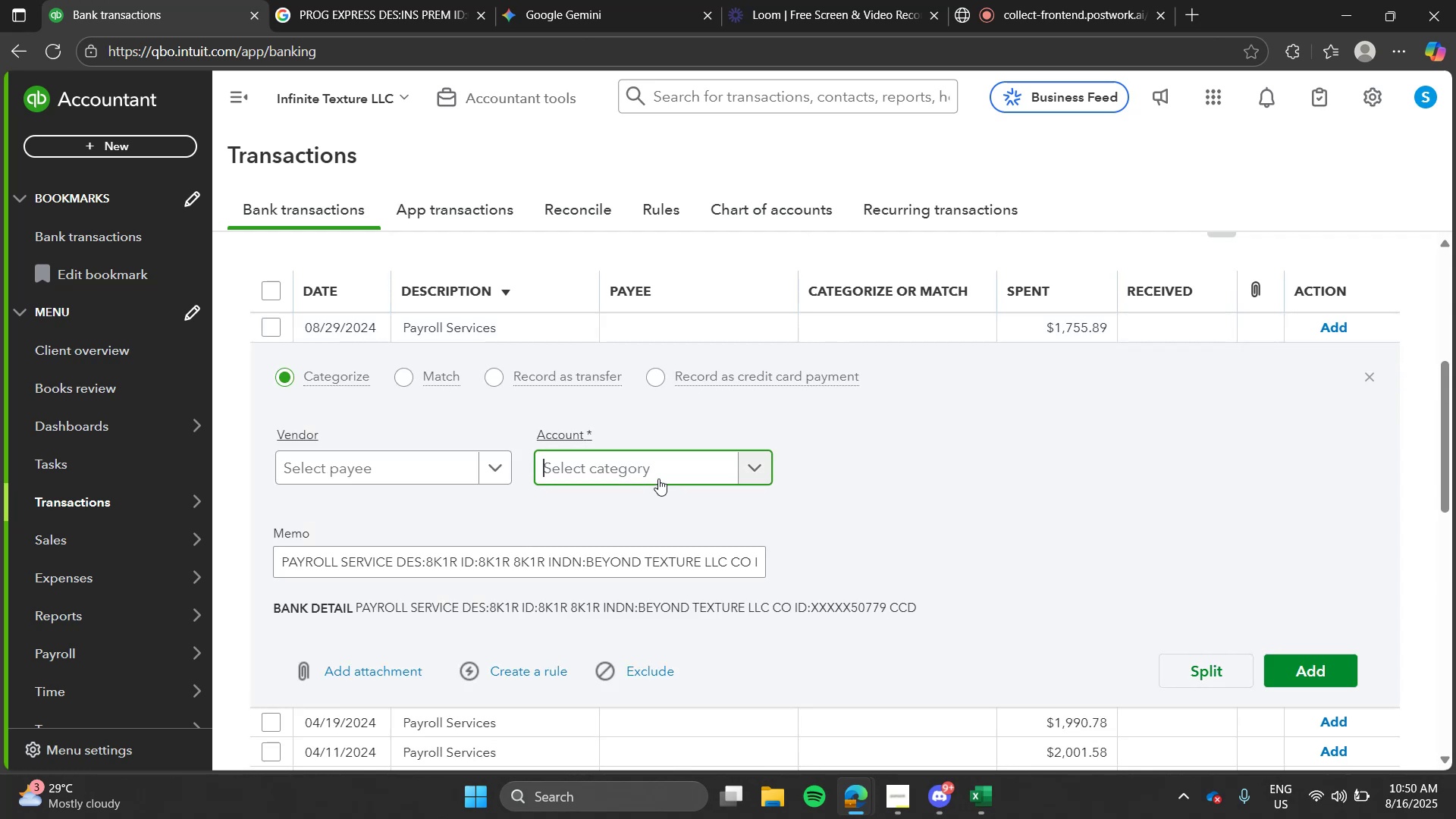 
type(pay)
key(Tab)
 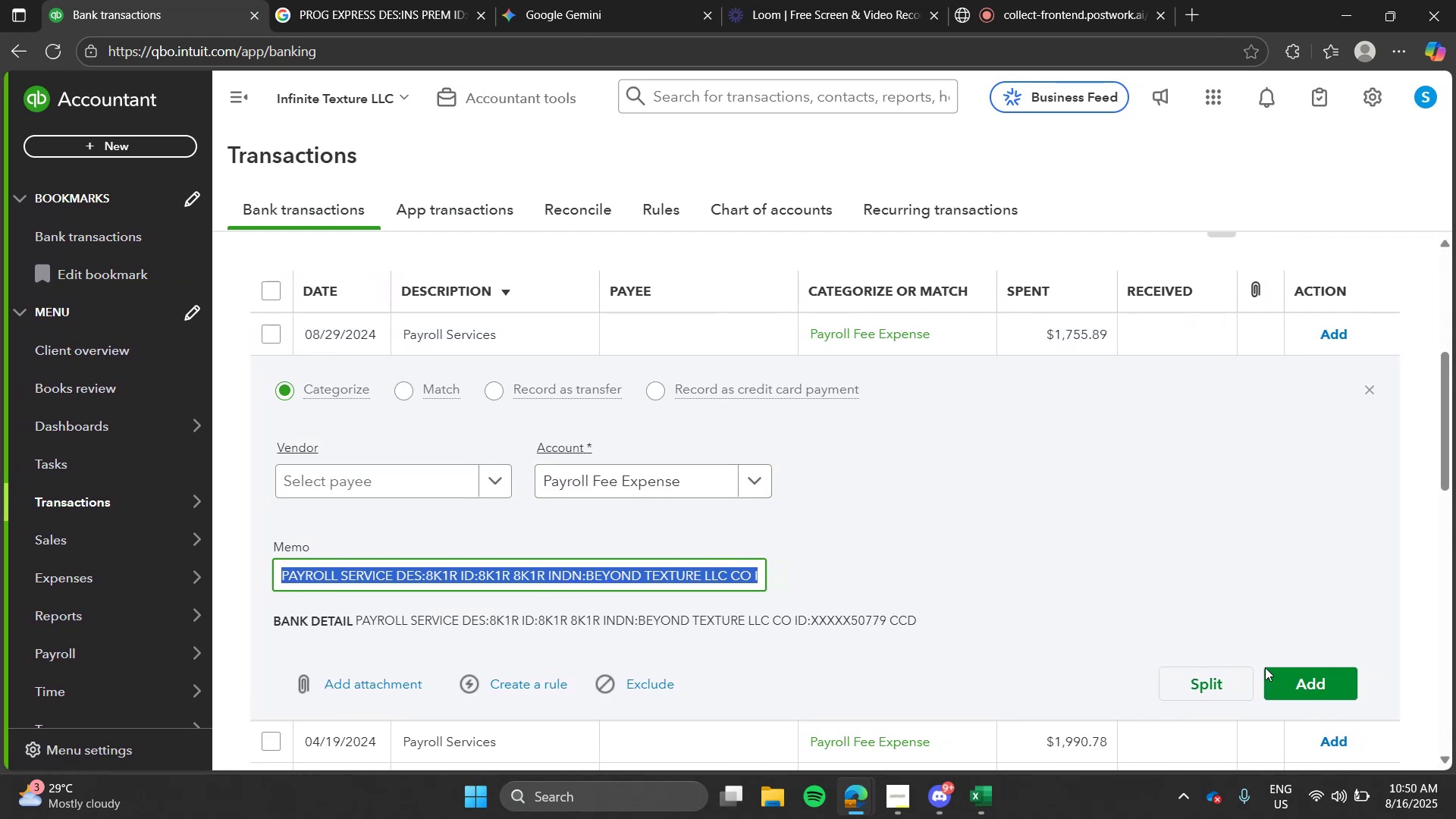 
left_click([1279, 677])
 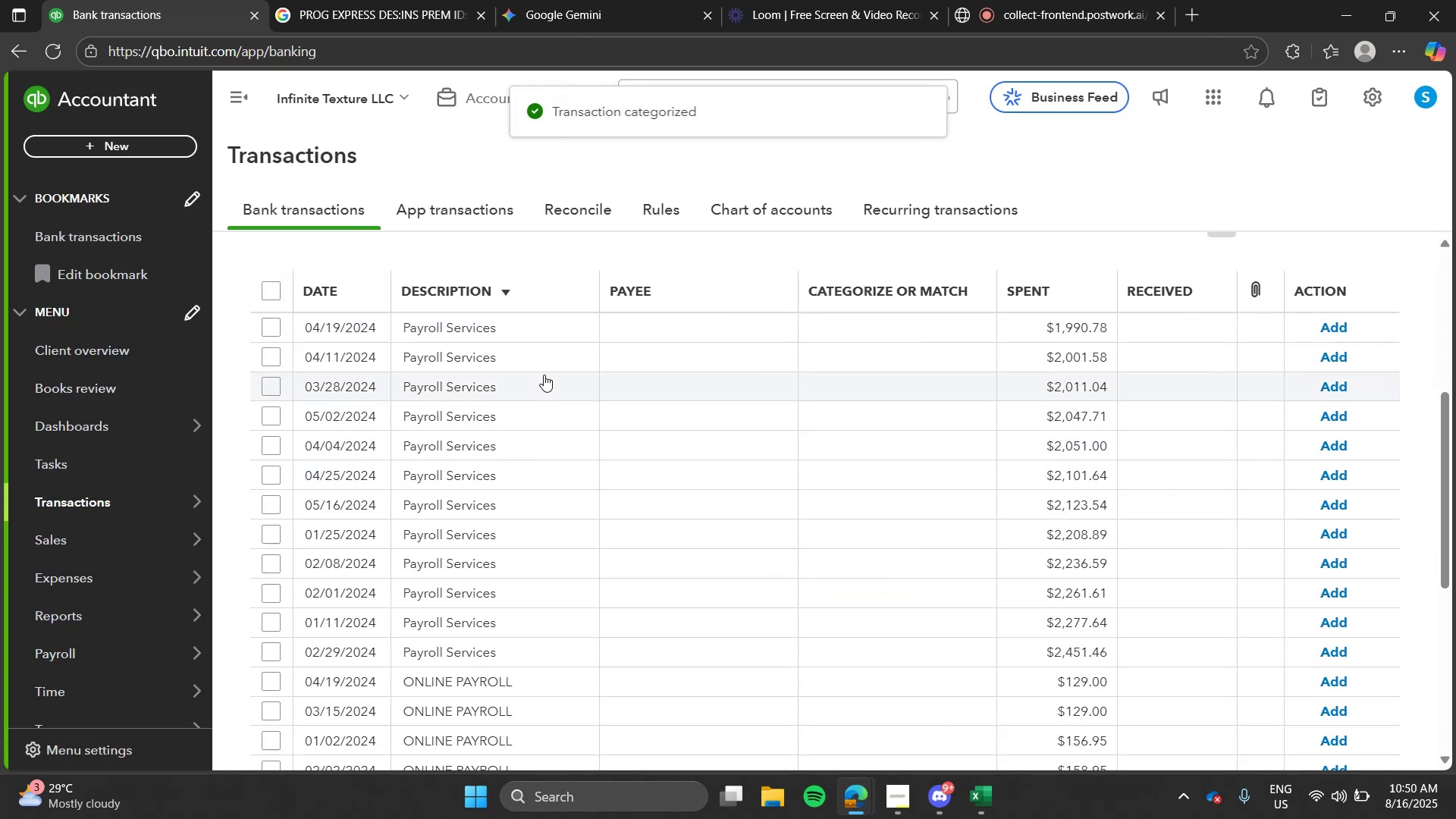 
left_click([545, 353])
 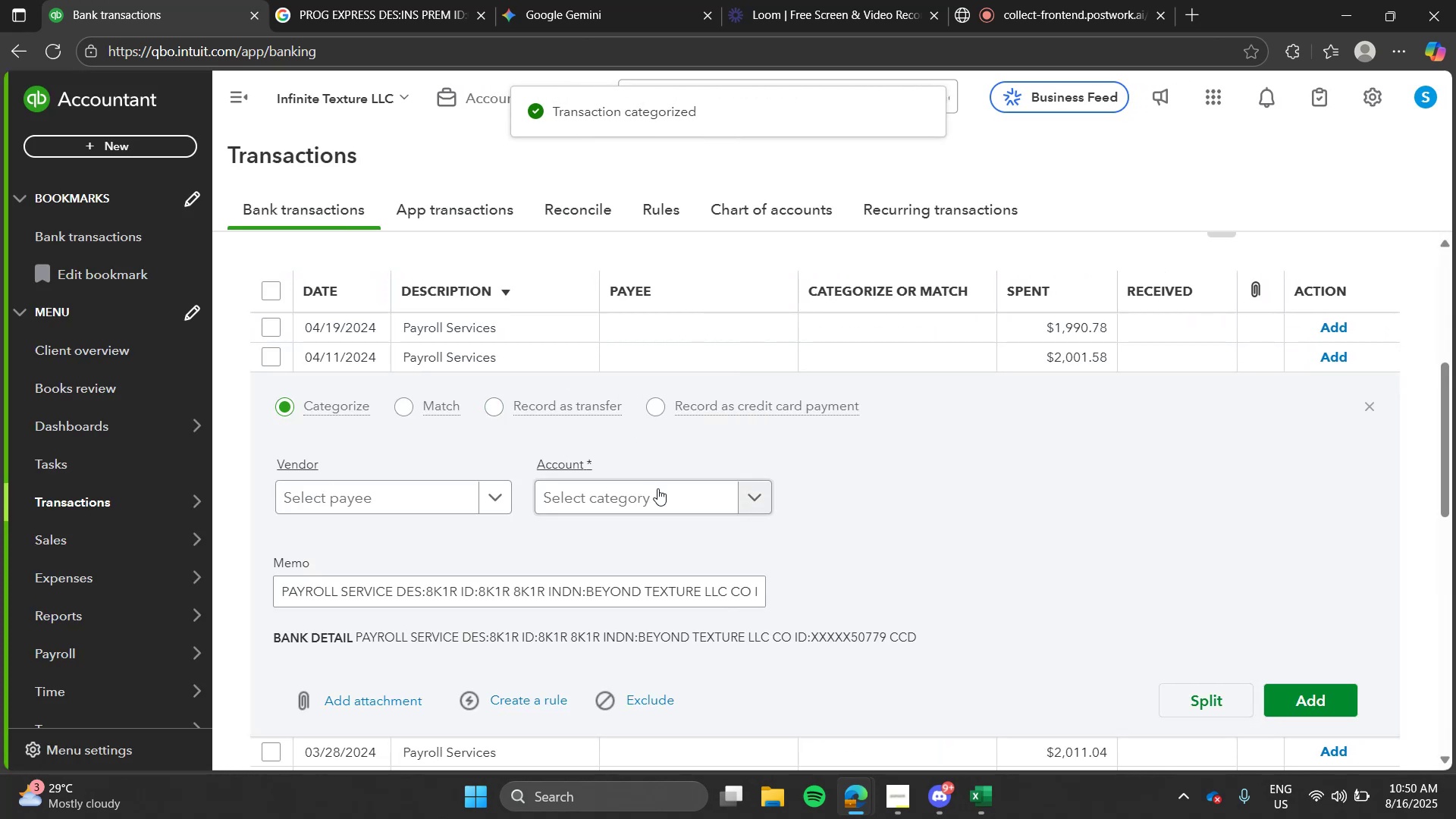 
left_click([657, 489])
 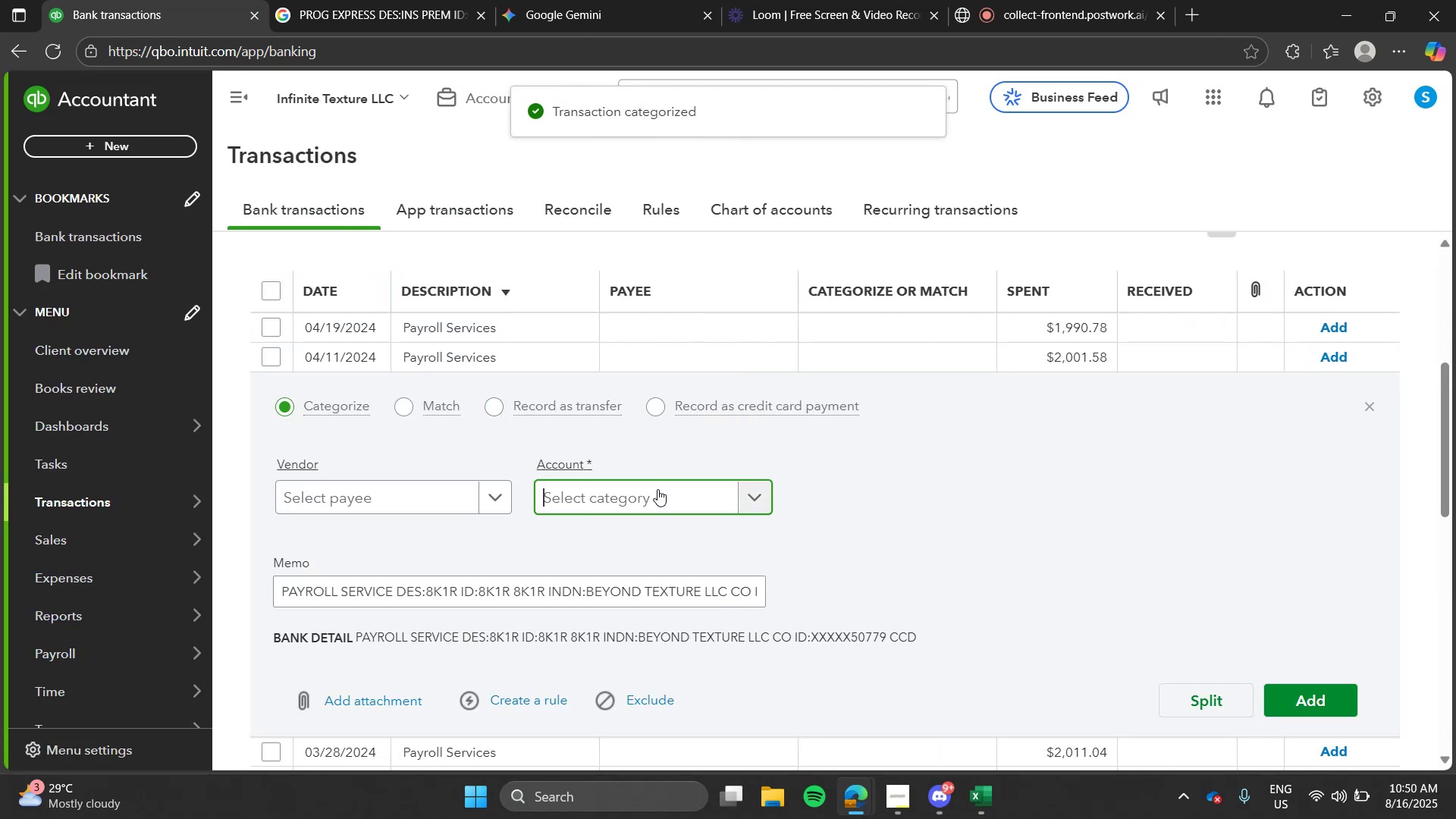 
type(pay)
key(Tab)
 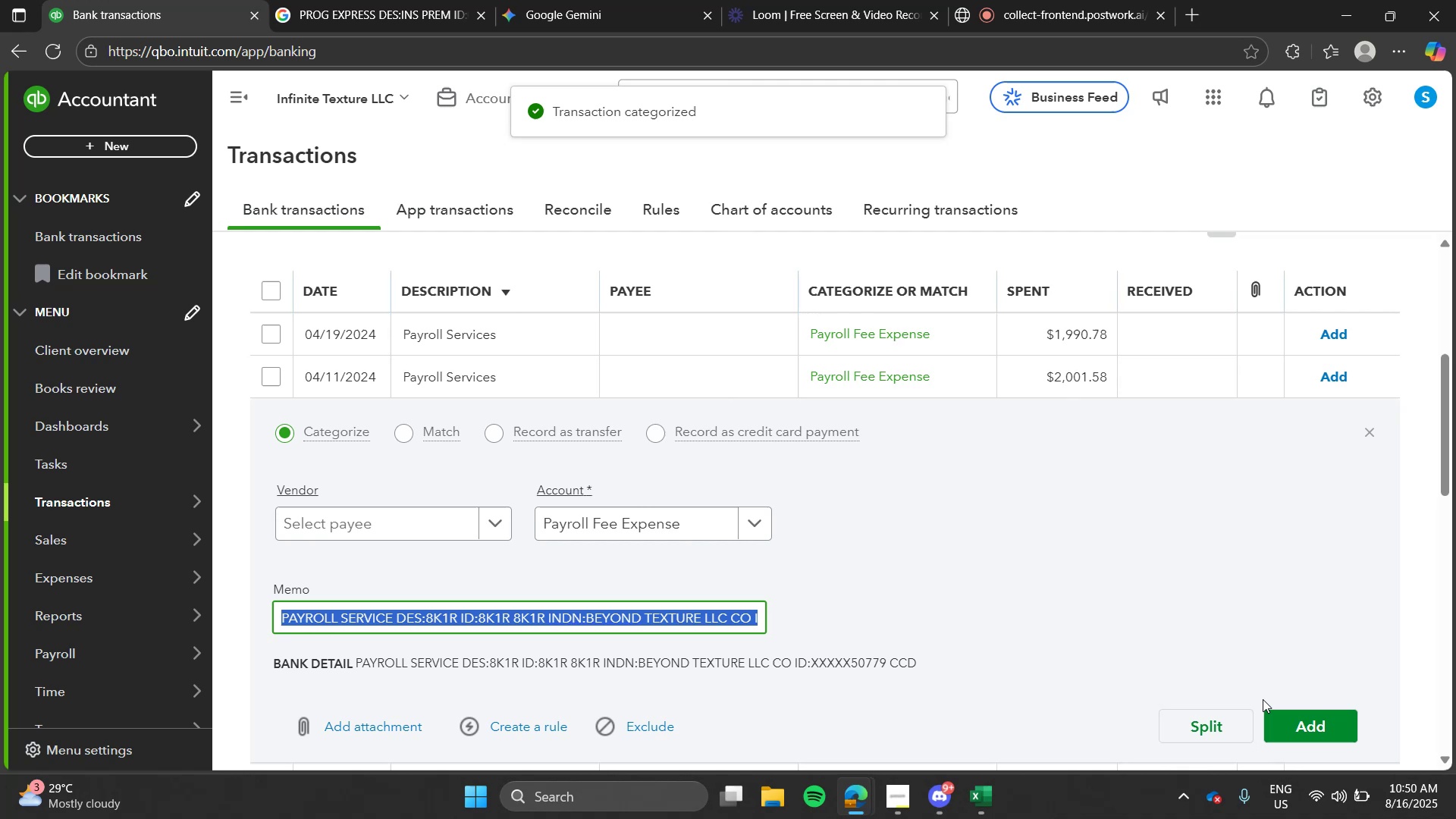 
left_click([1297, 725])
 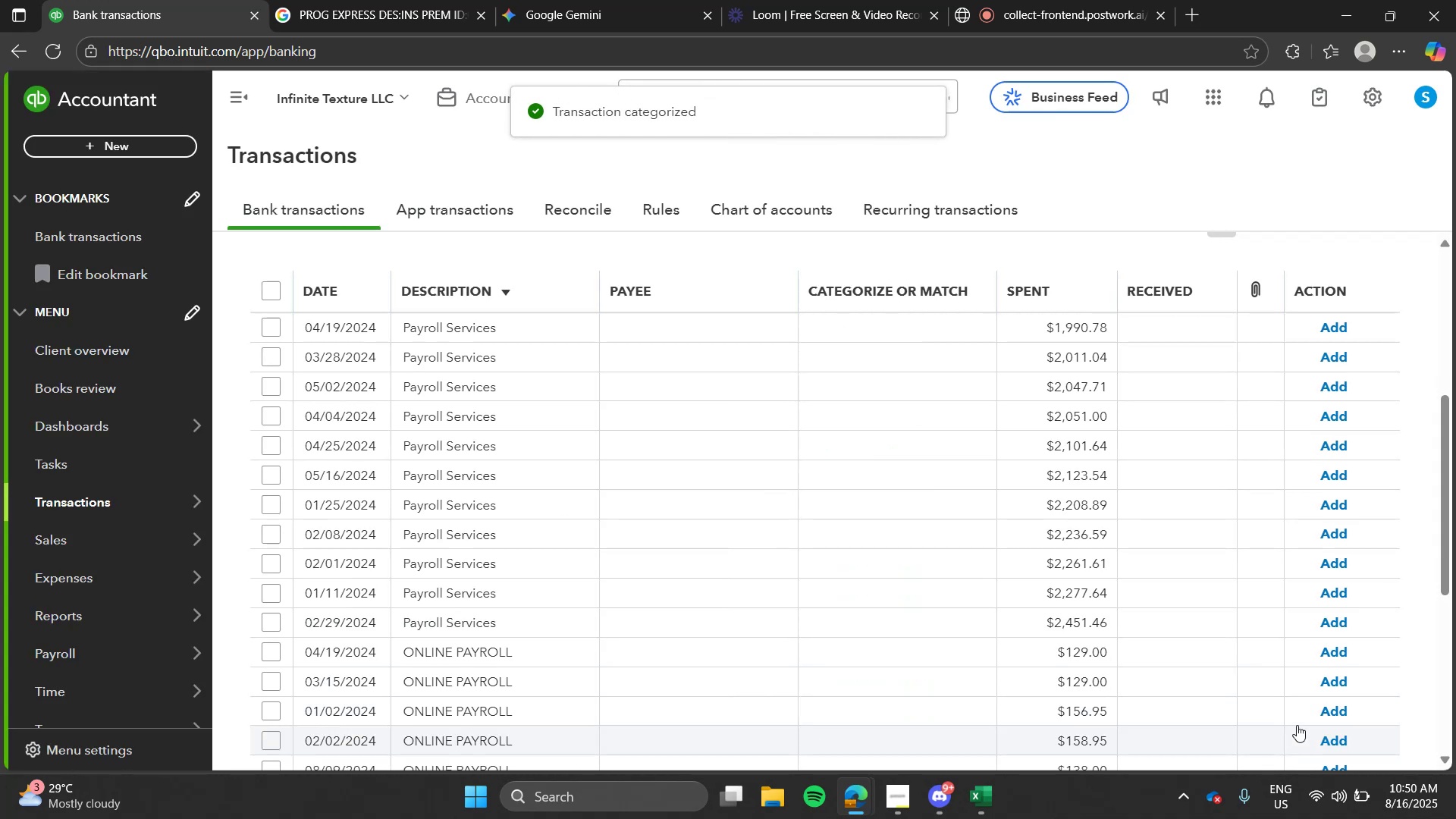 
wait(7.12)
 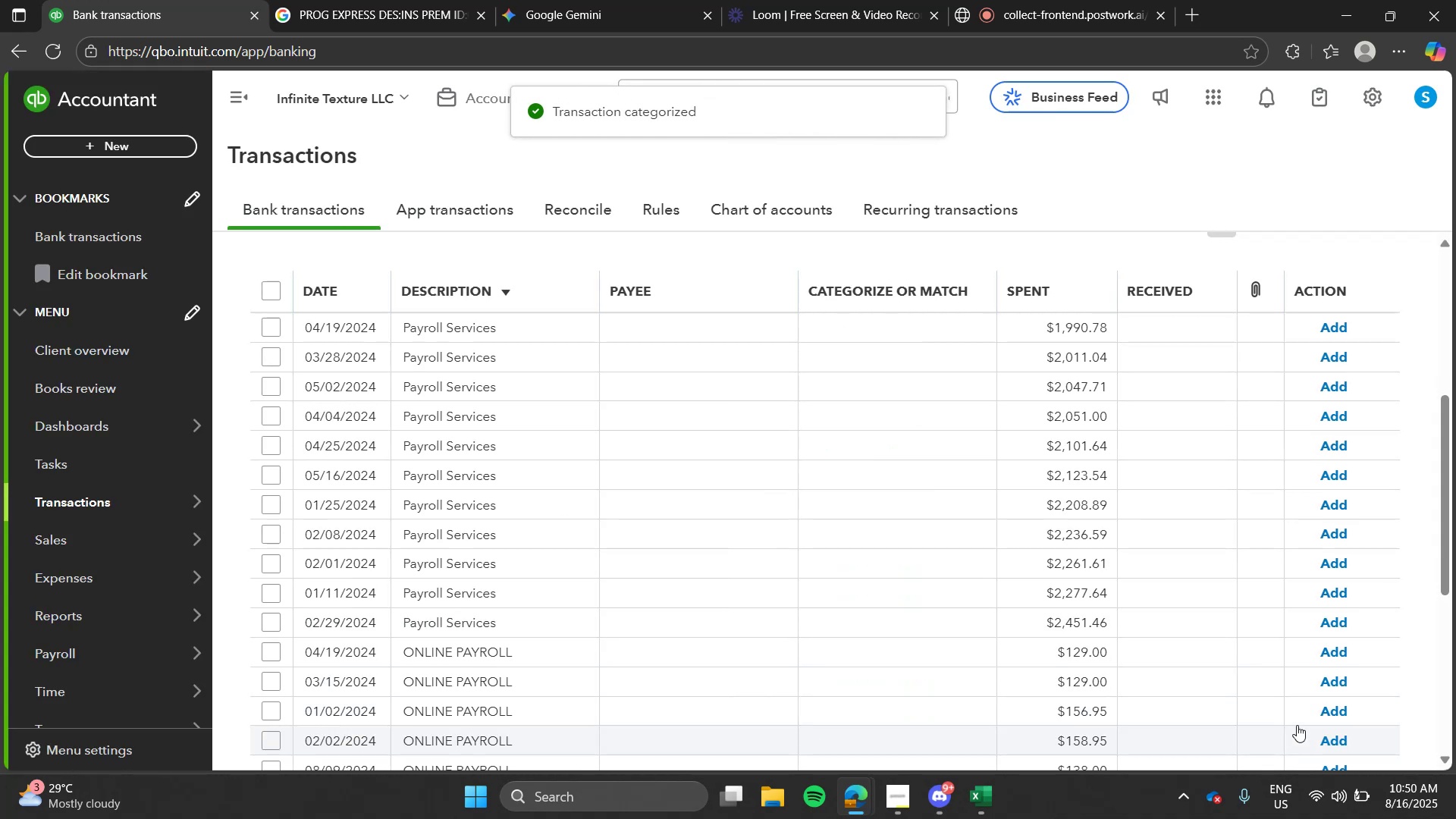 
left_click([746, 427])
 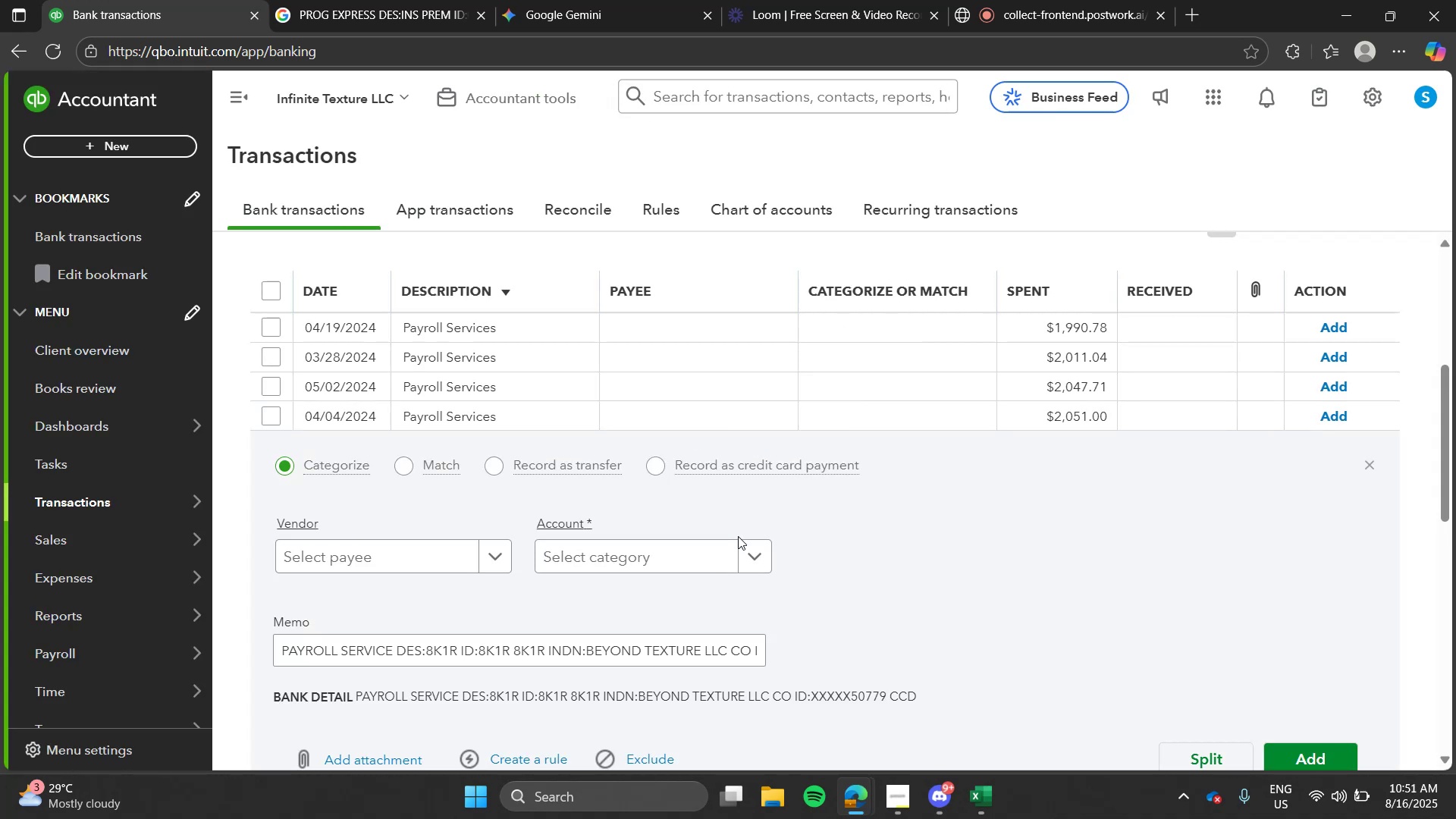 
left_click([738, 536])
 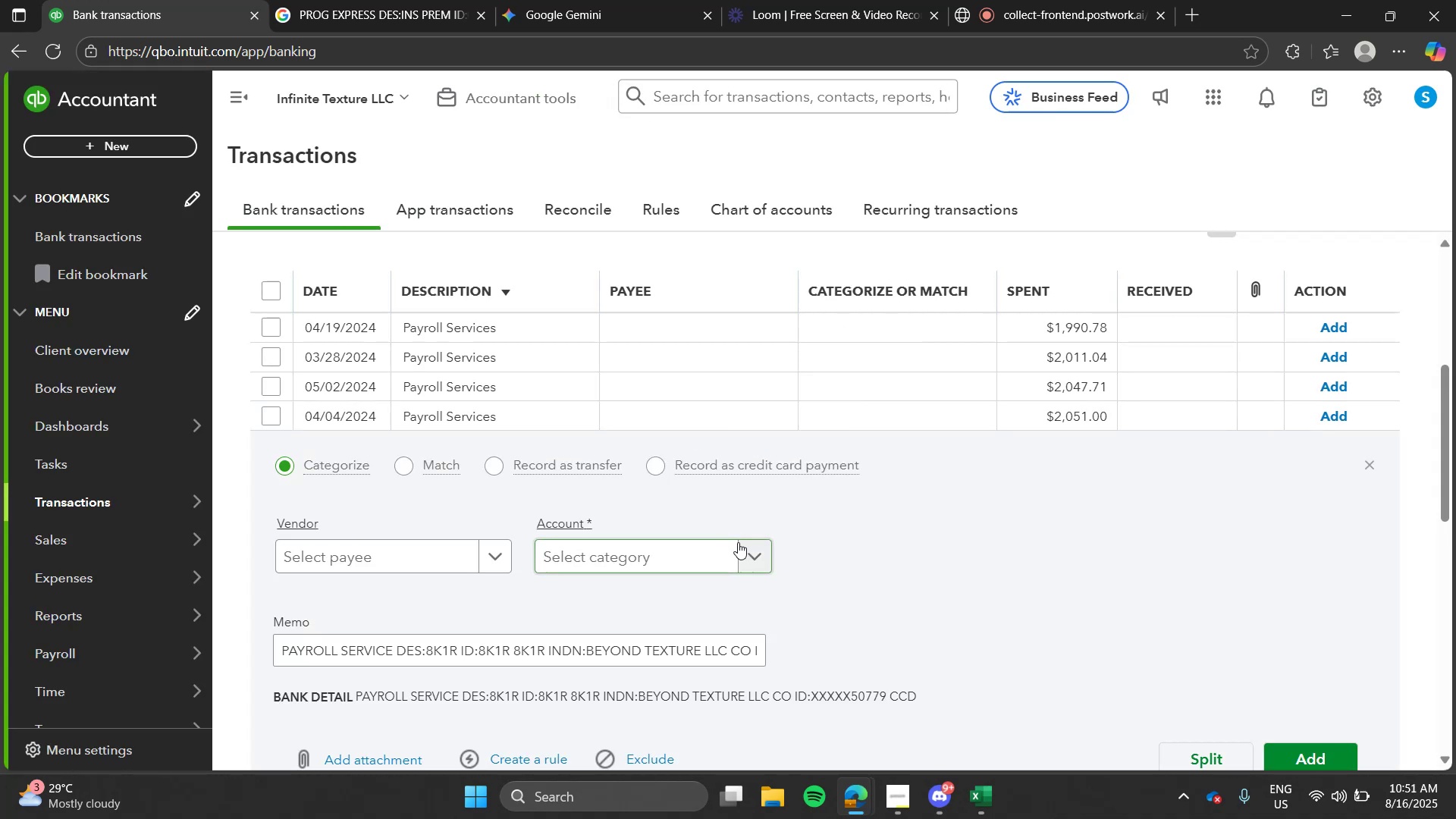 
double_click([738, 542])
 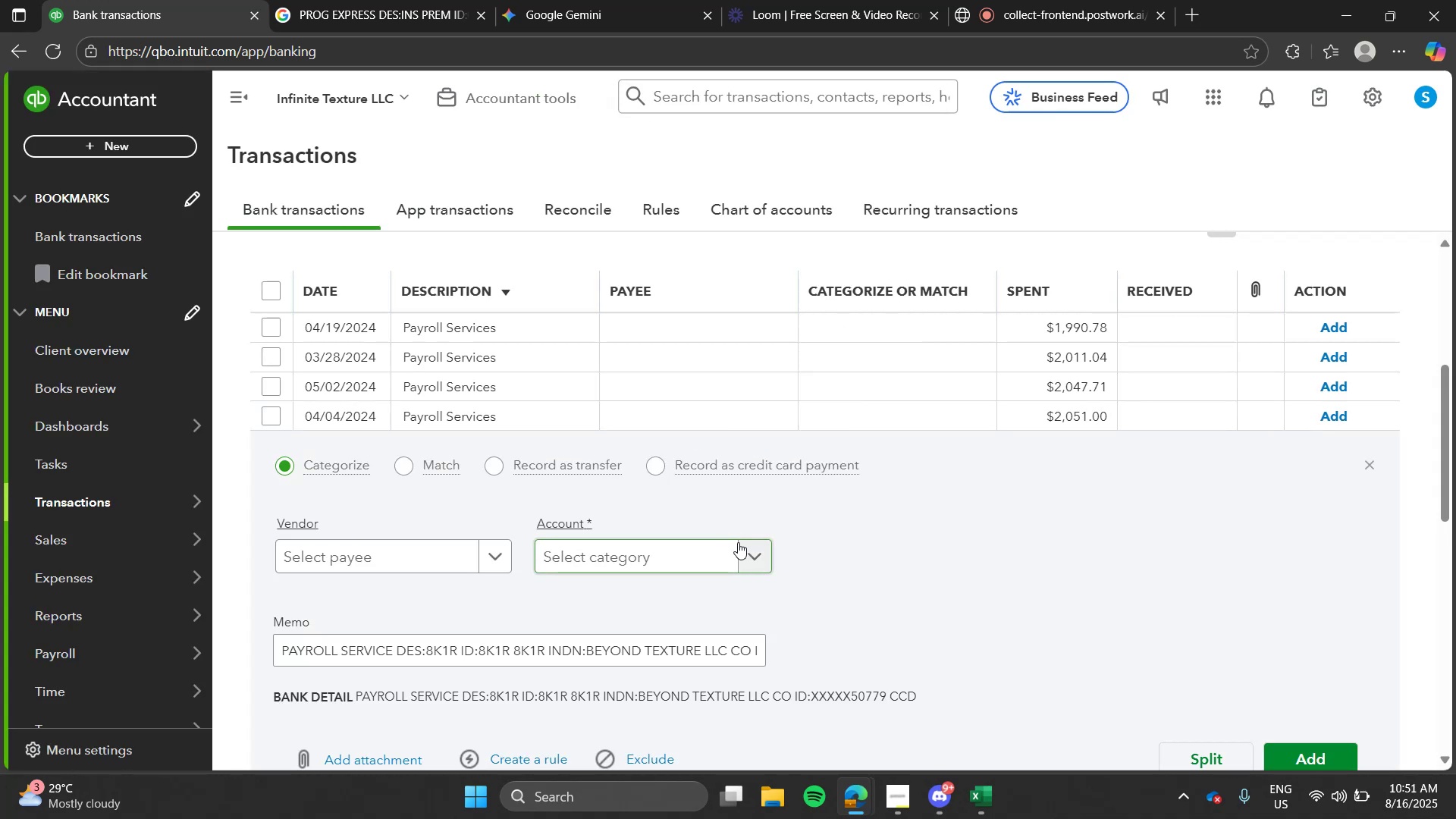 
type(pay)
key(Tab)
 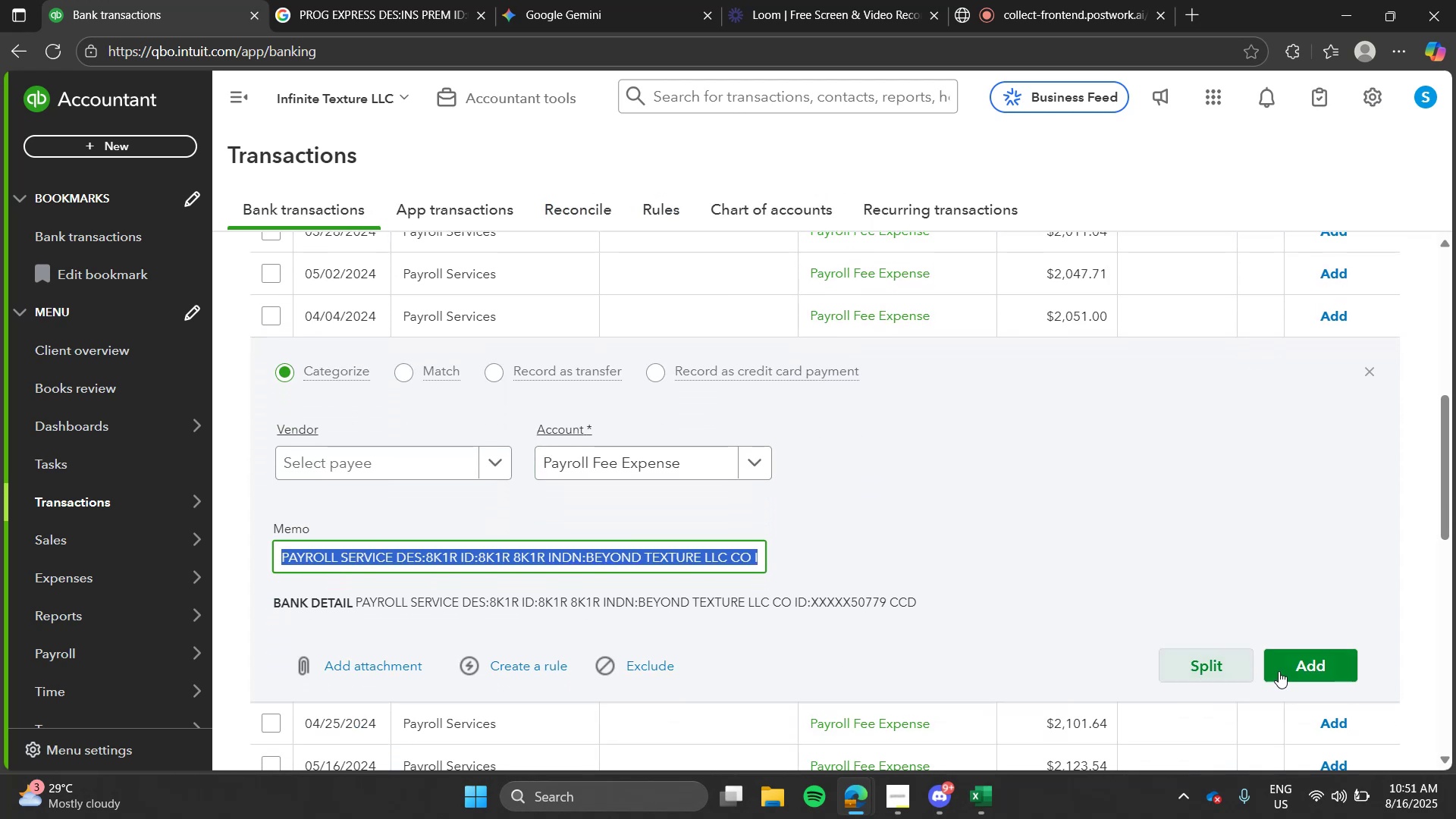 
left_click([1297, 665])
 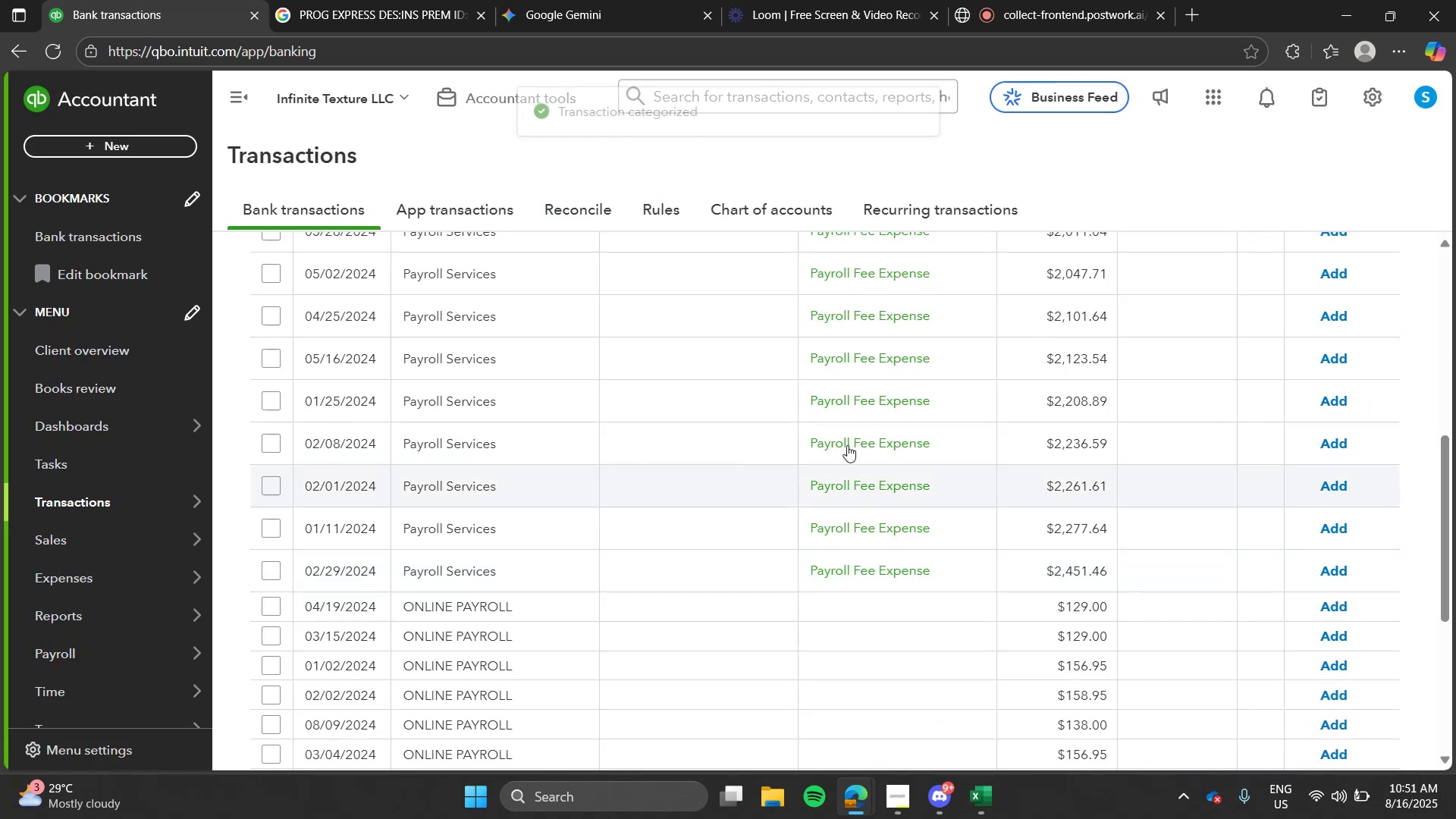 
left_click([544, 370])
 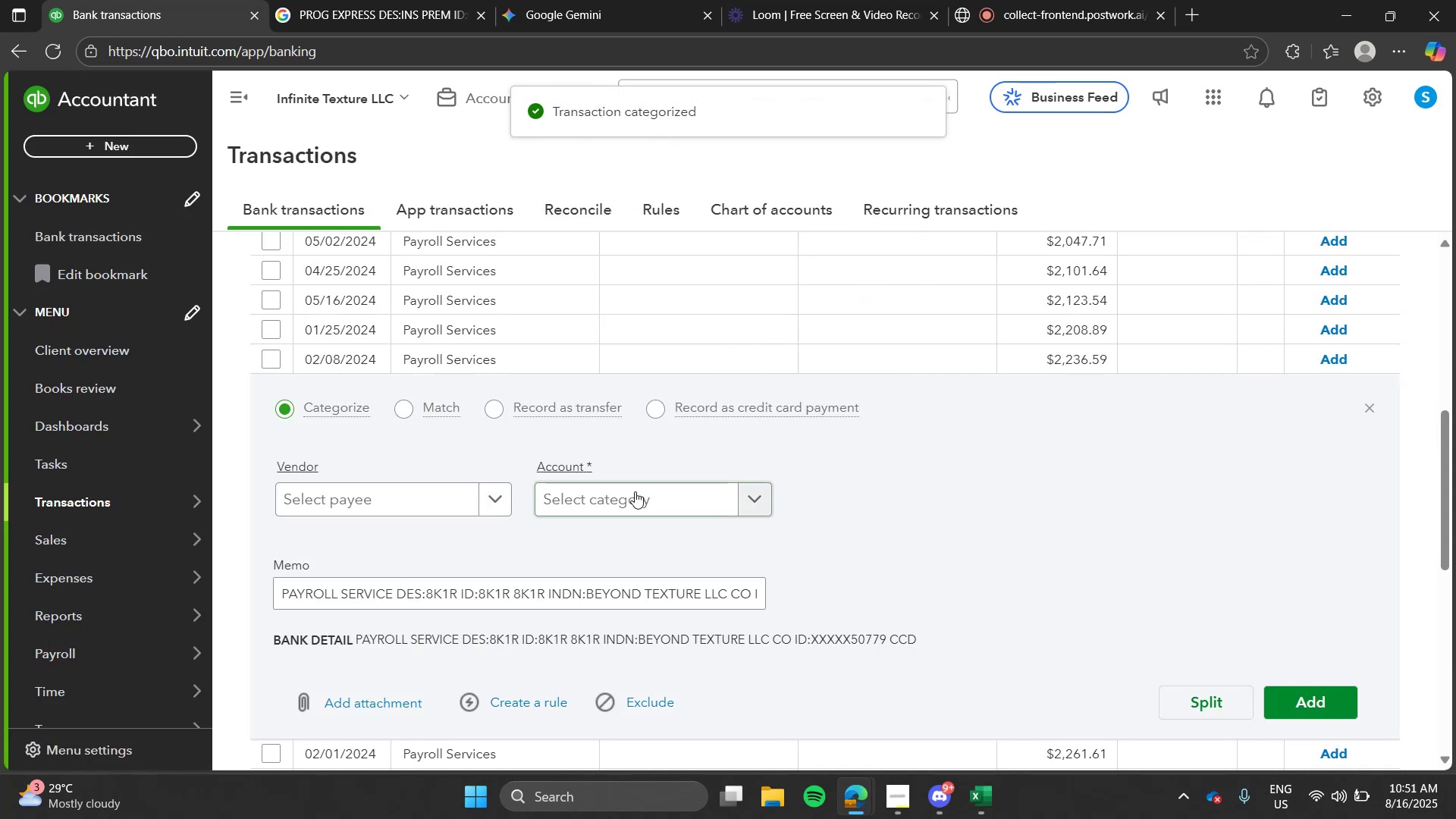 
left_click([635, 491])
 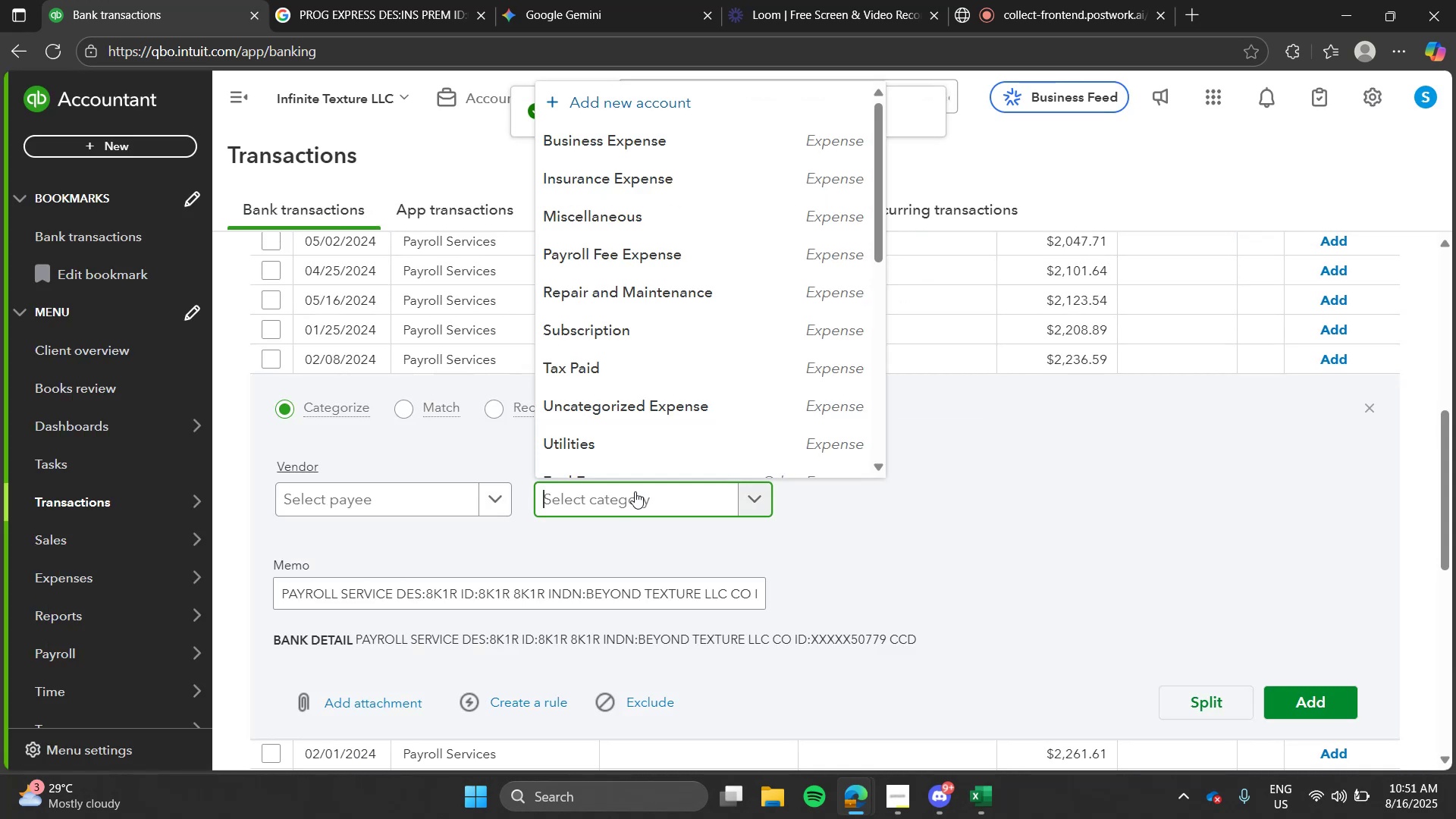 
type(pay)
key(Tab)
 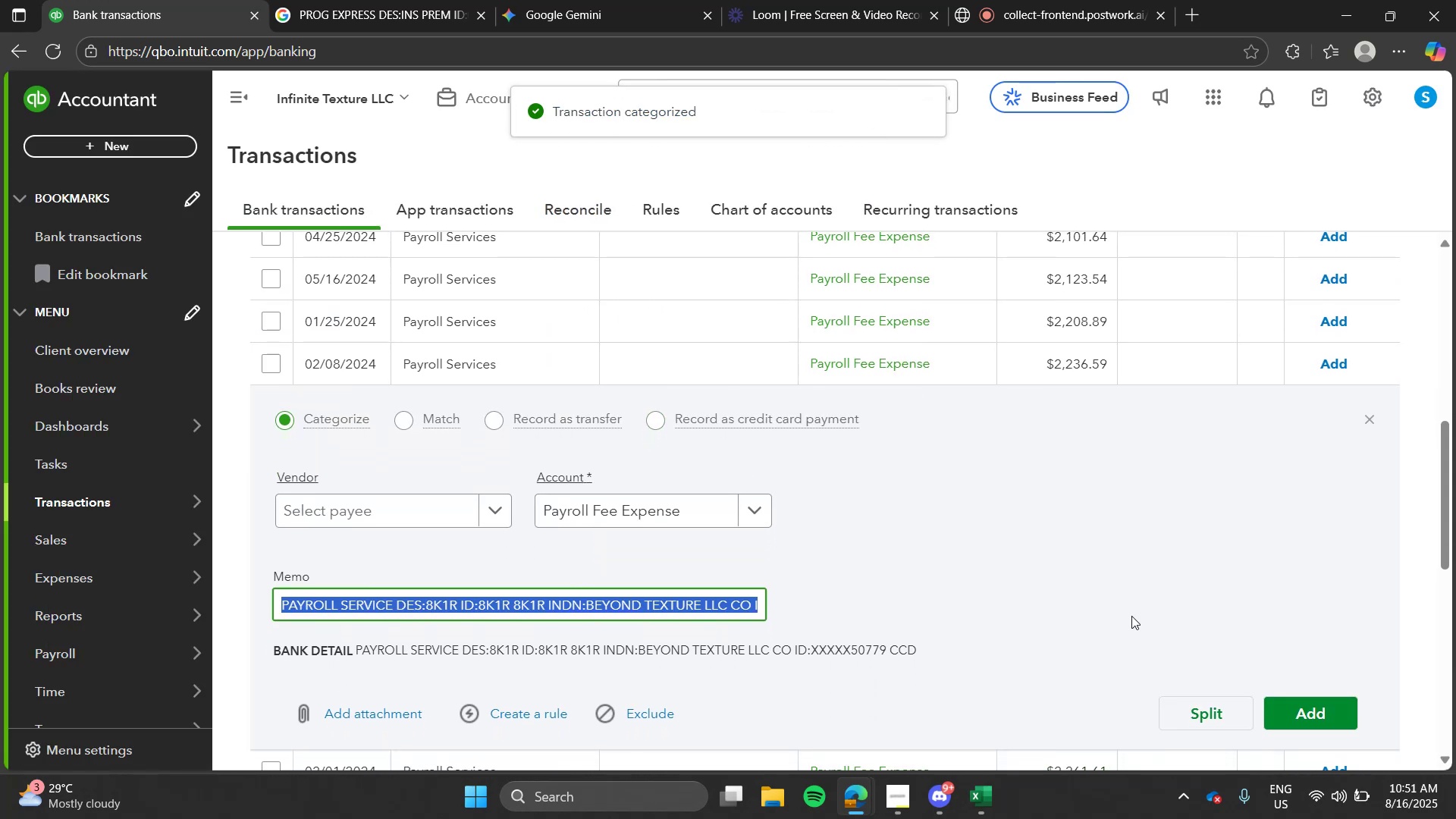 
left_click([1305, 703])
 